 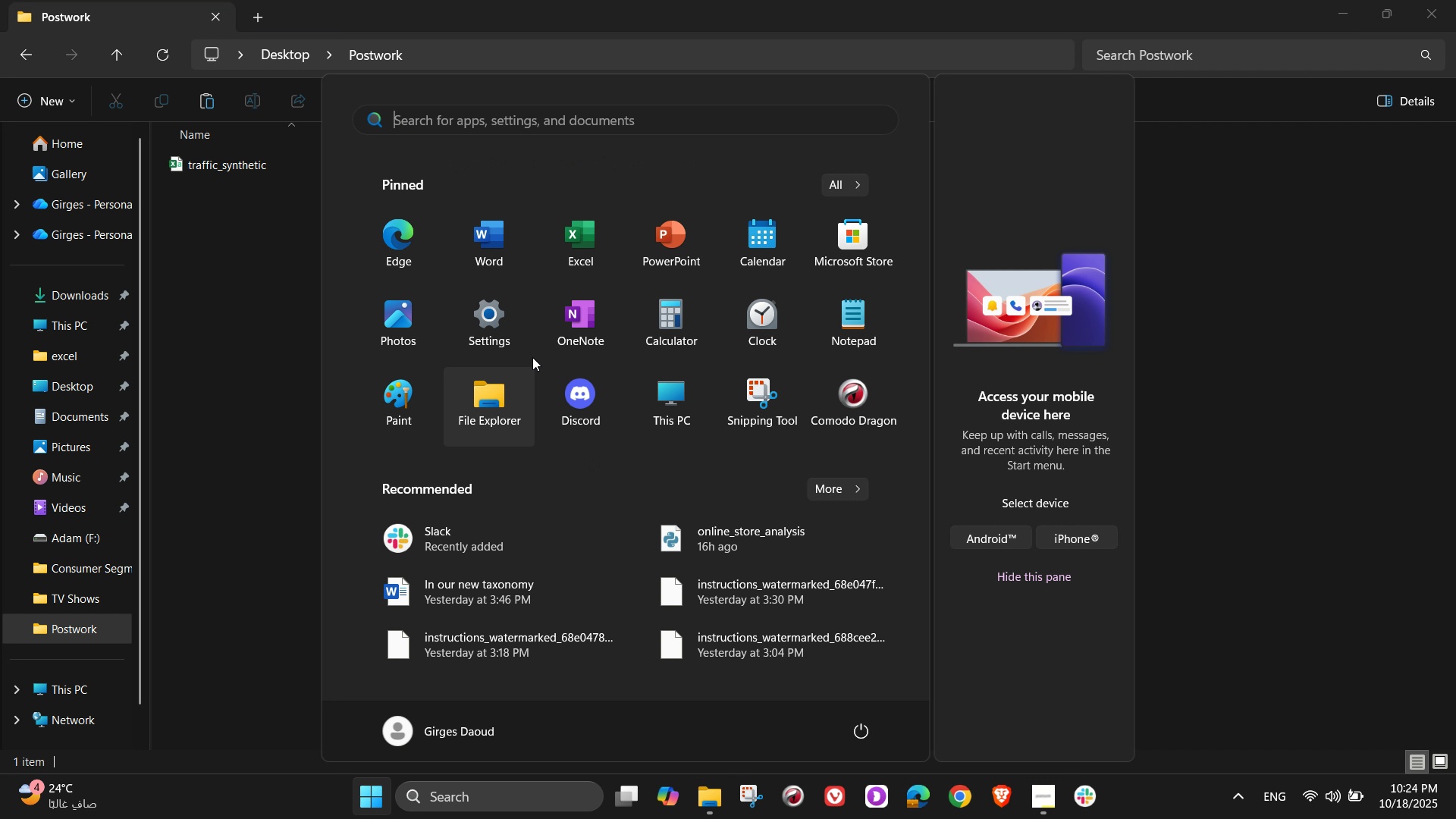 
left_click([512, 136])
 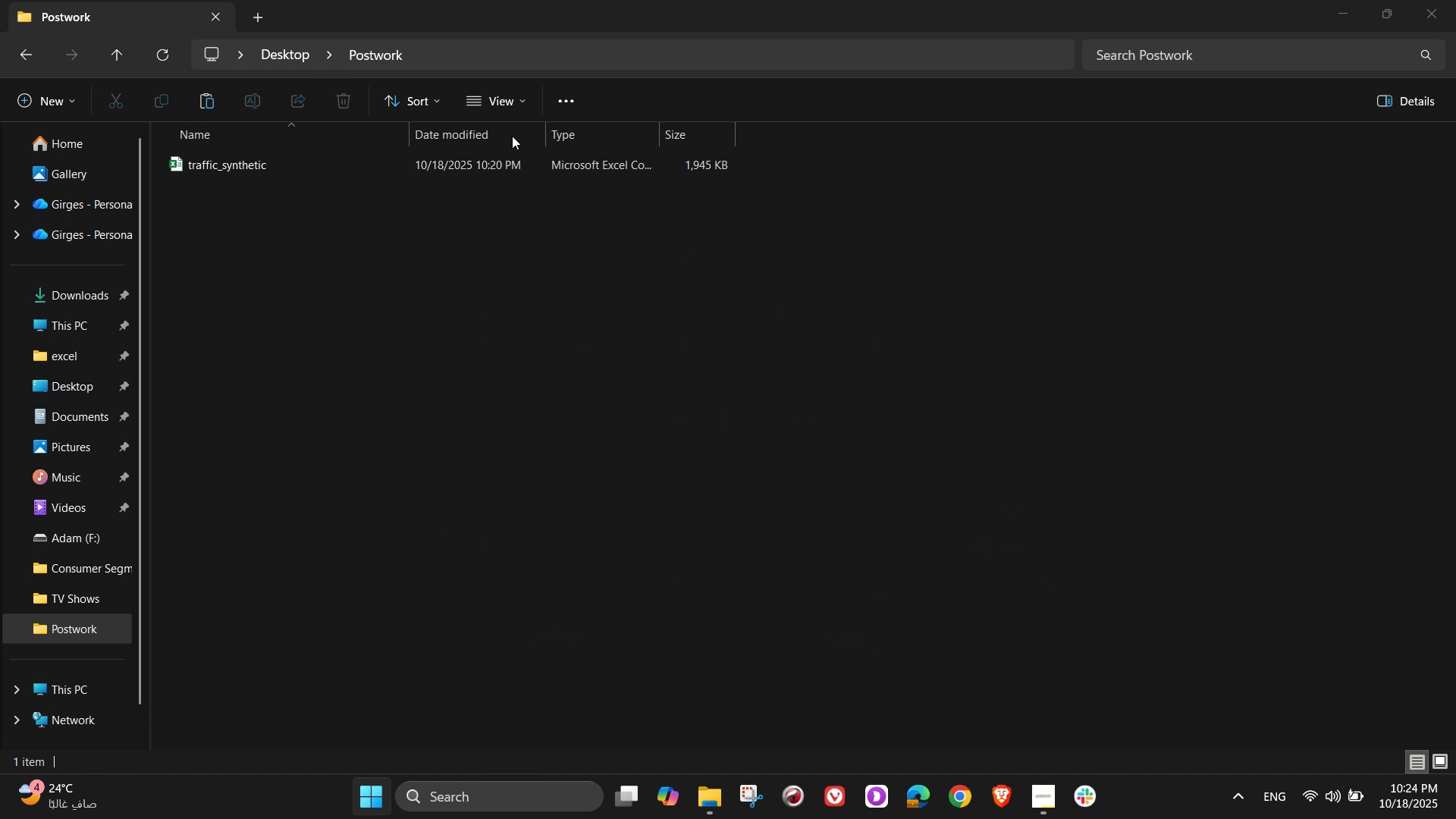 
type(vs)
 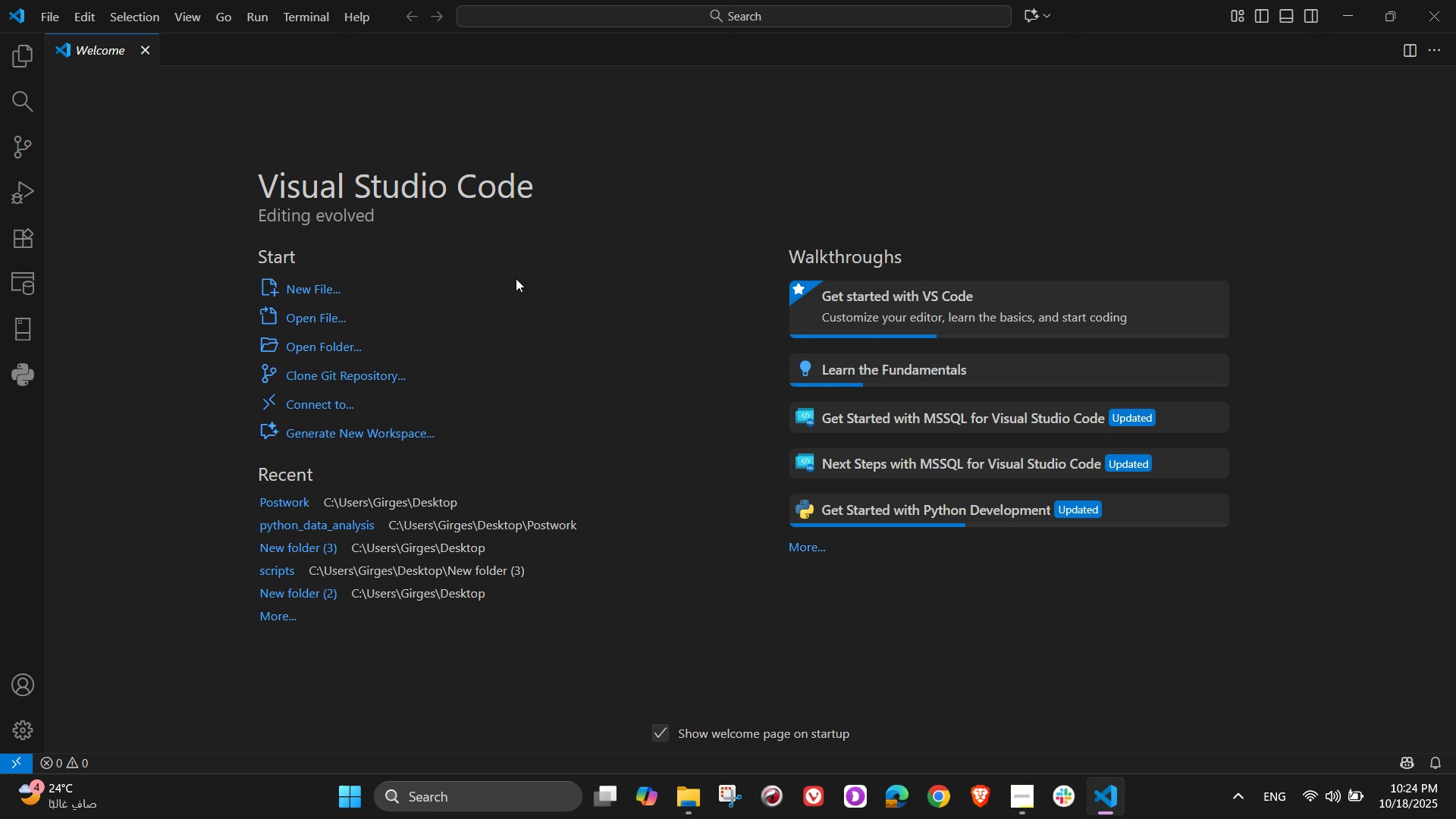 
wait(7.46)
 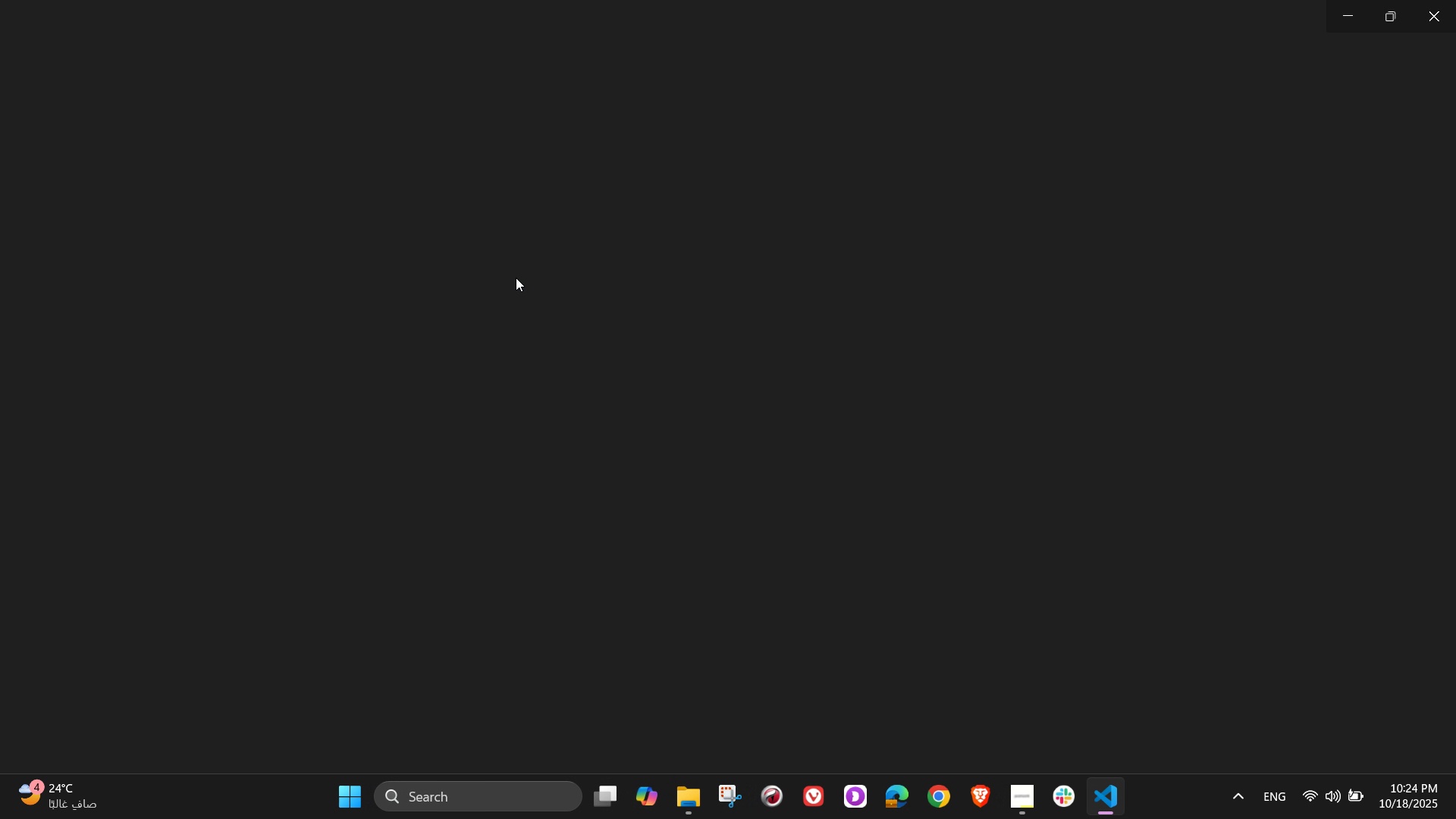 
left_click([349, 335])
 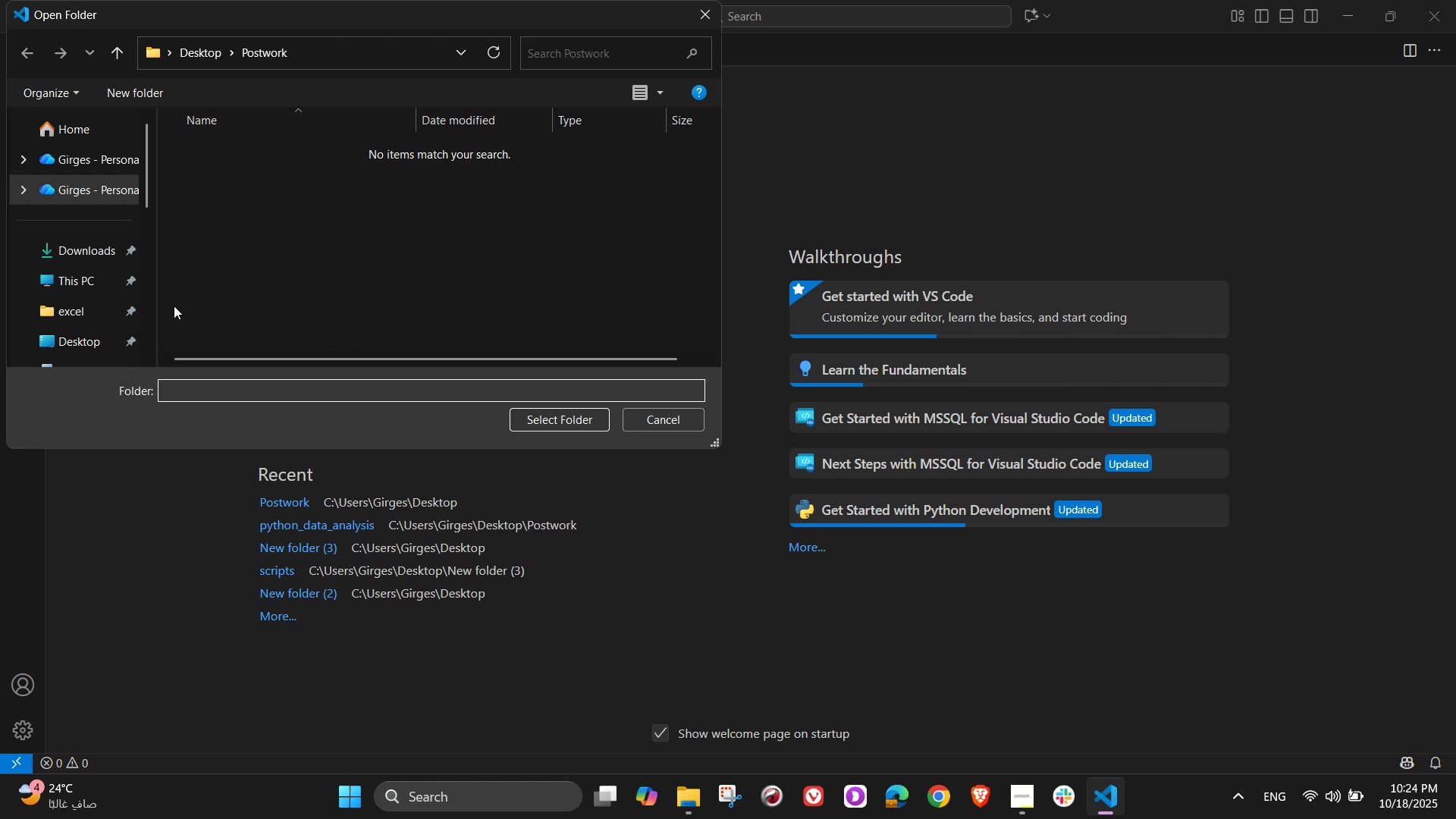 
scroll: coordinate [86, 262], scroll_direction: down, amount: 4.0
 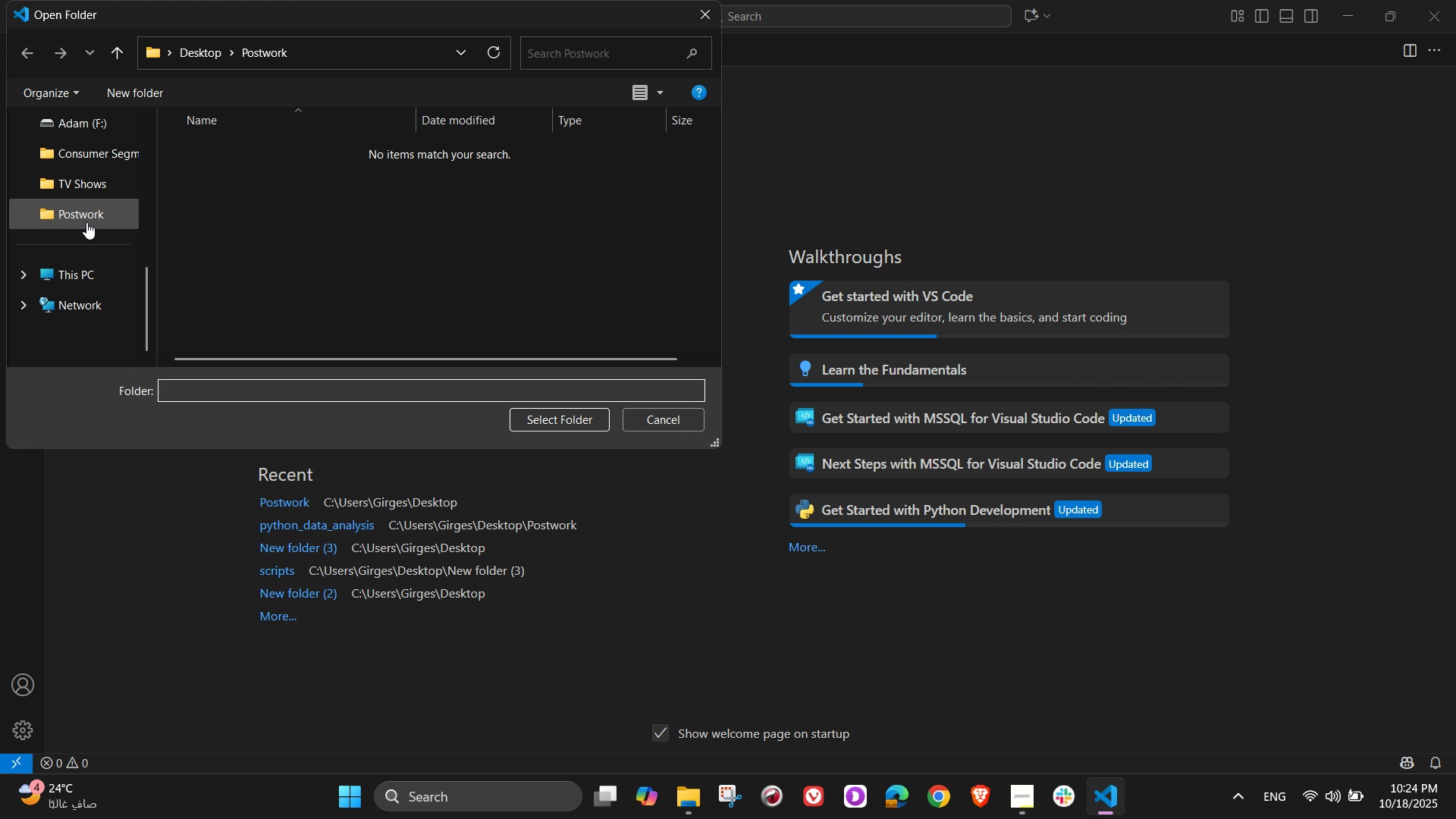 
left_click([86, 223])
 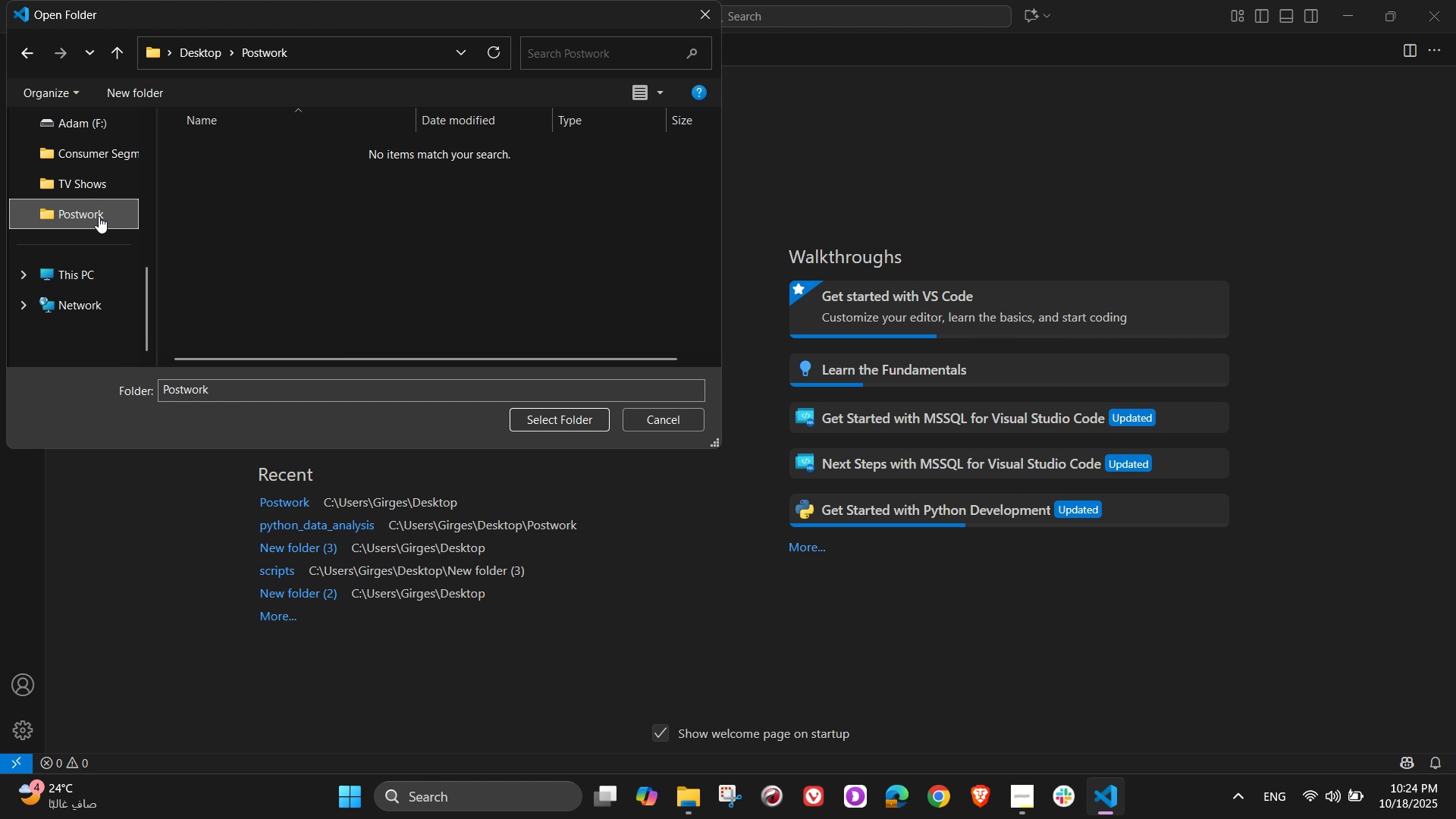 
left_click([99, 216])
 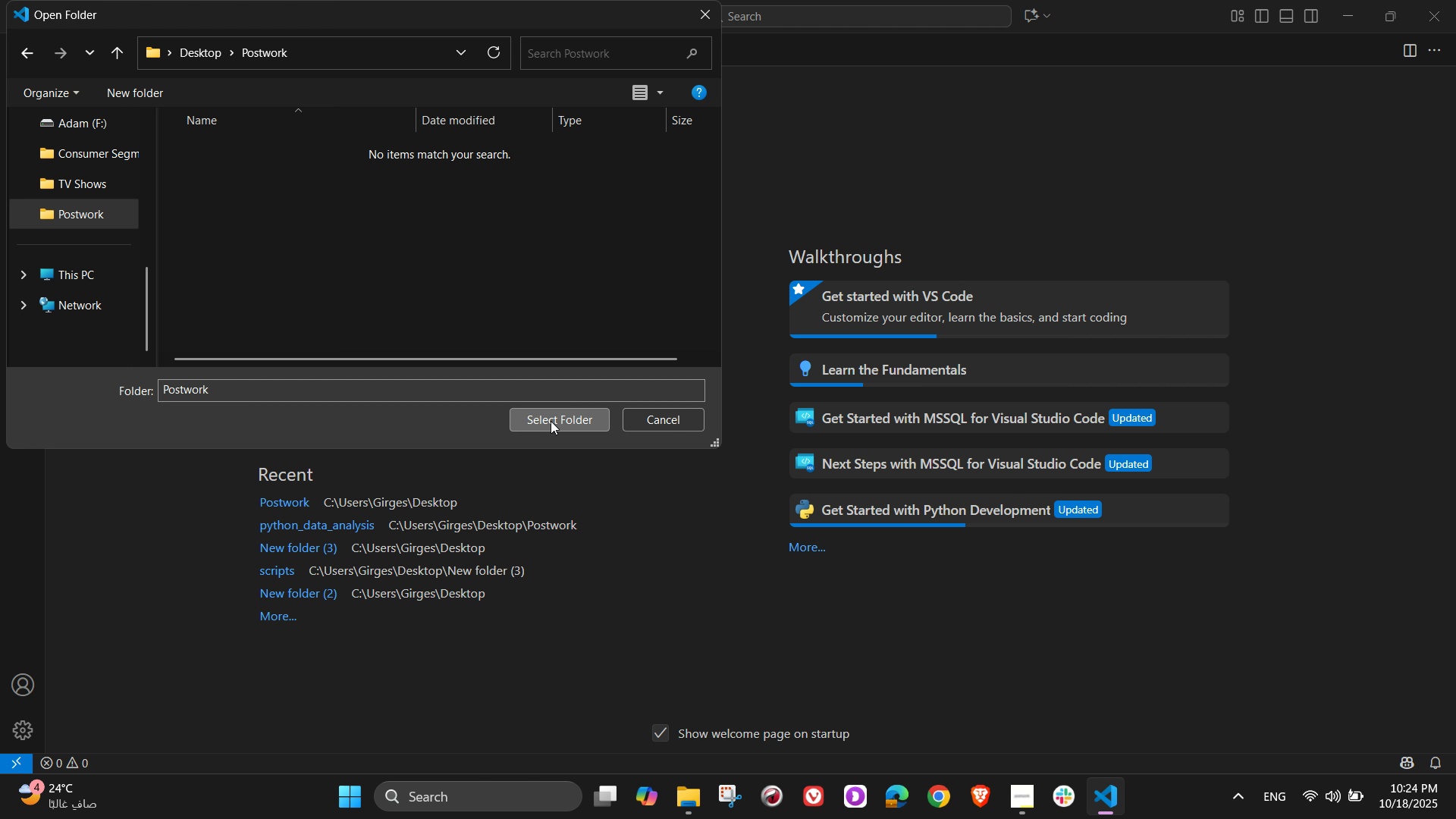 
left_click([551, 421])
 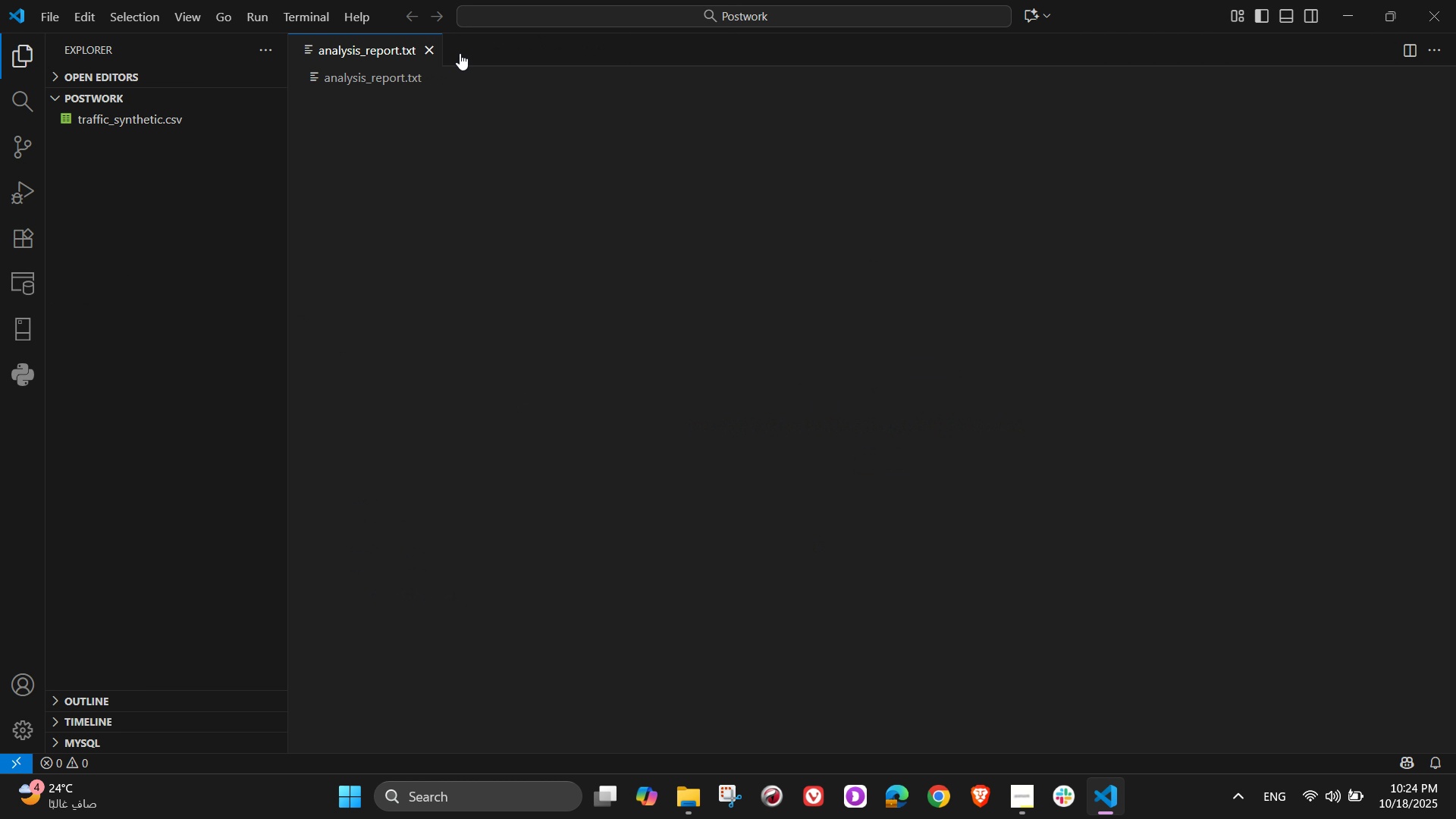 
left_click([438, 49])
 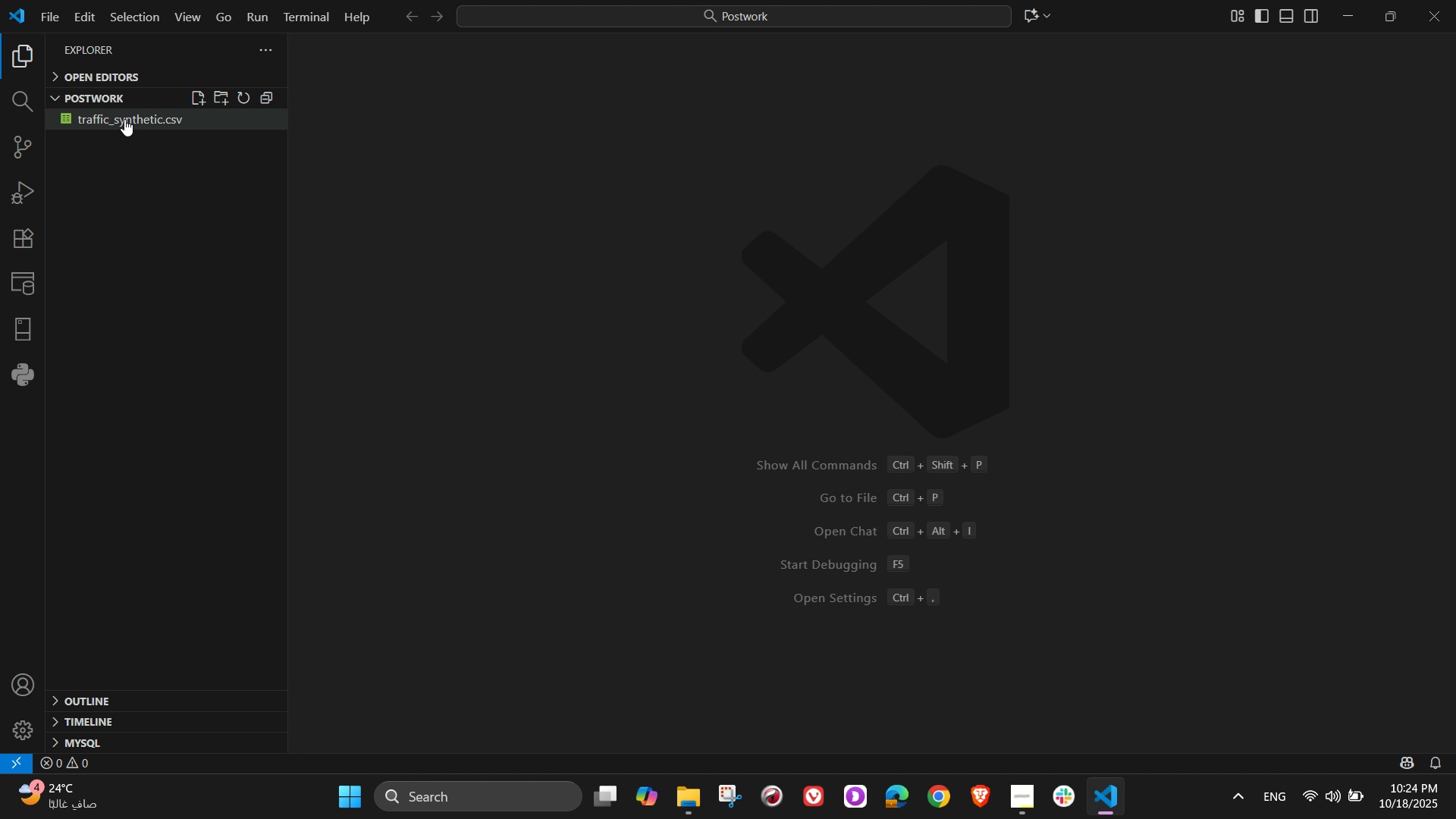 
scroll: coordinate [681, 344], scroll_direction: up, amount: 4.0
 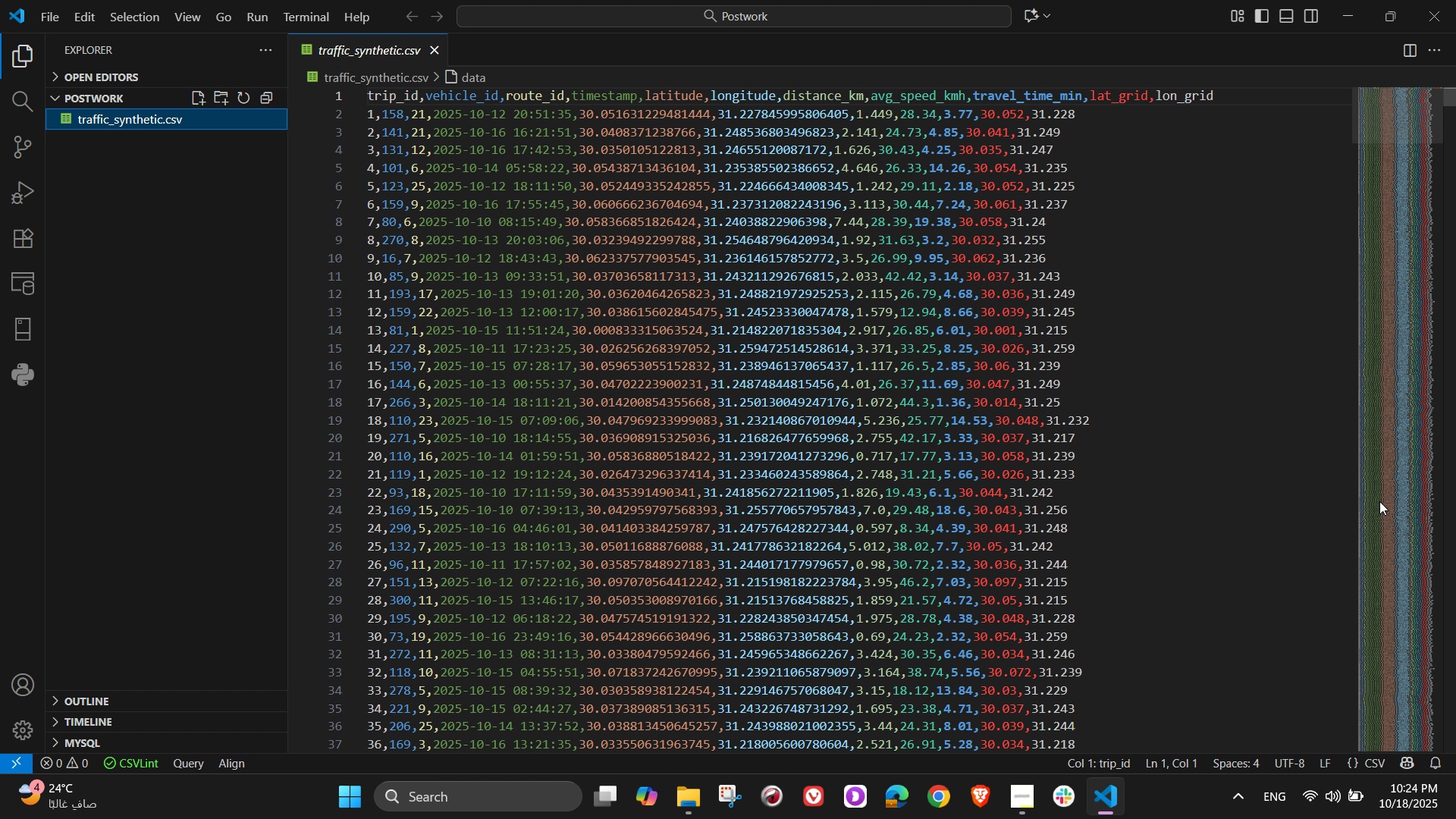 
wait(5.86)
 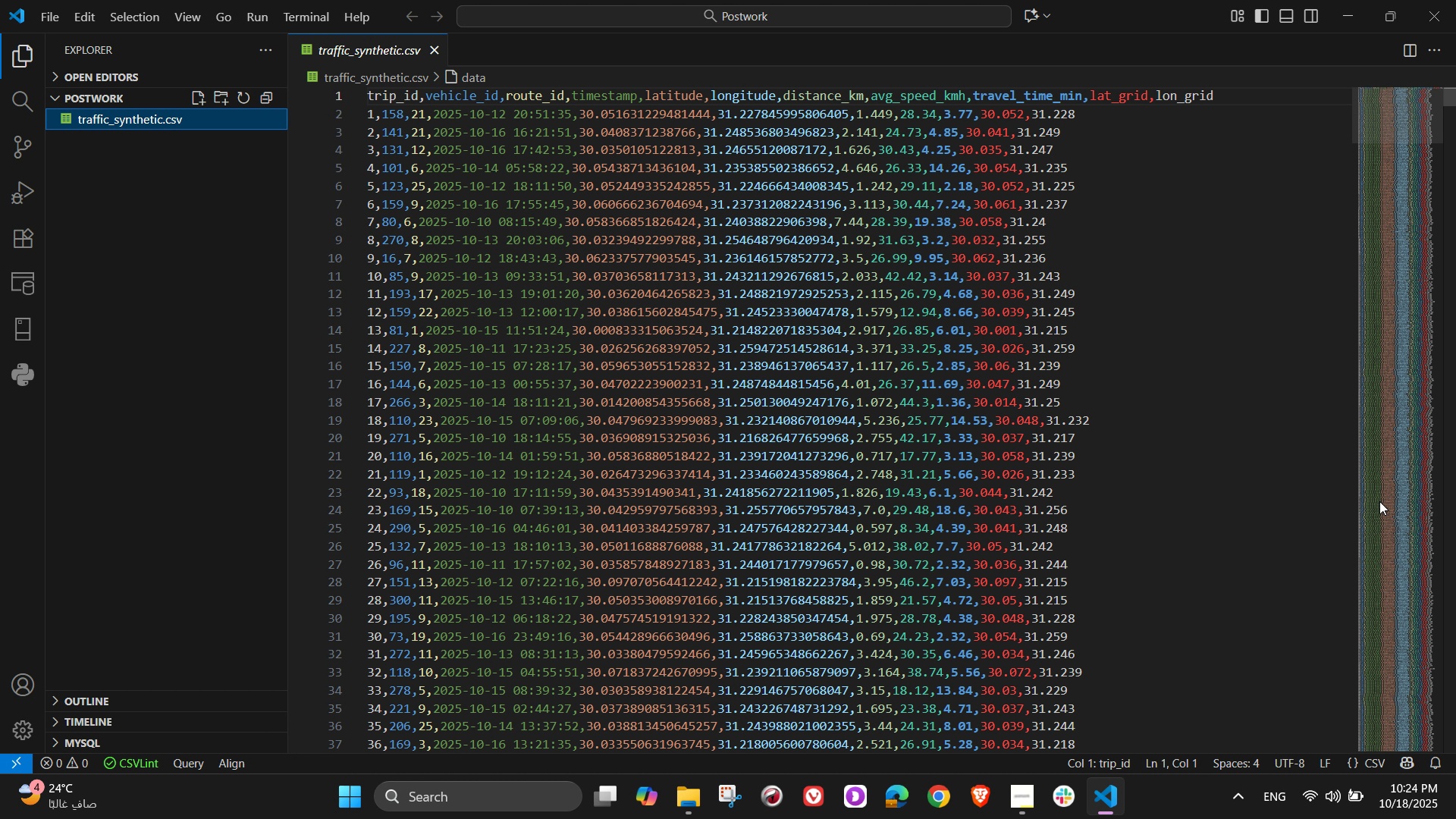 
scroll: coordinate [1169, 514], scroll_direction: down, amount: 12.0
 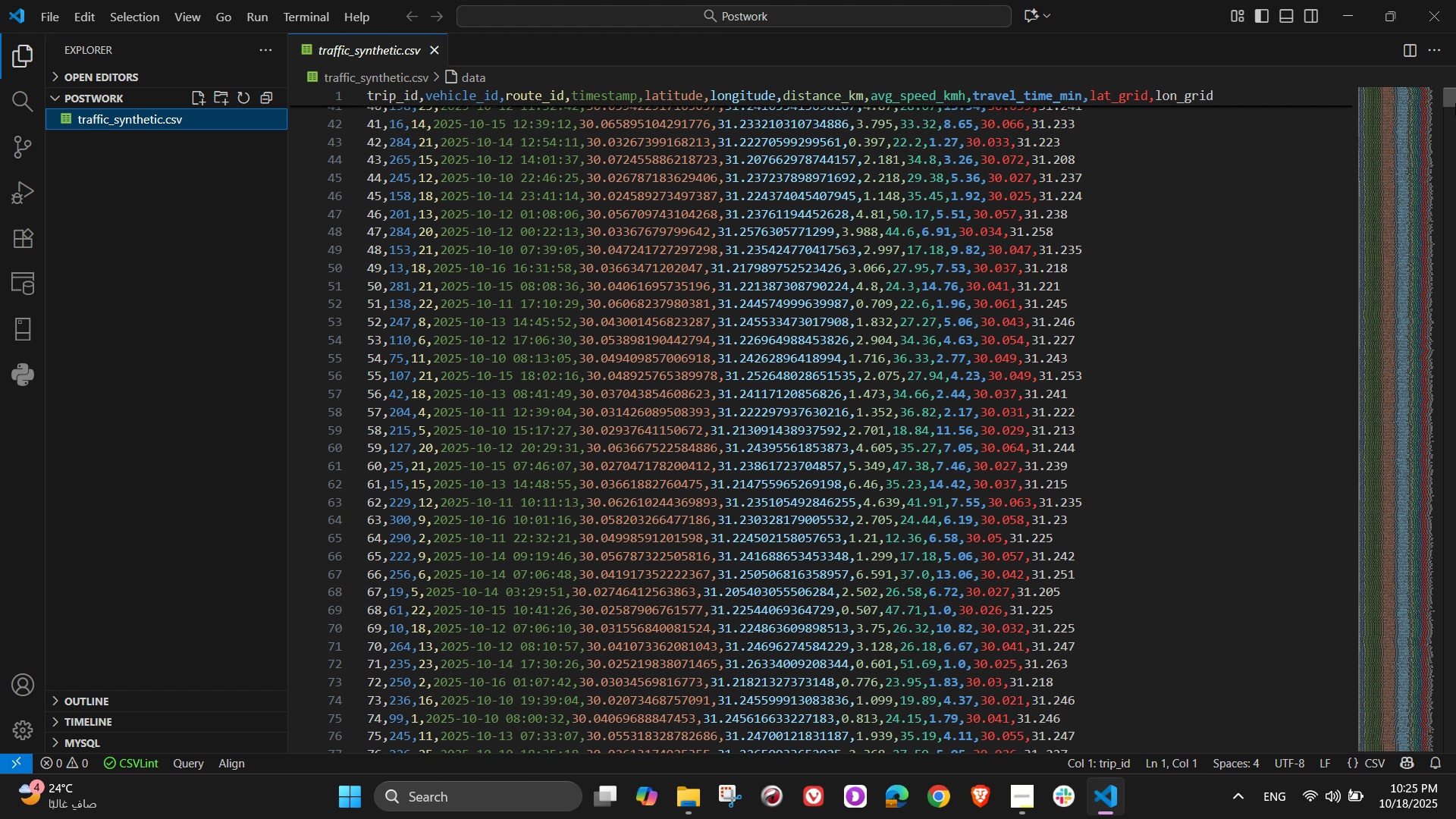 
left_click_drag(start_coordinate=[1454, 98], to_coordinate=[1455, 66])
 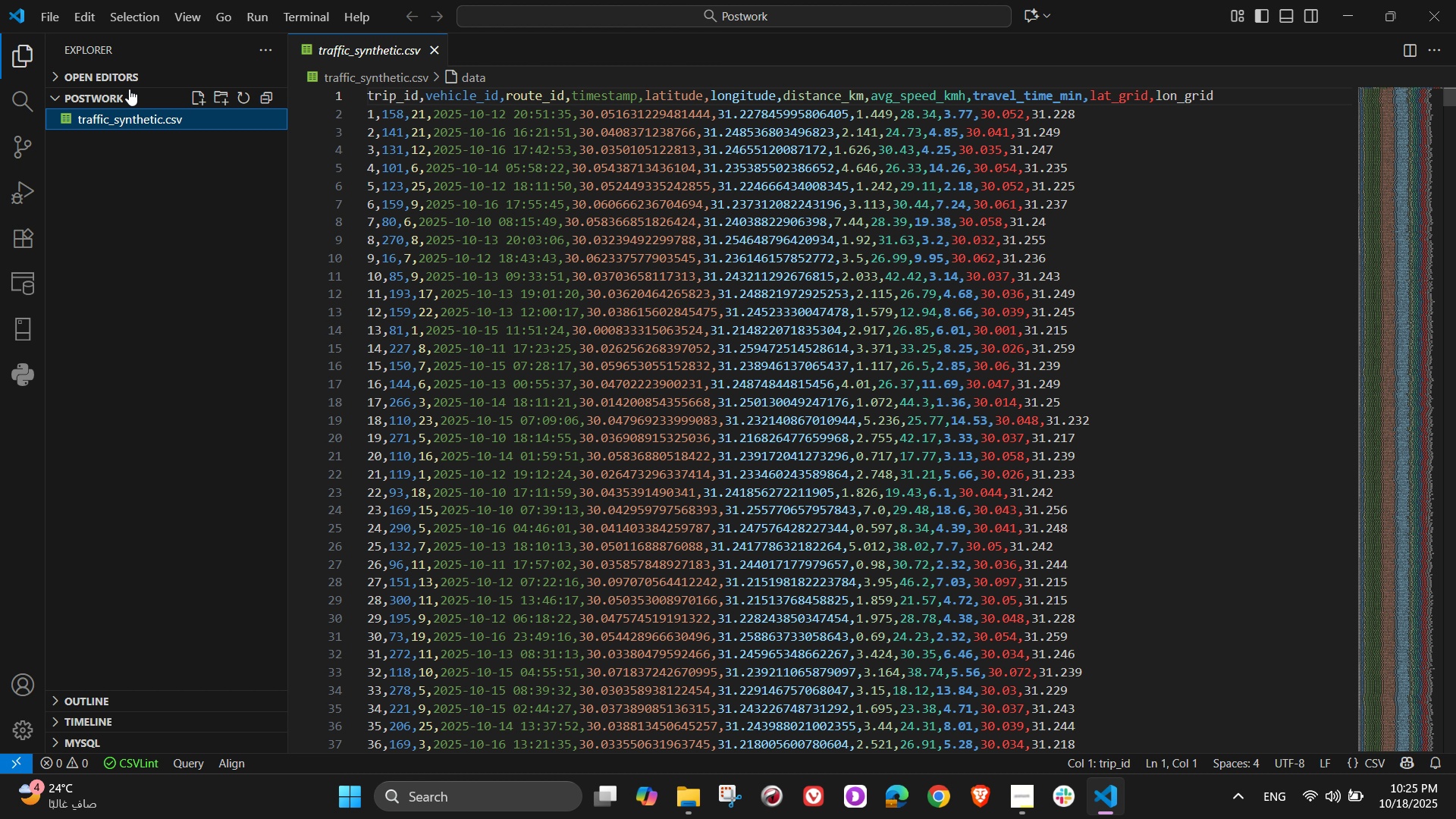 
wait(6.99)
 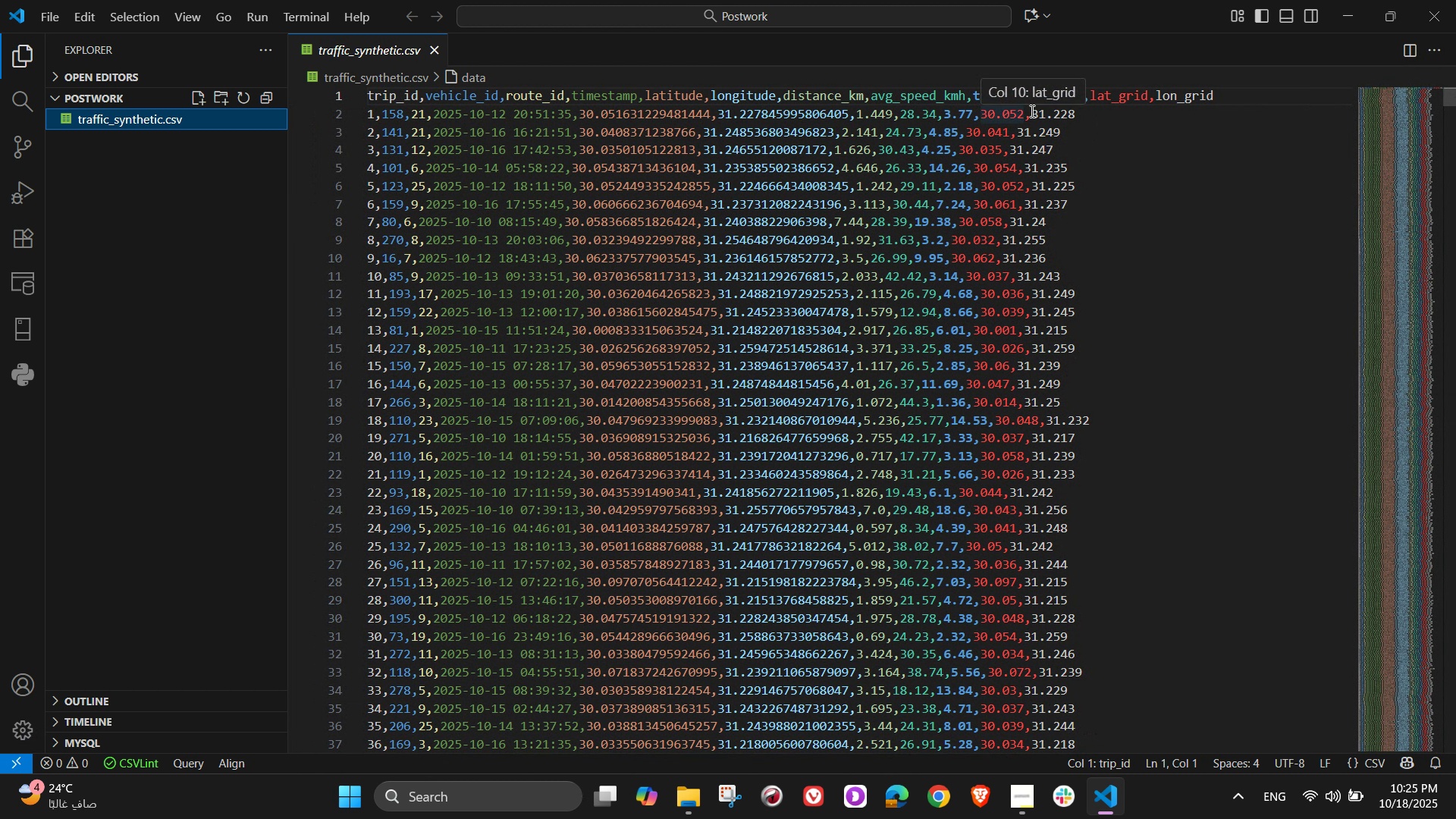 
left_click([196, 94])
 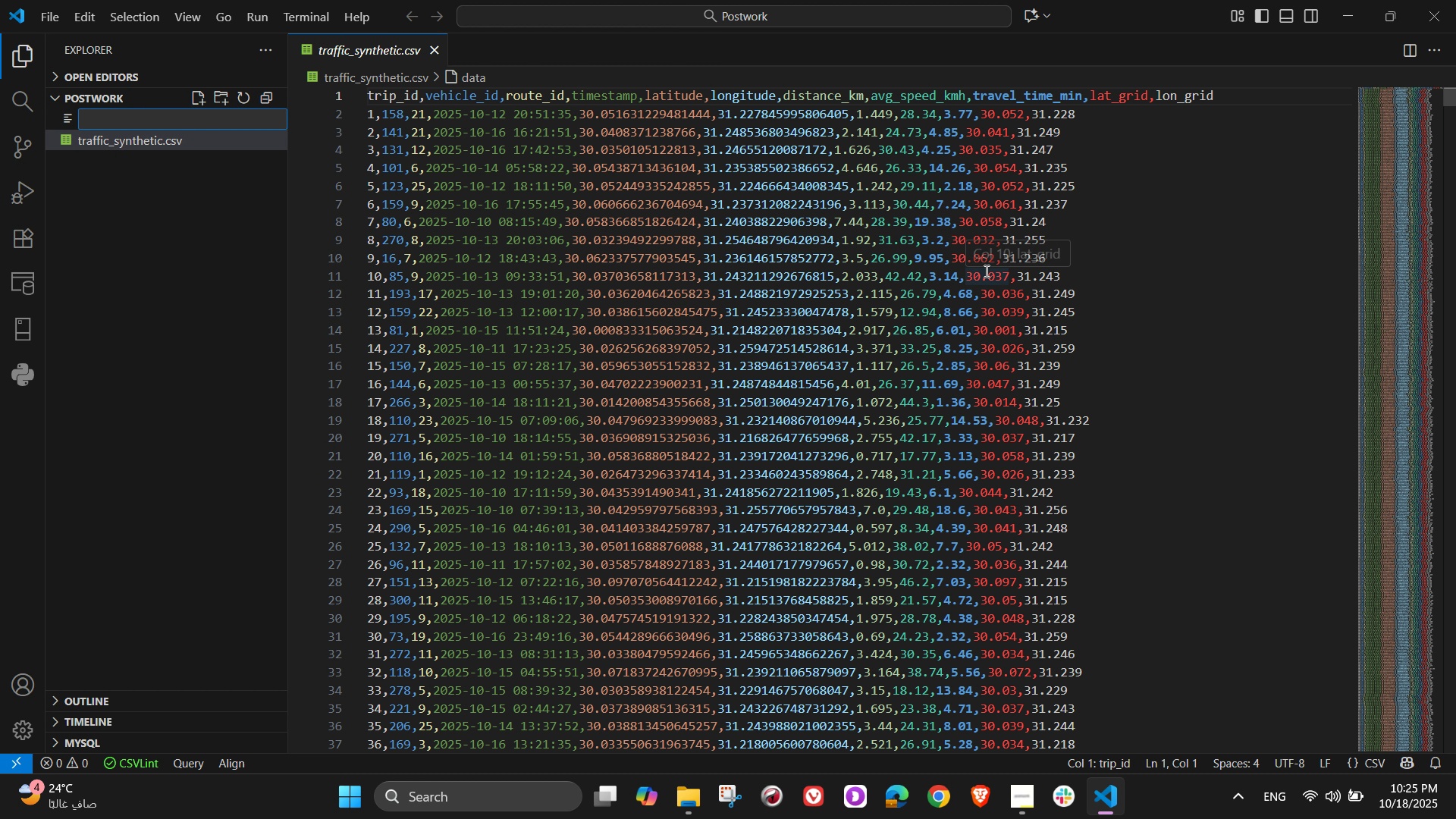 
type(Traffic_analysis.c)
key(Backspace)
type(py)
key(NumpadEnter)
 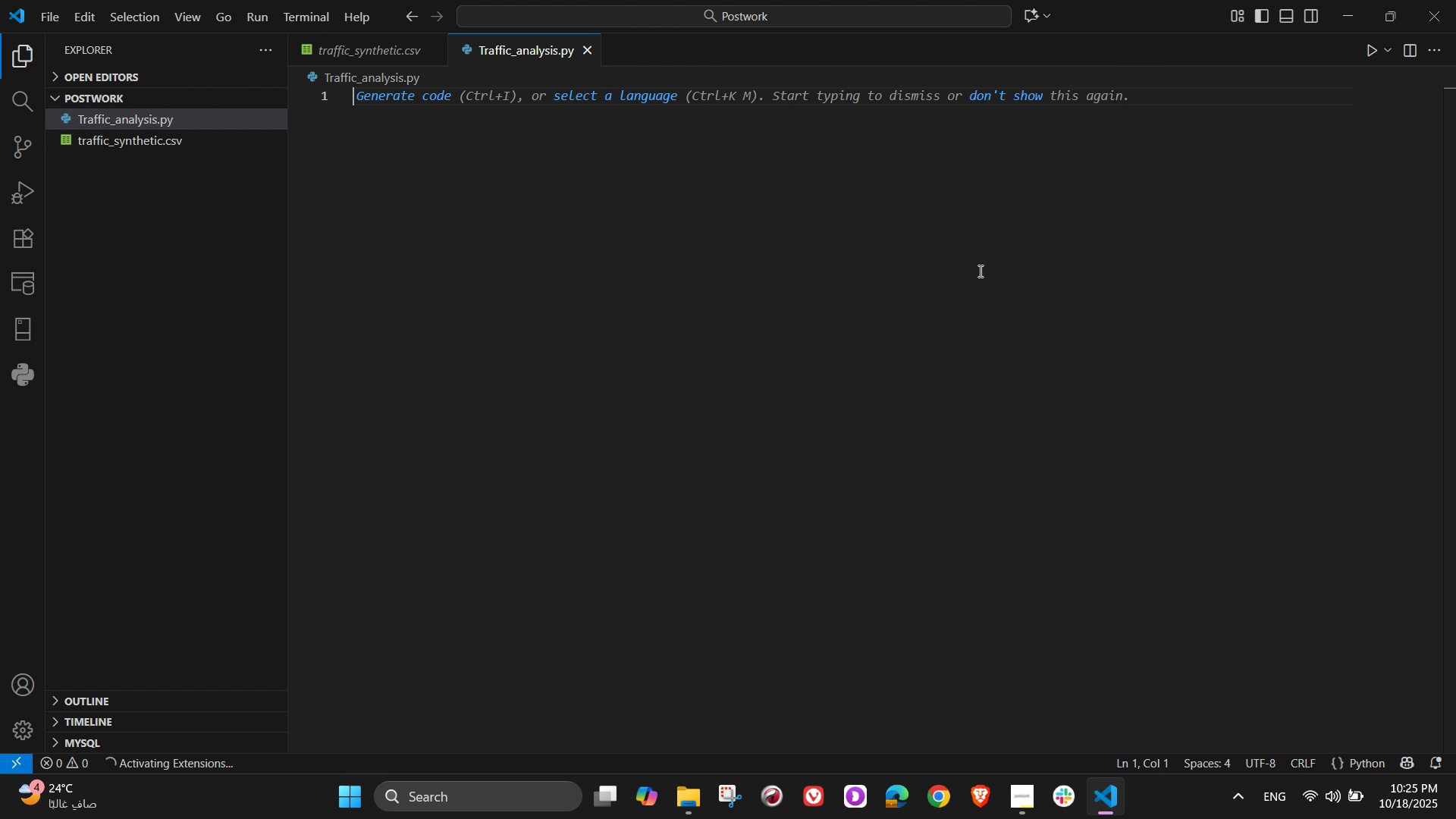 
wait(14.39)
 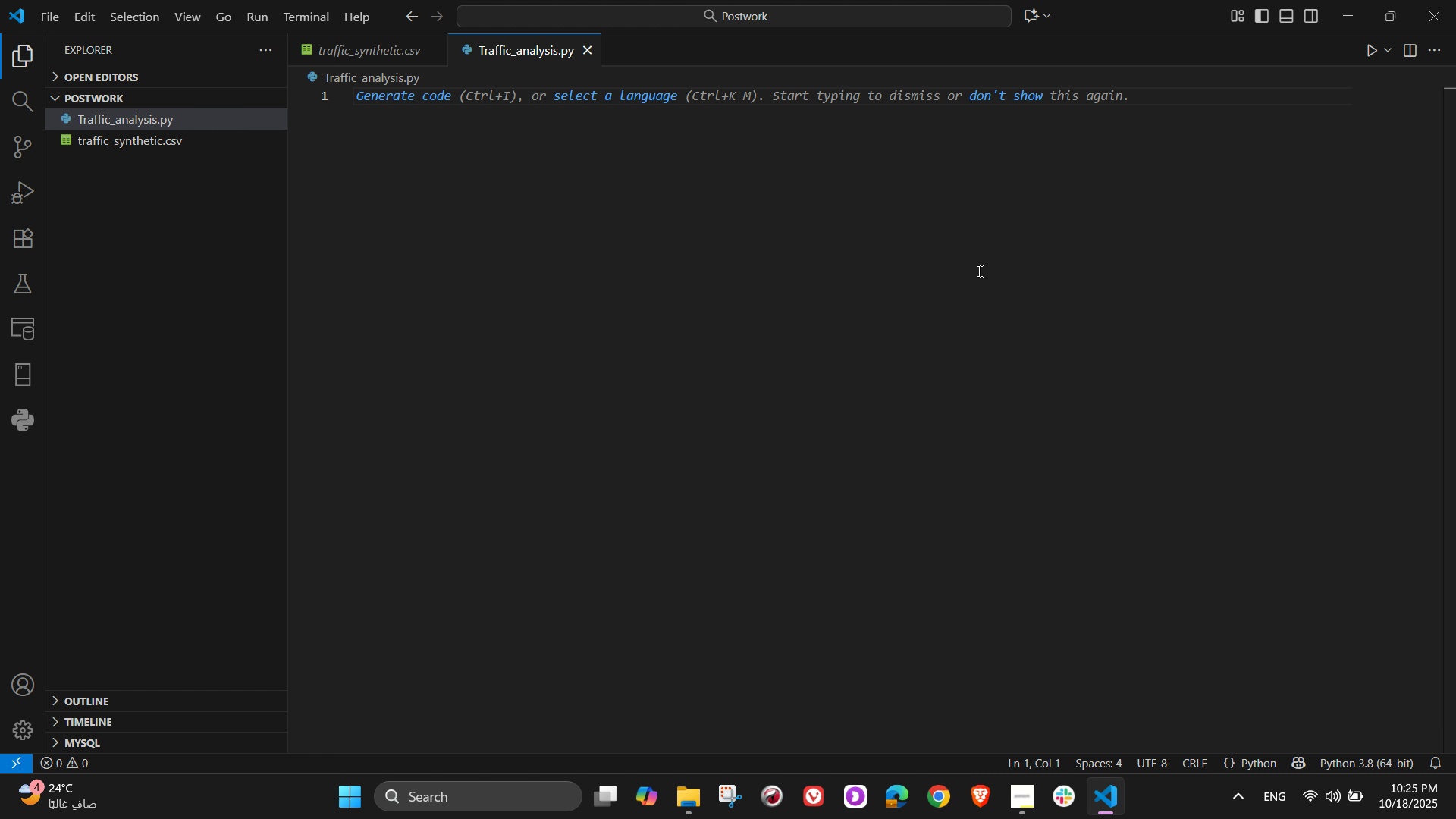 
type(import pandas as pd)
 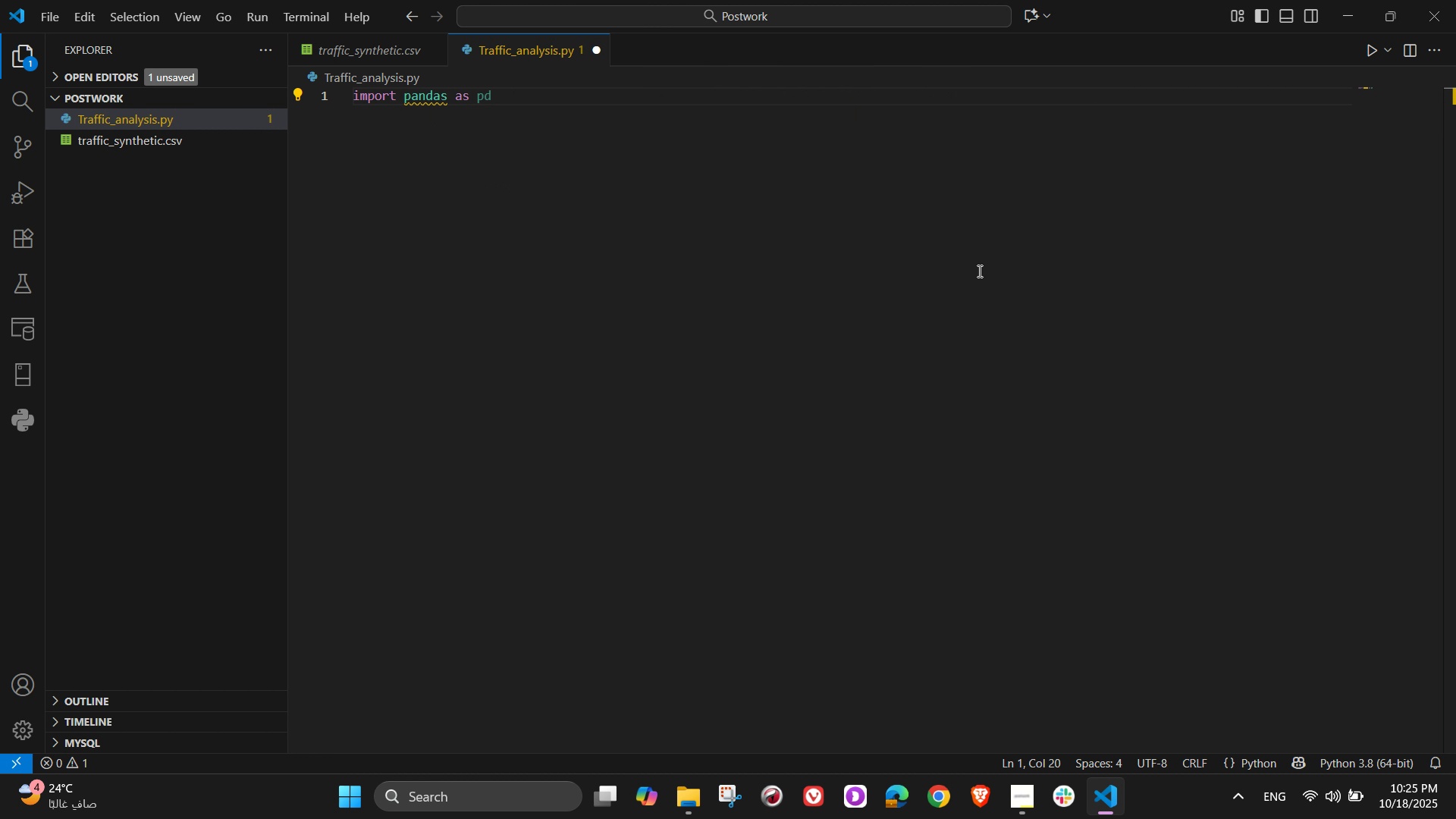 
key(Enter)
 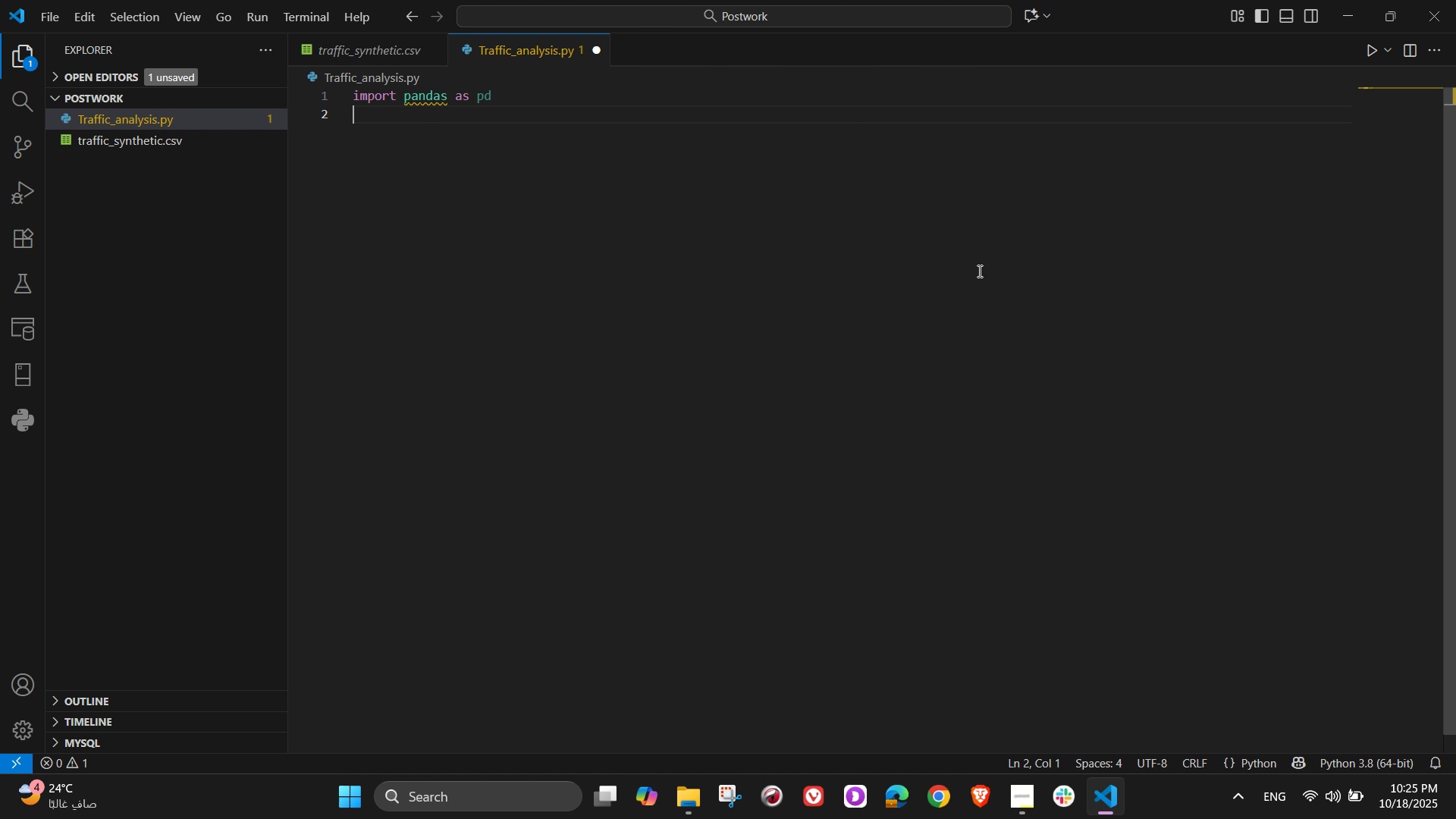 
type(import matplotlib as plr)
key(Backspace)
type(t)
key(NumpadEnter)
 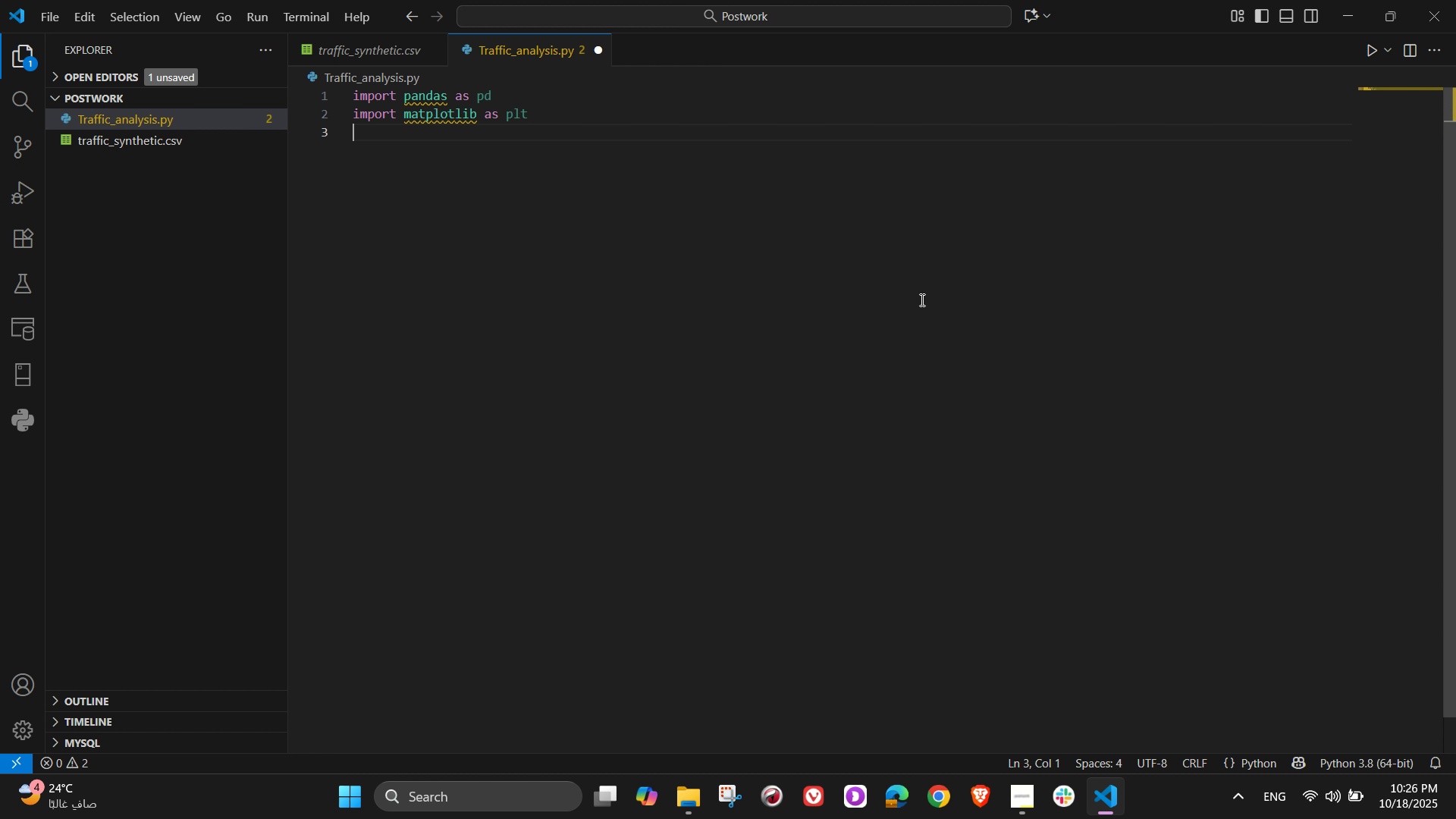 
wait(11.1)
 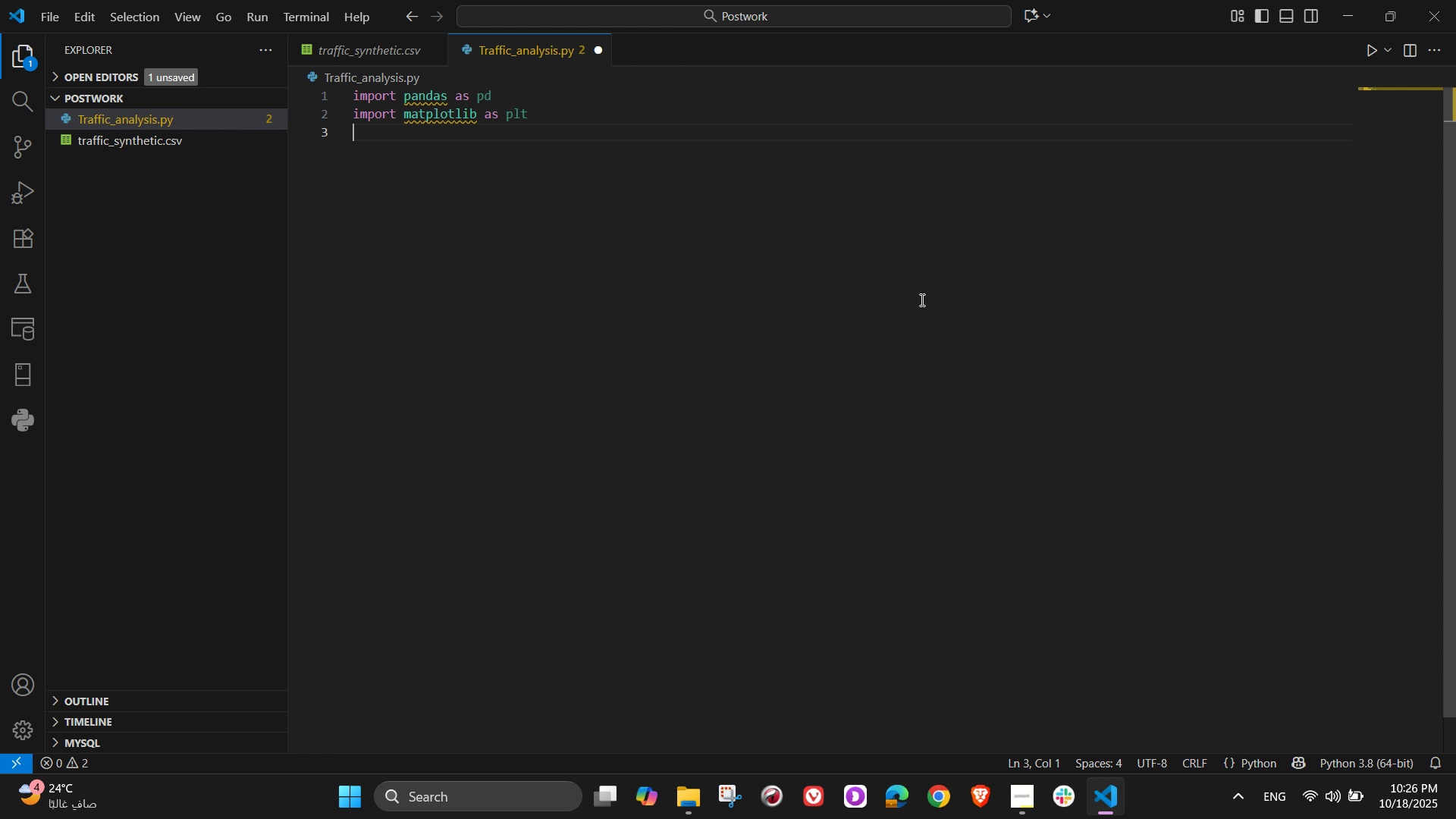 
type(import numpy as np)
 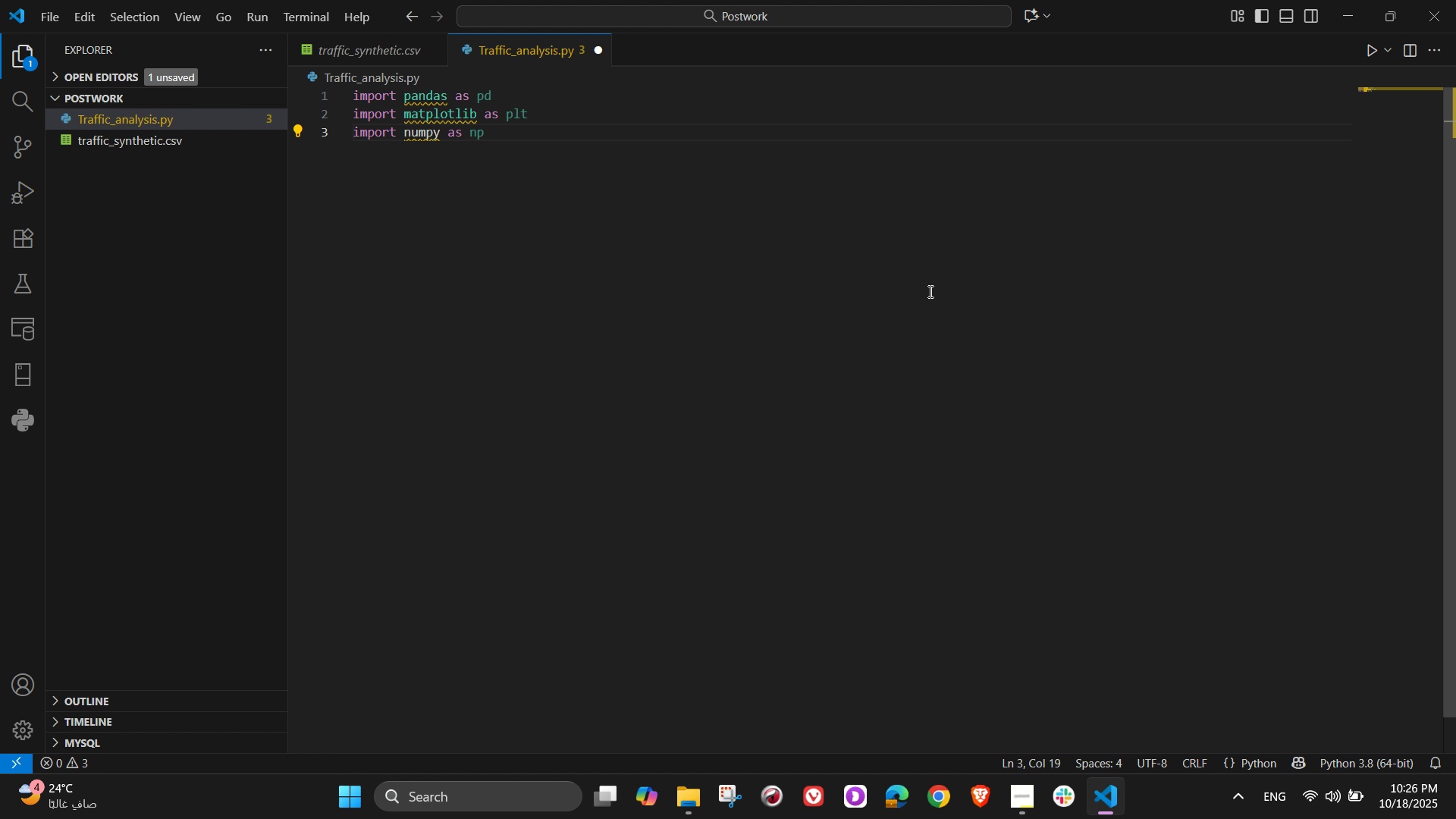 
wait(7.62)
 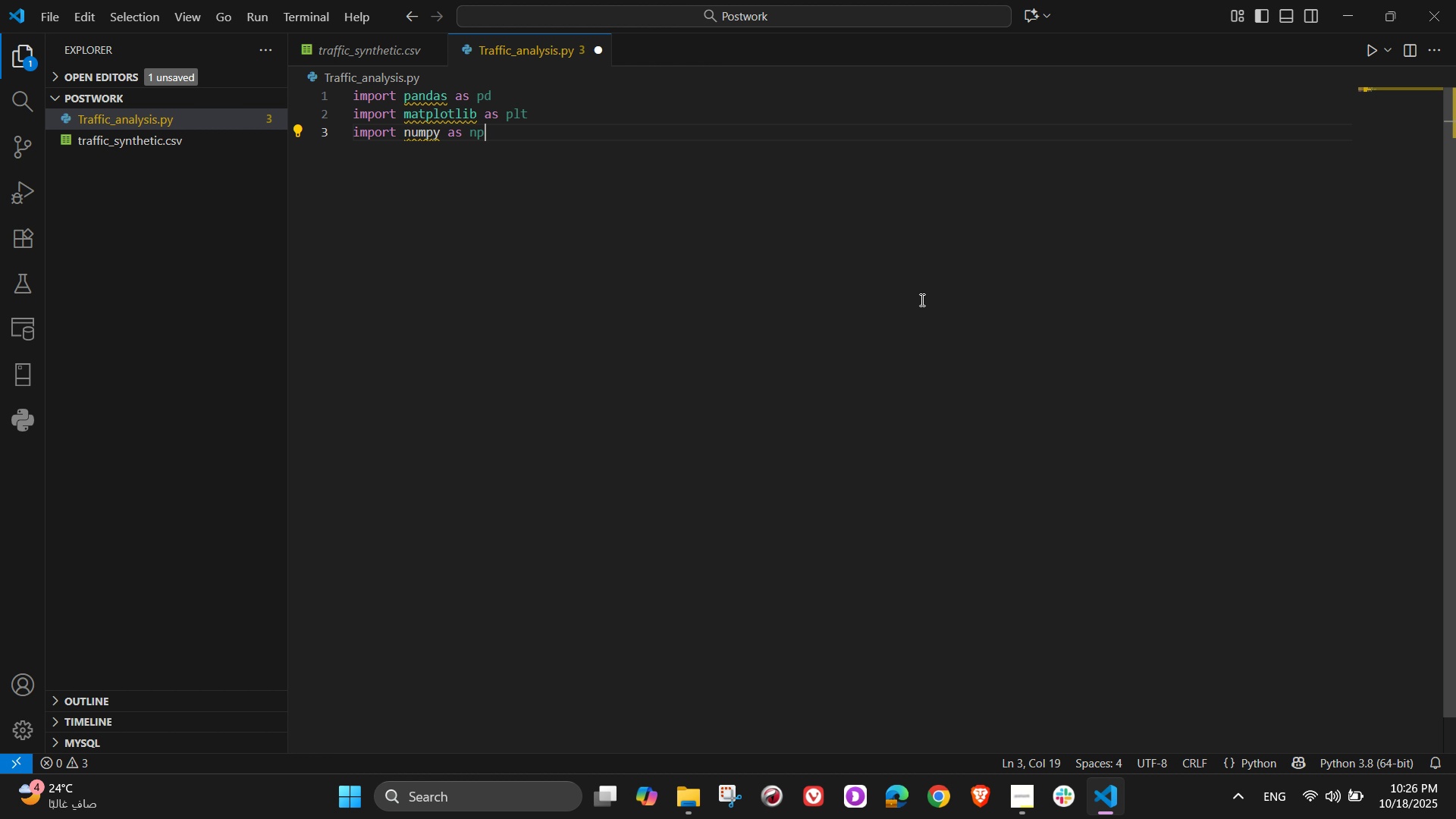 
key(NumpadEnter)
 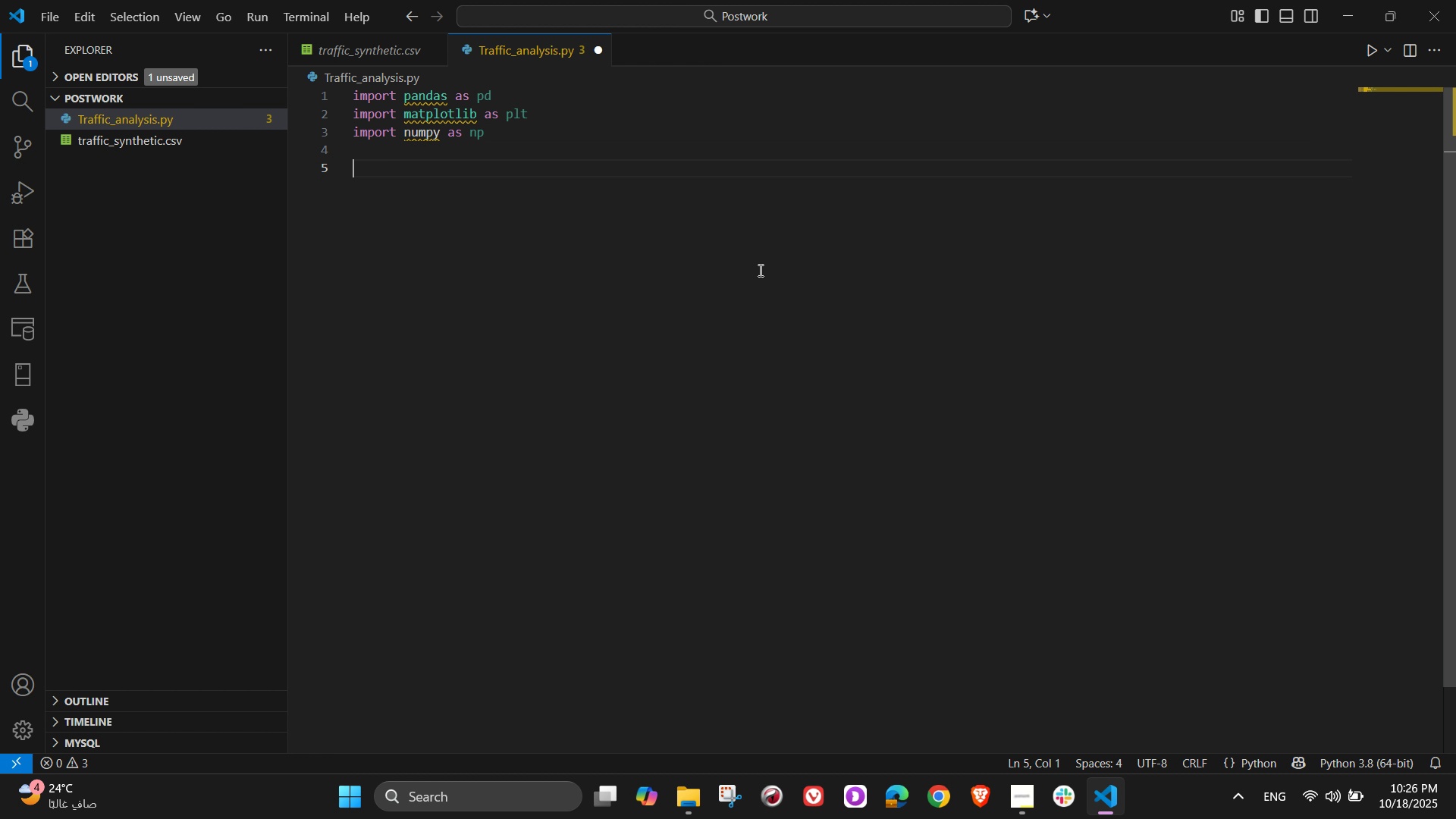 
key(NumpadEnter)
 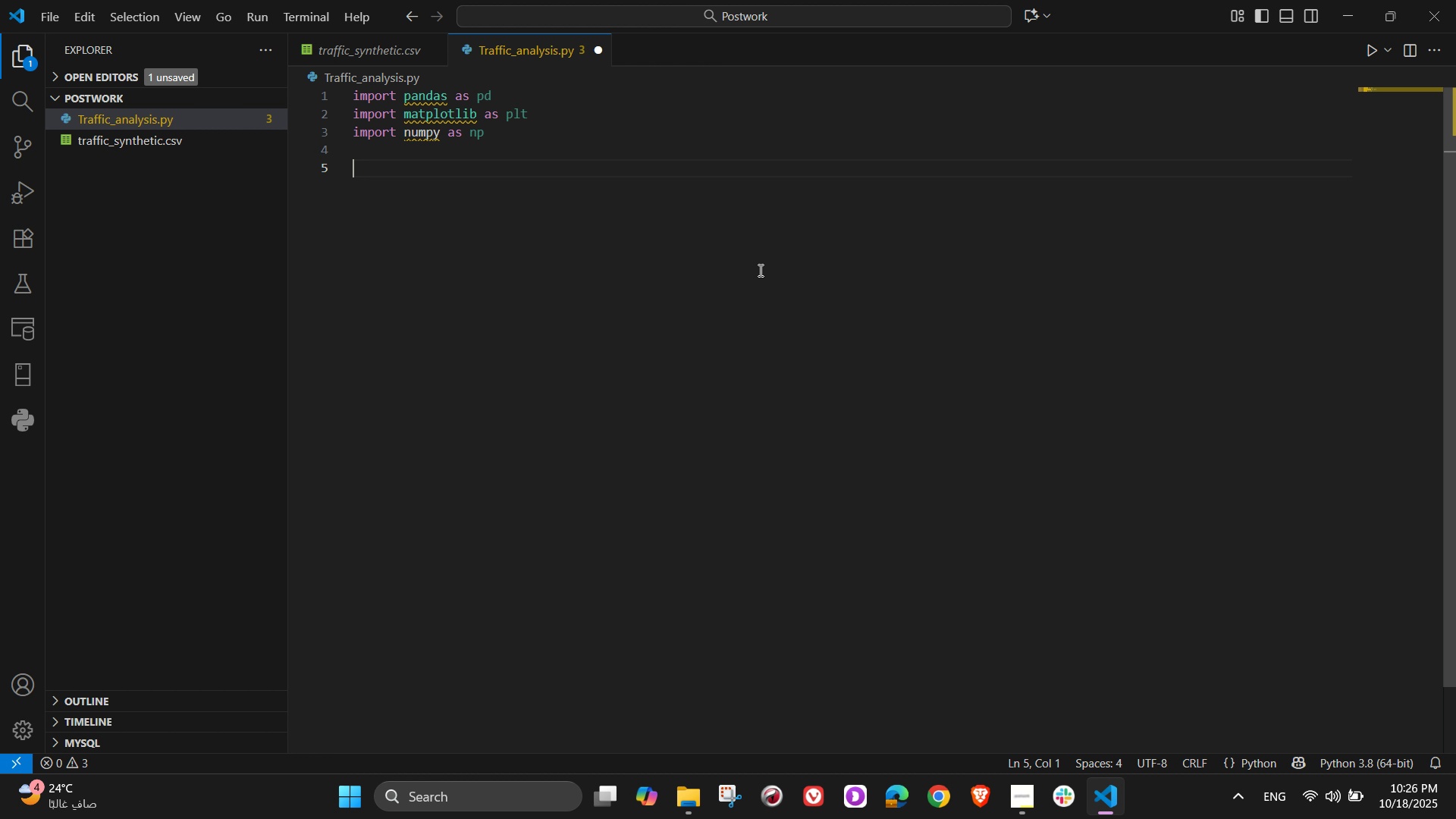 
wait(9.36)
 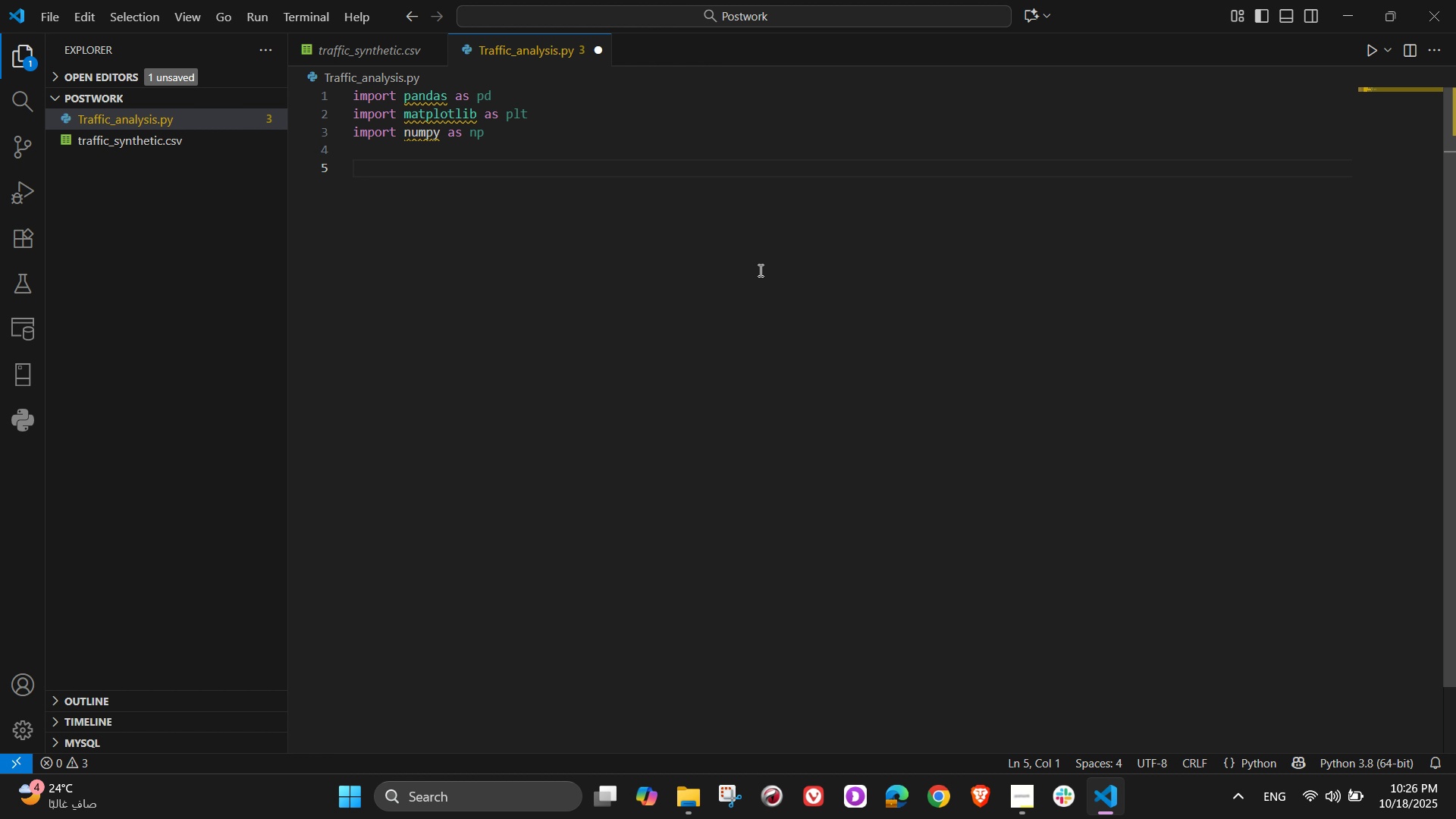 
type(# La)
key(Backspace)
type(oad Data)
key(NumpadEnter)
 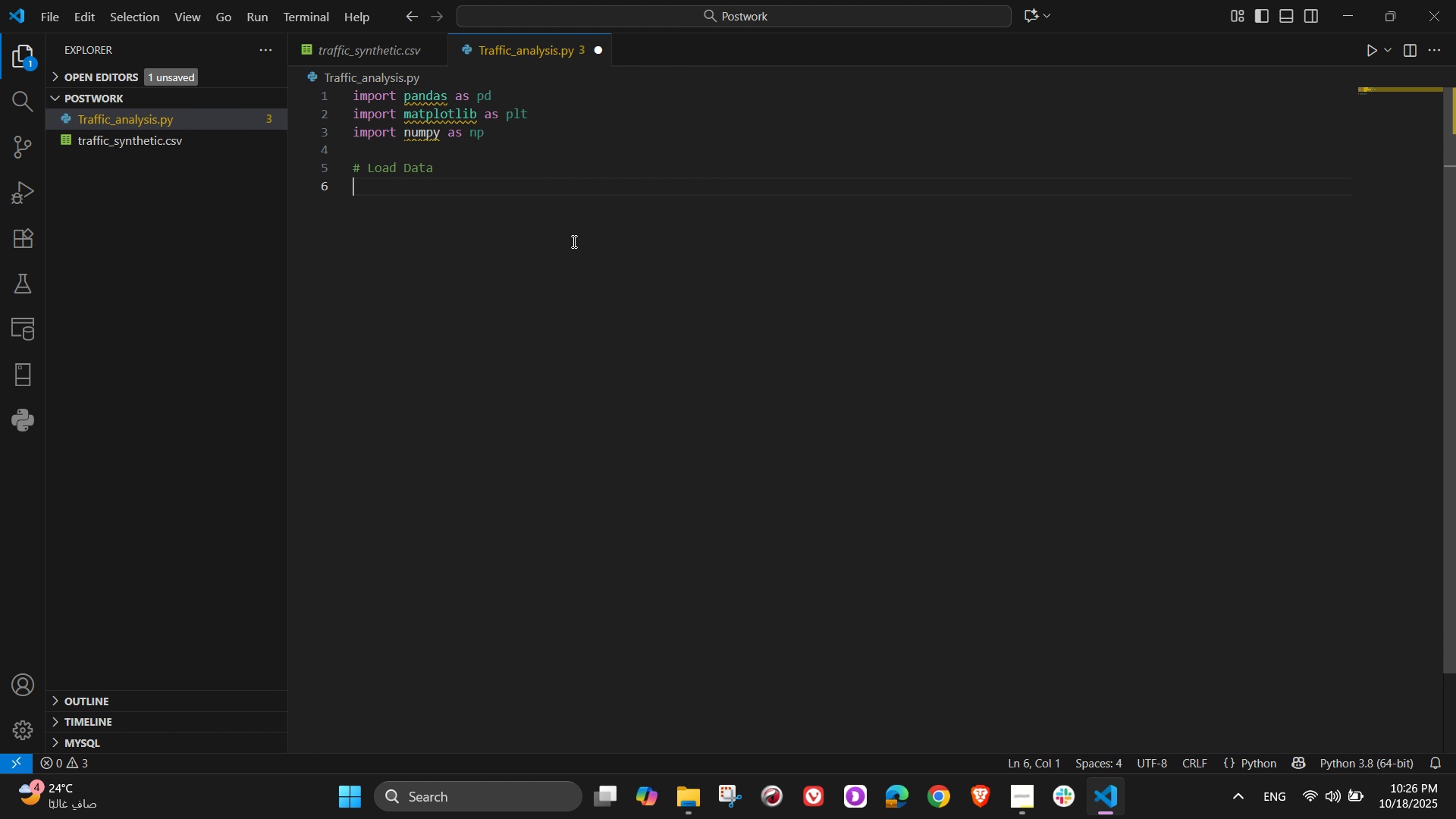 
left_click_drag(start_coordinate=[411, 171], to_coordinate=[406, 168])
 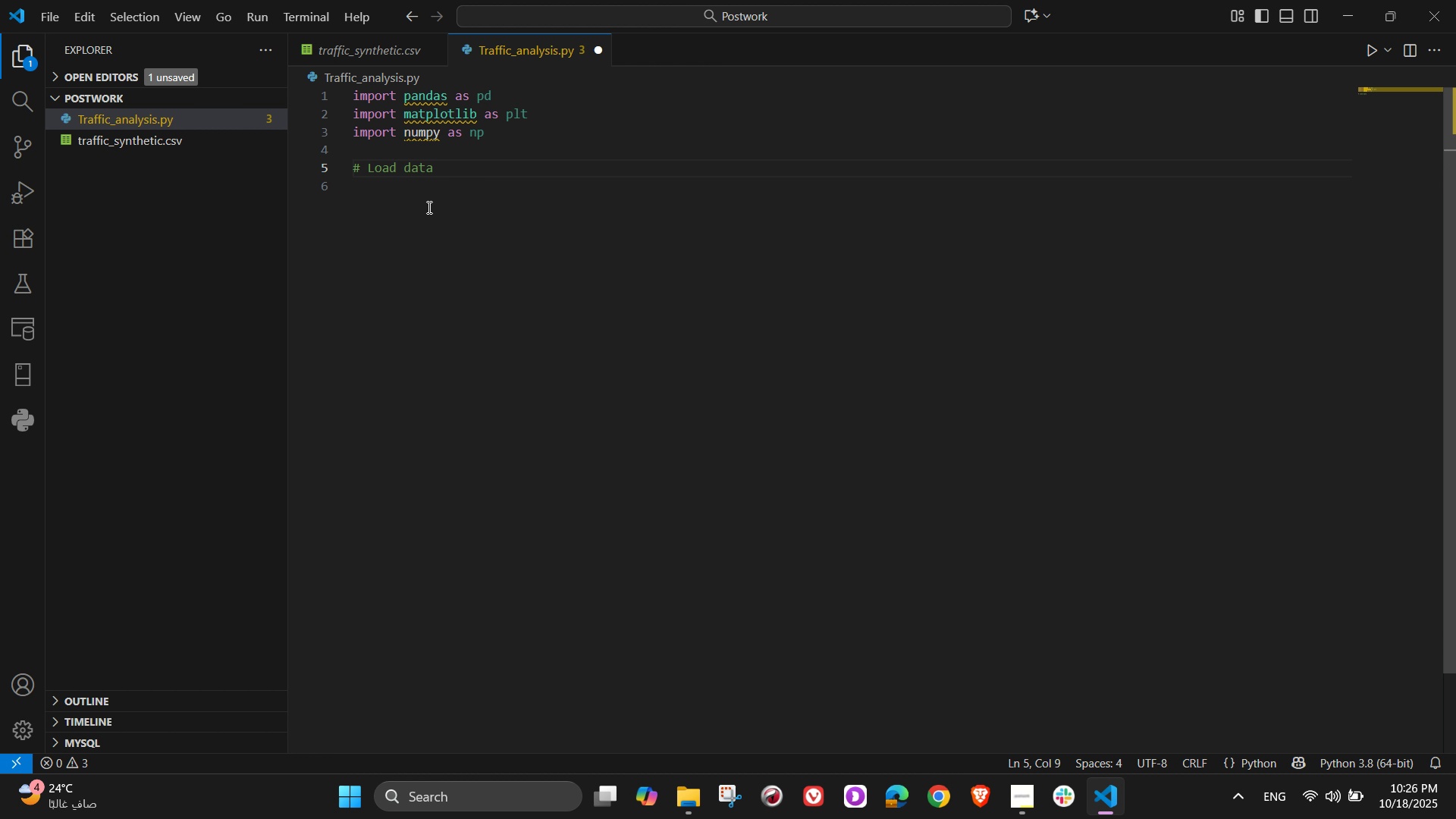 
key(D)
 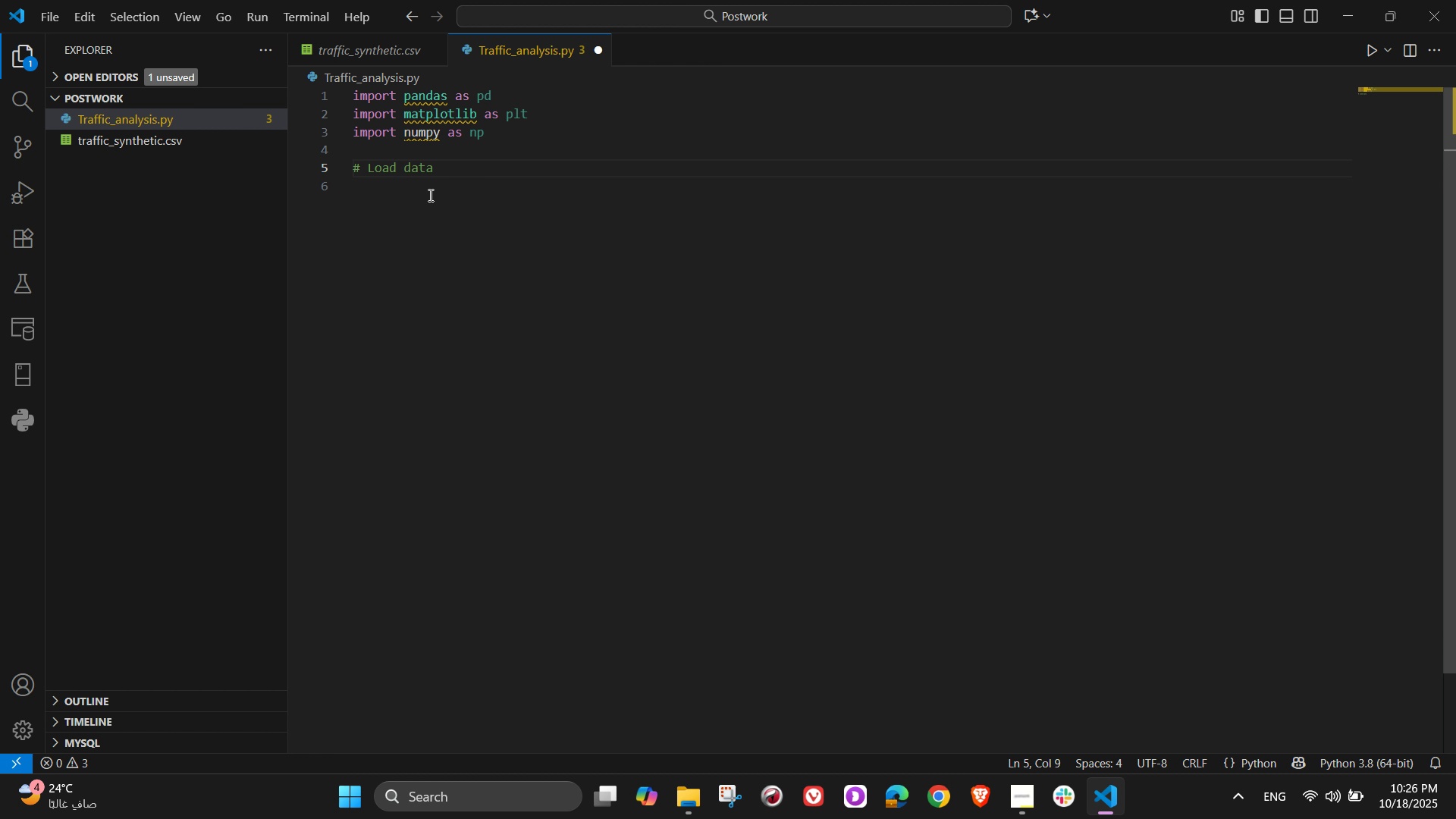 
left_click([429, 193])
 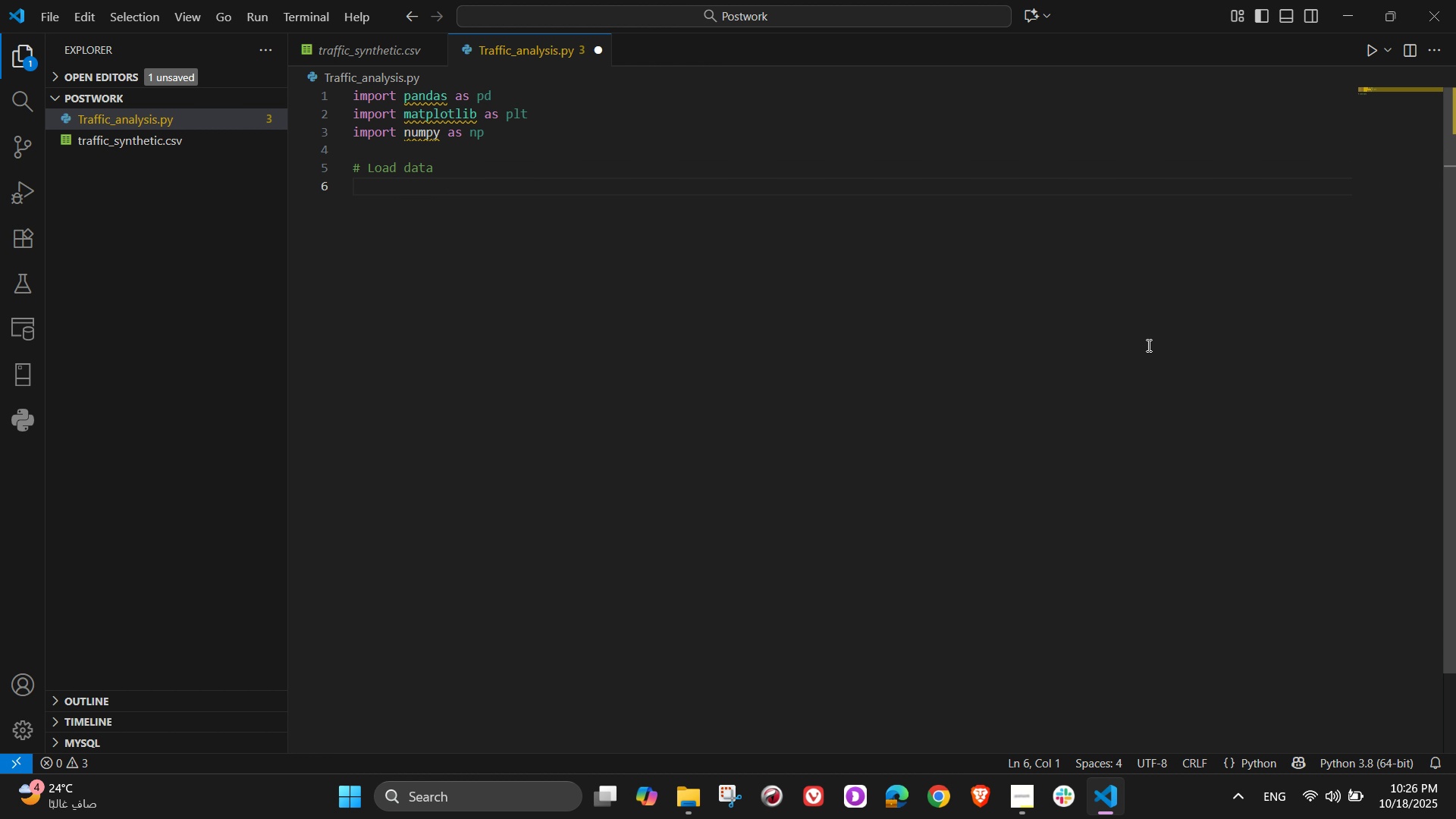 
type(df = pd.read_csv)
 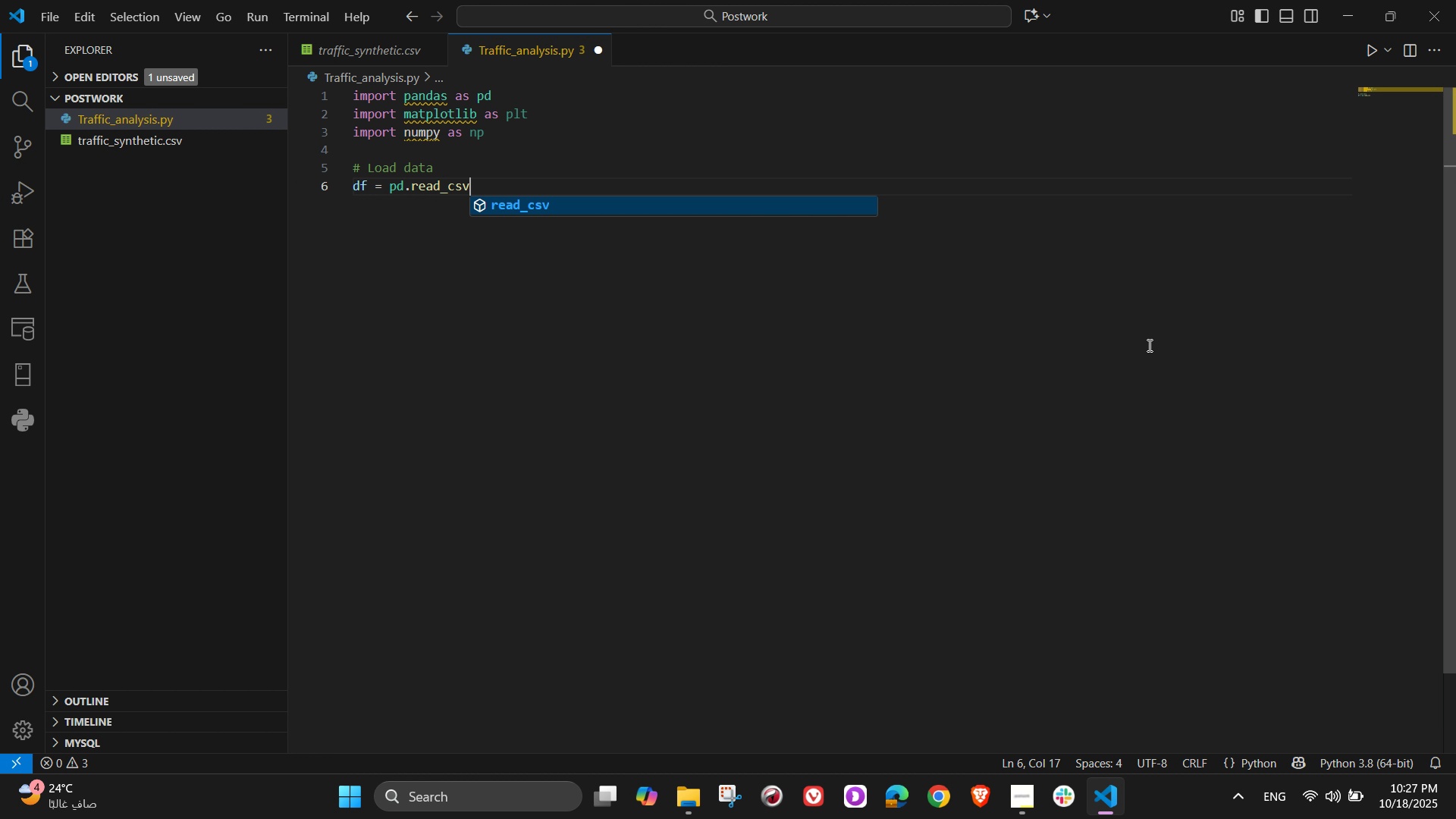 
wait(10.93)
 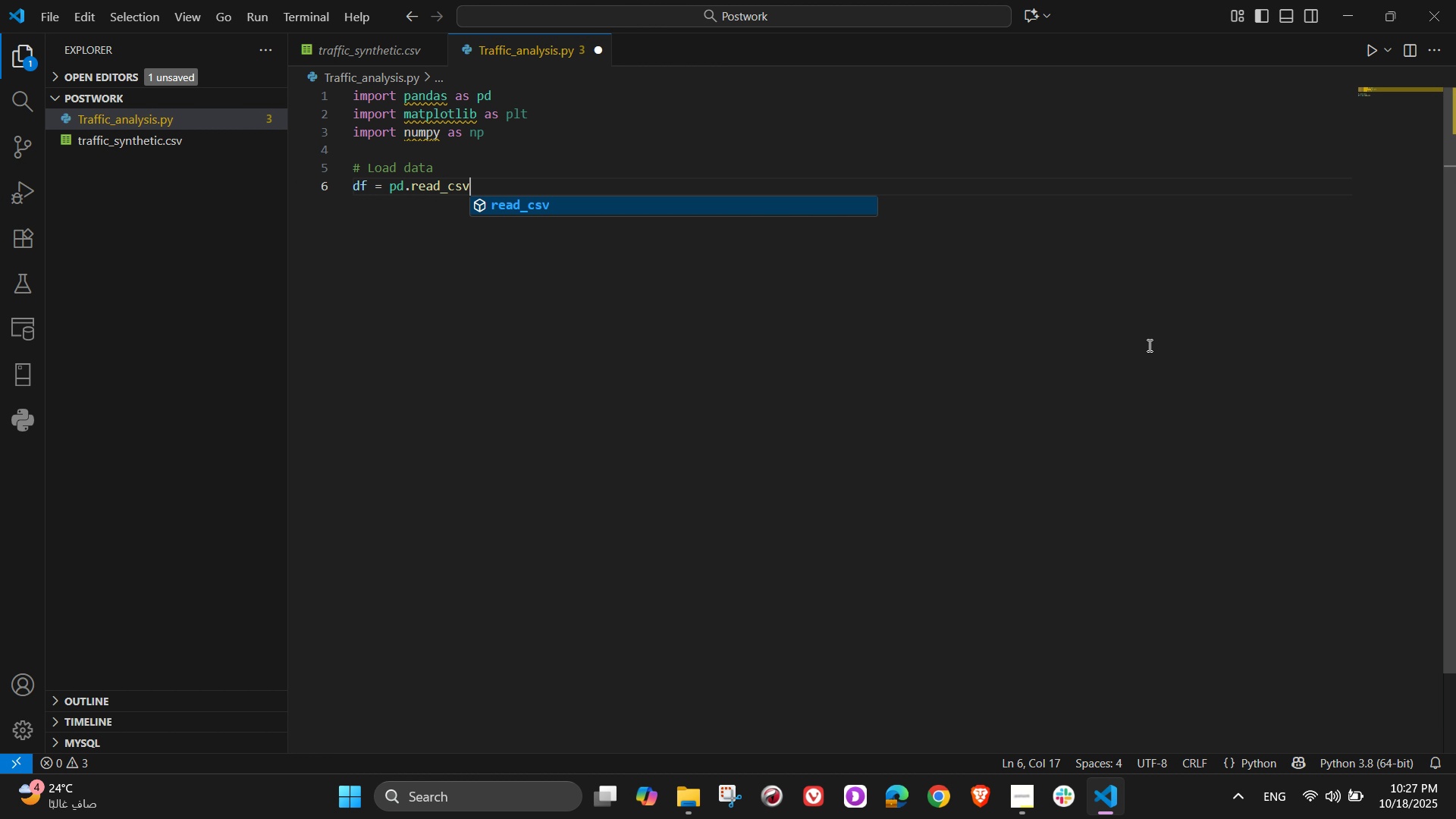 
type(("traffic_synthetic.csv)
 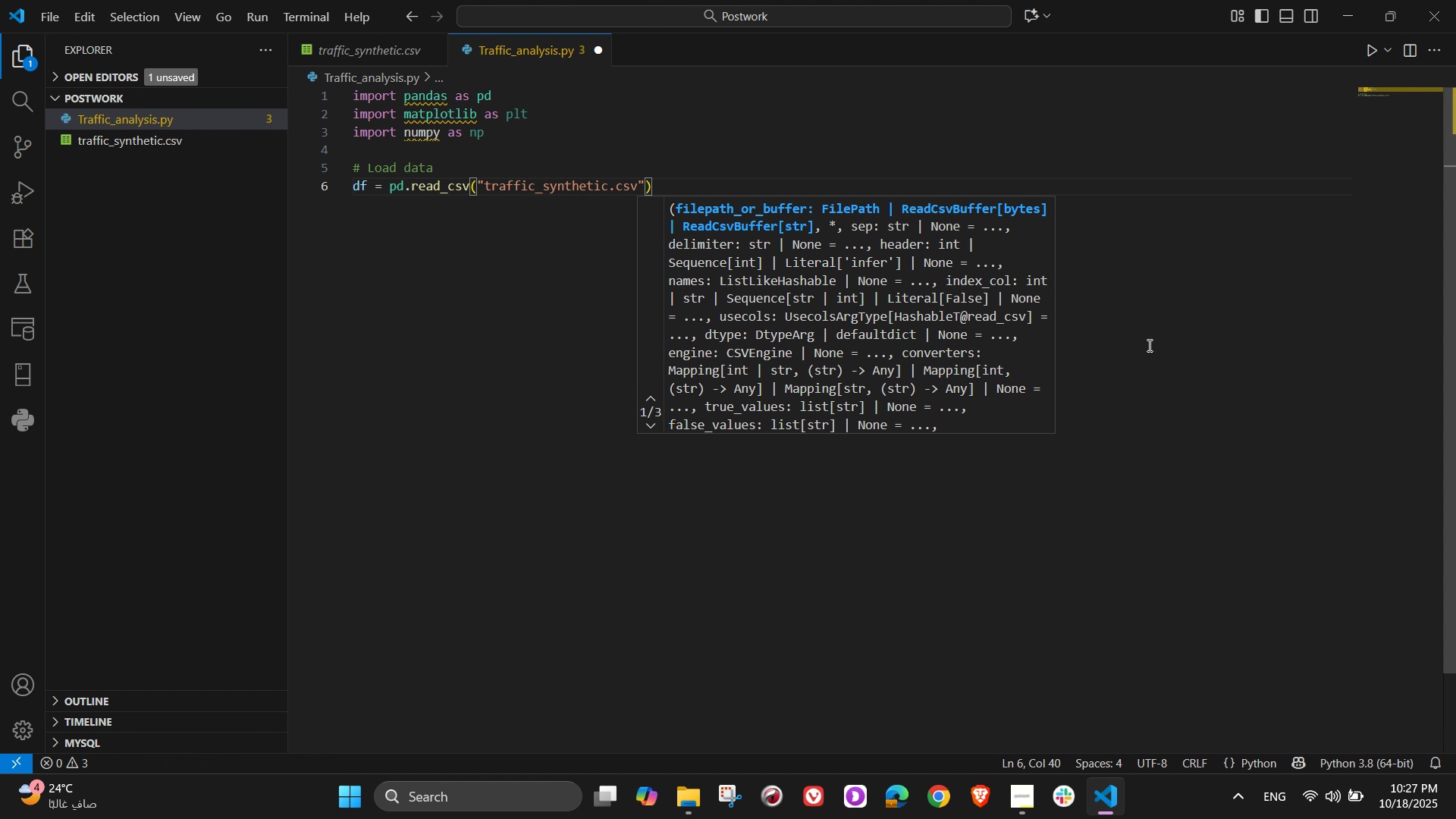 
key(ArrowRight)
 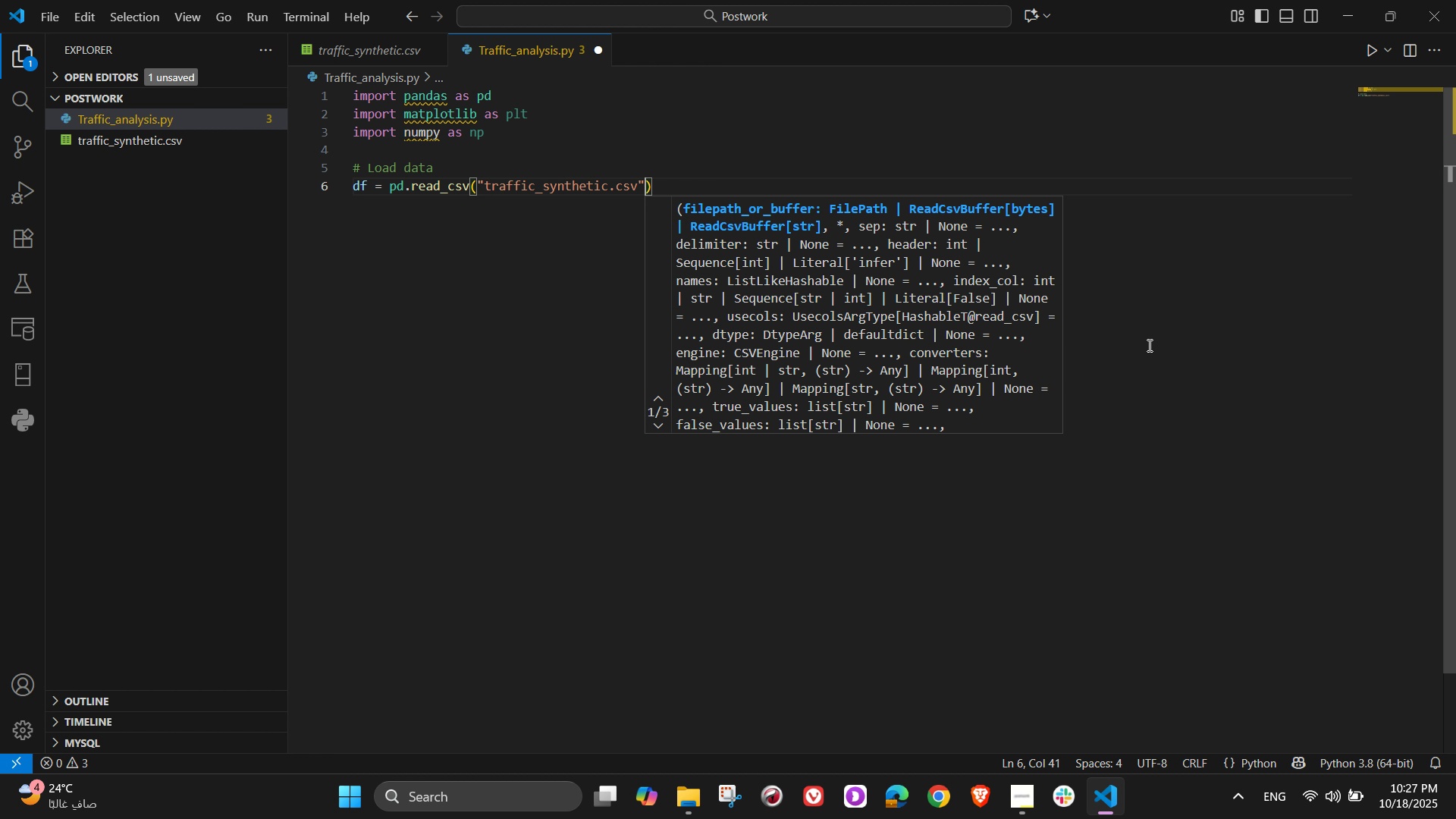 
key(Comma)
 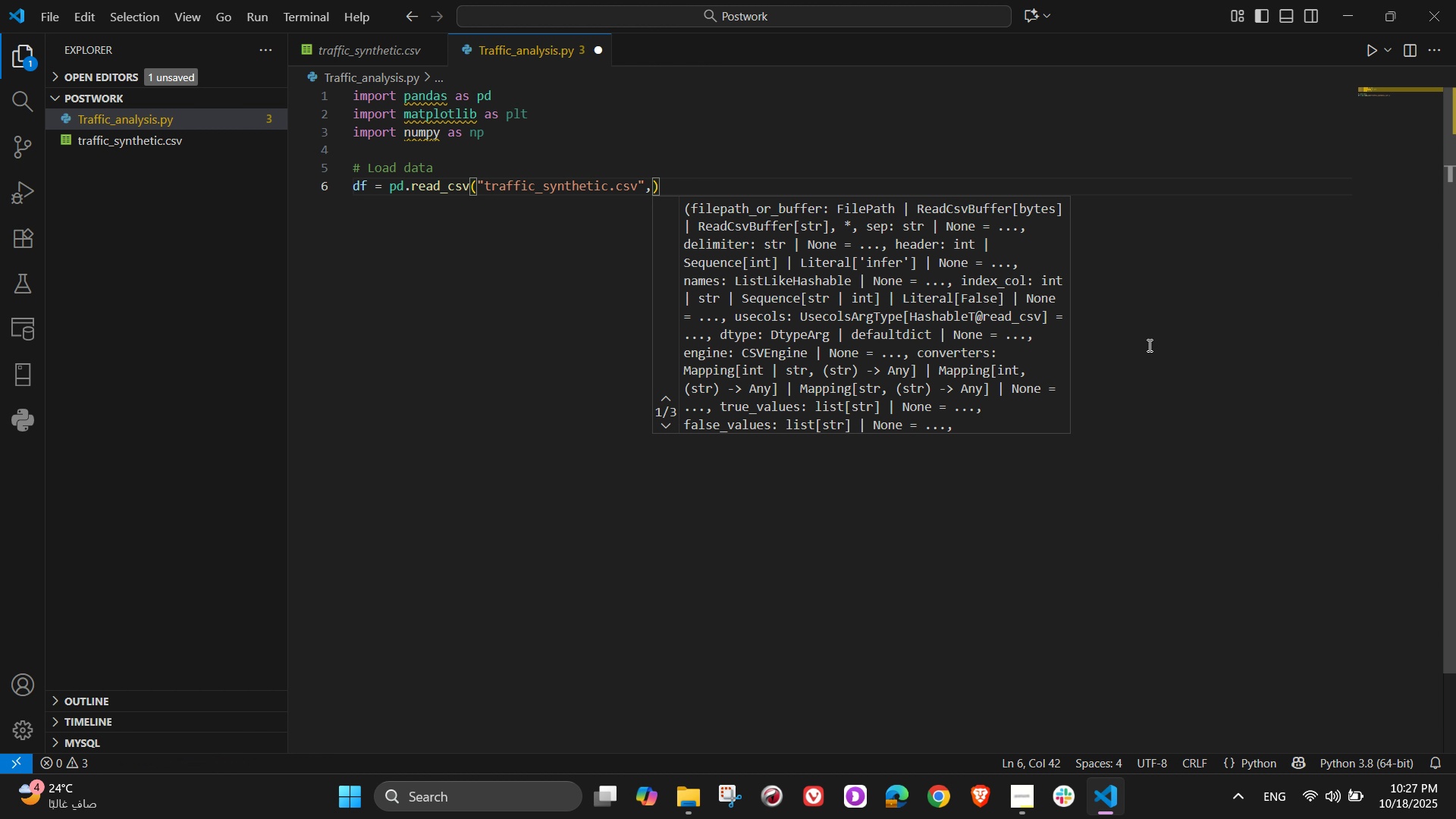 
wait(10.42)
 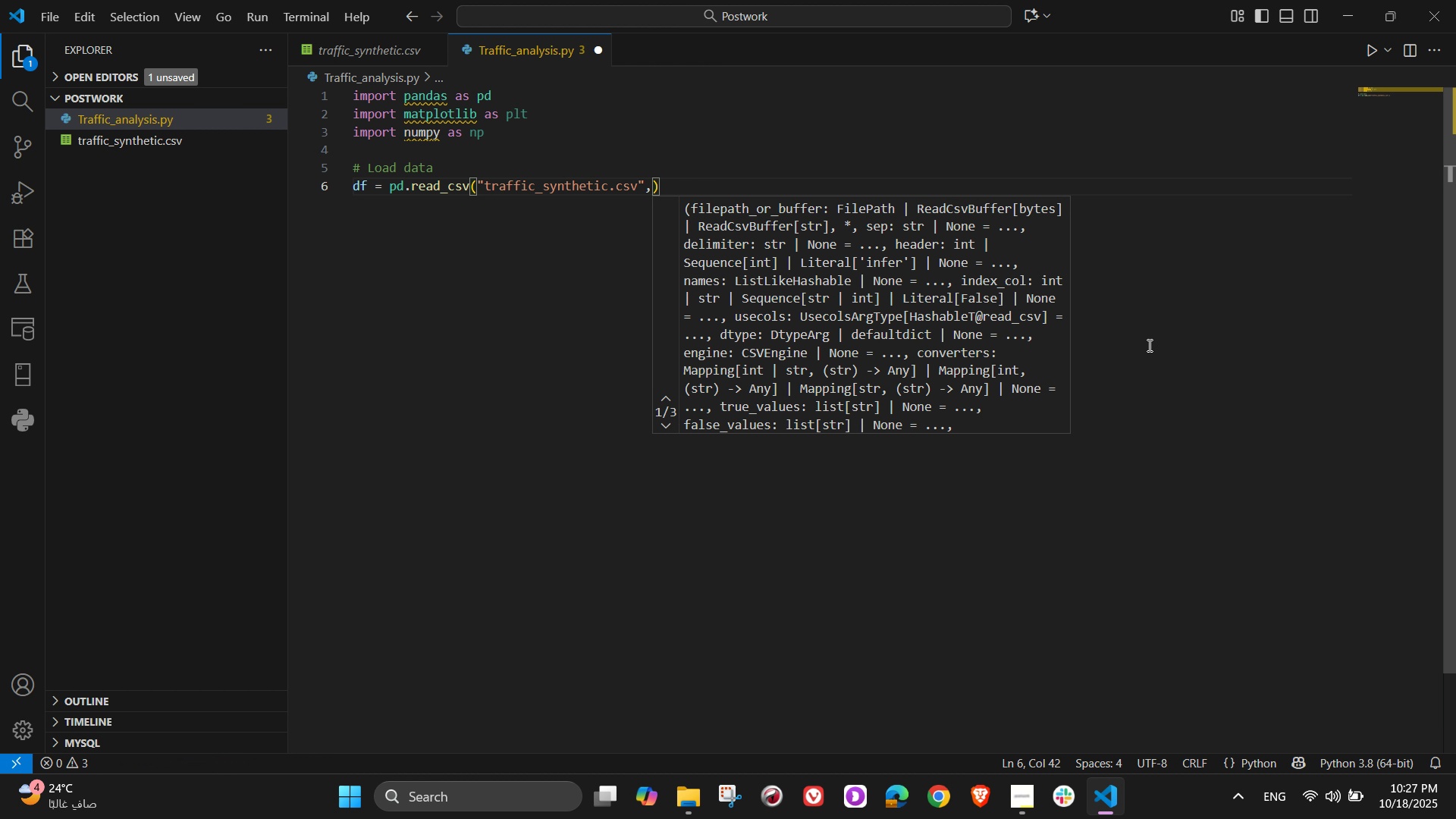 
key(Space)
 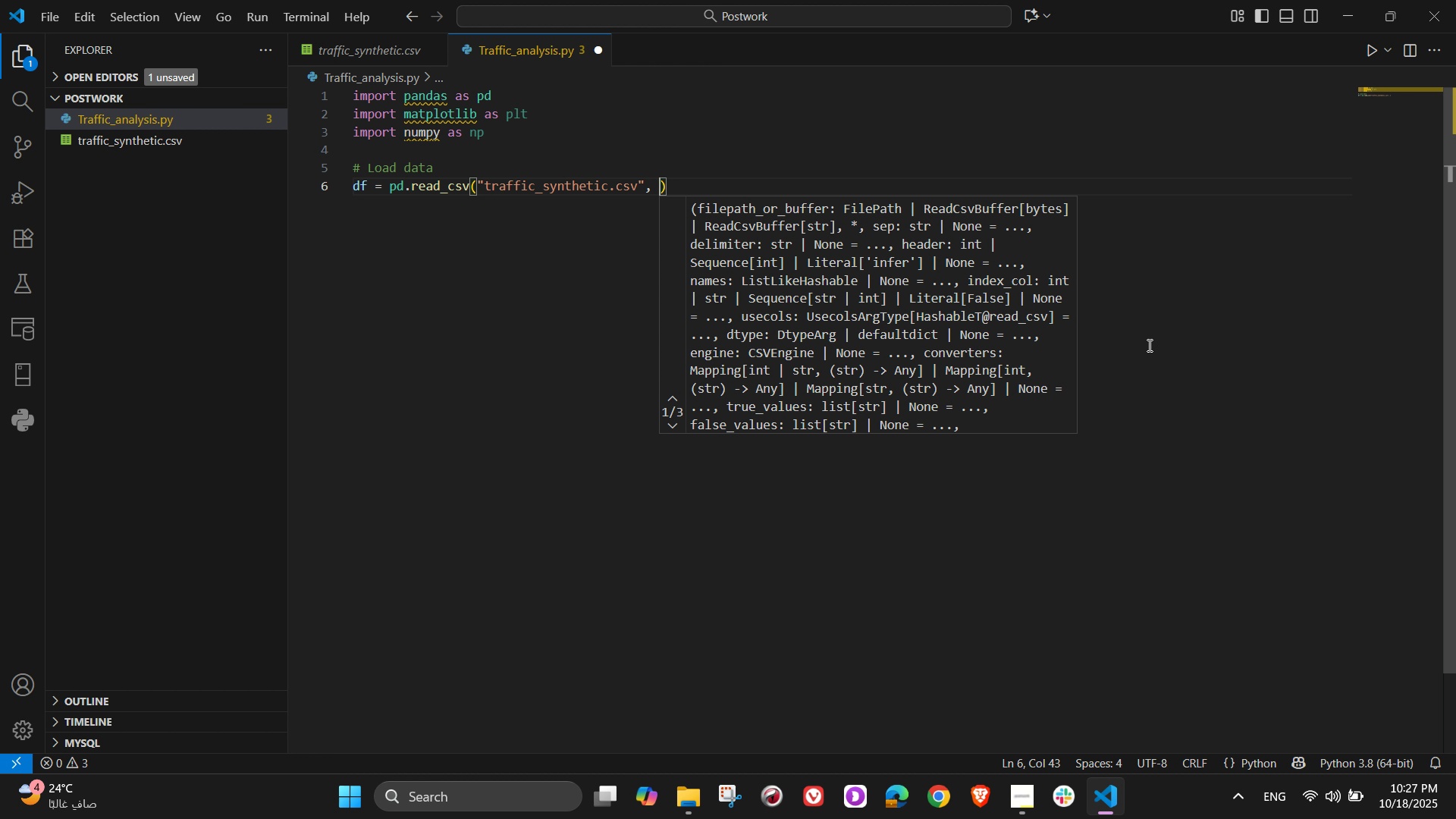 
type(parse_dates=["timestamp)
 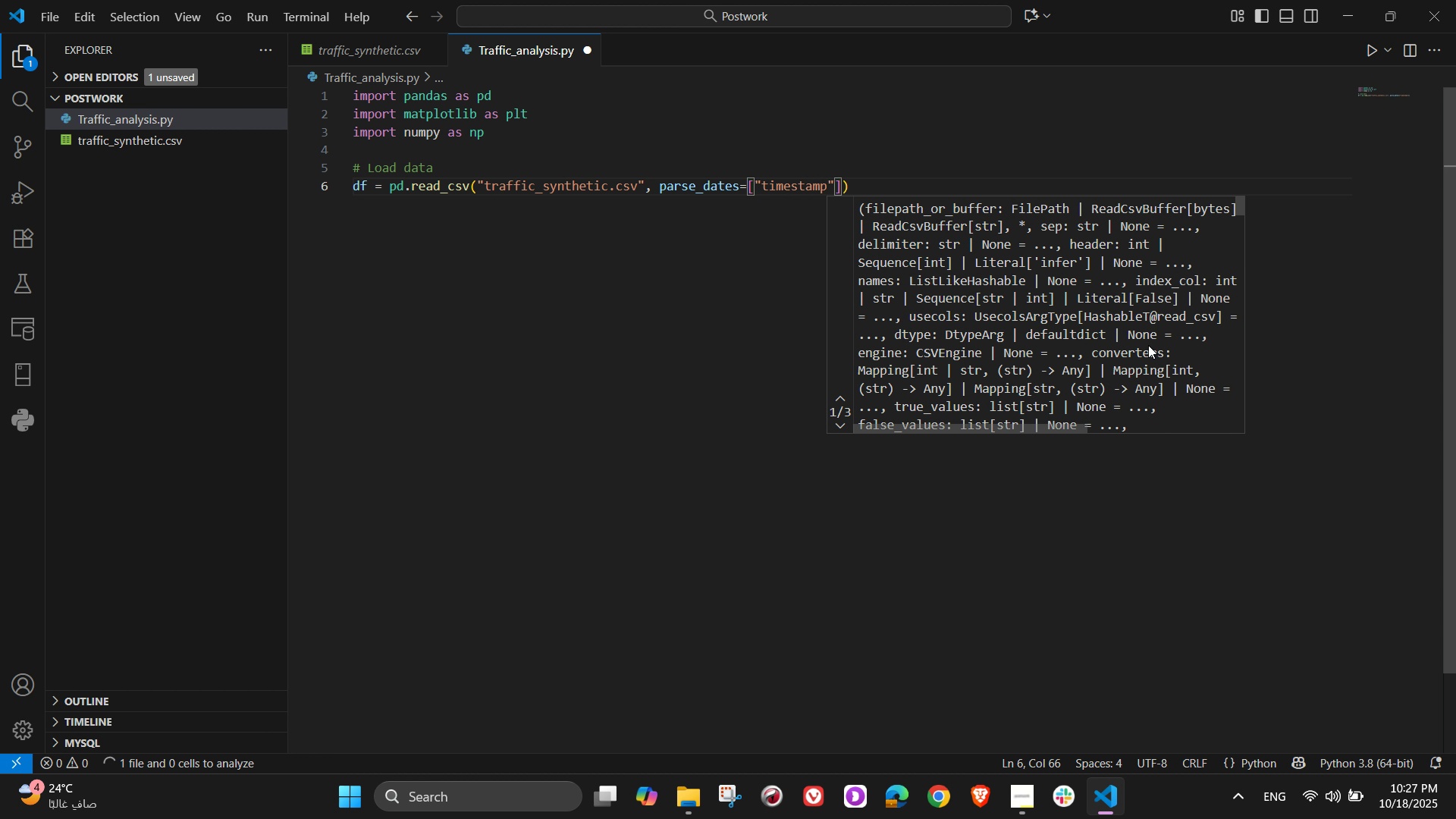 
wait(7.32)
 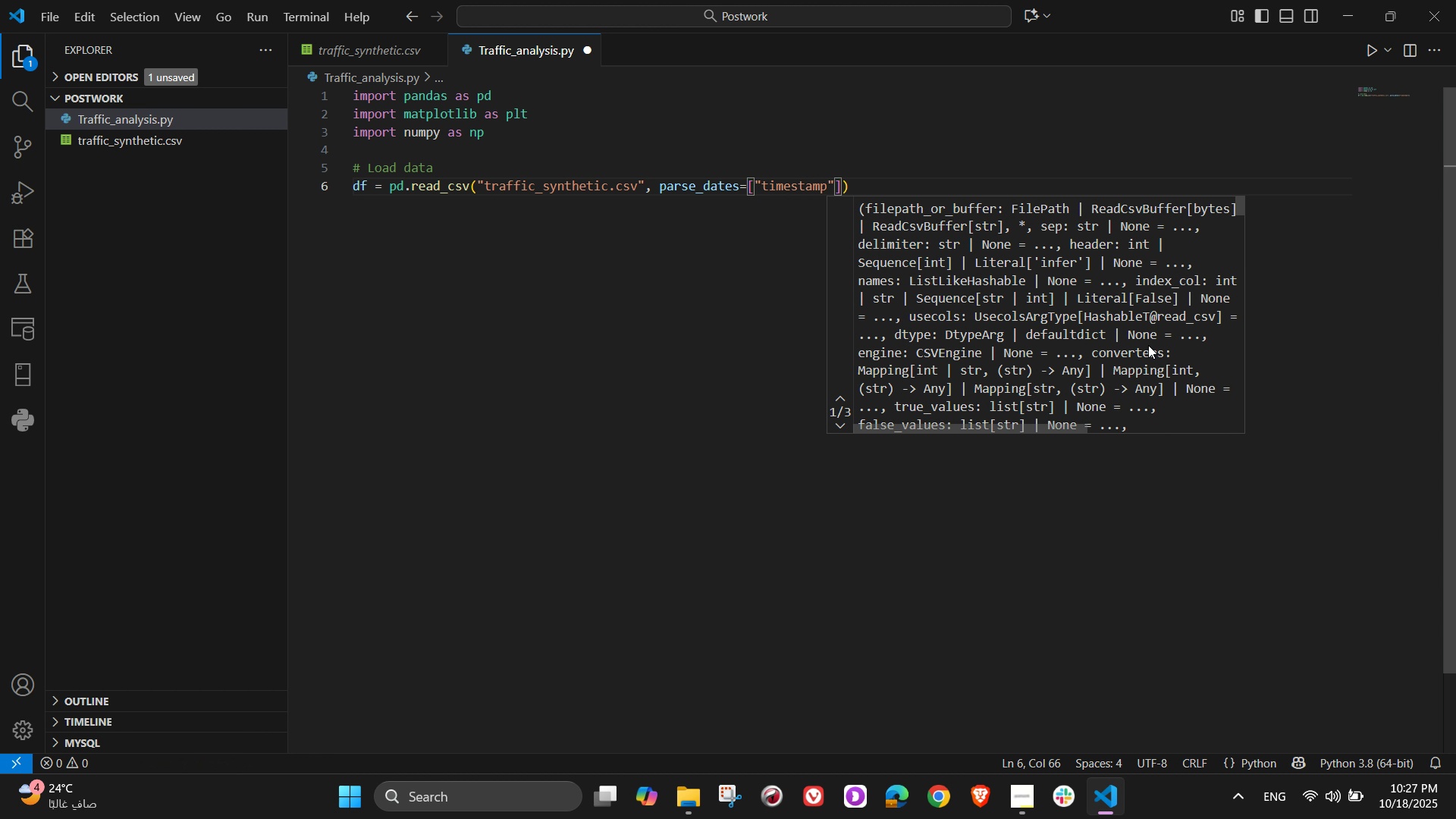 
key(ArrowRight)
 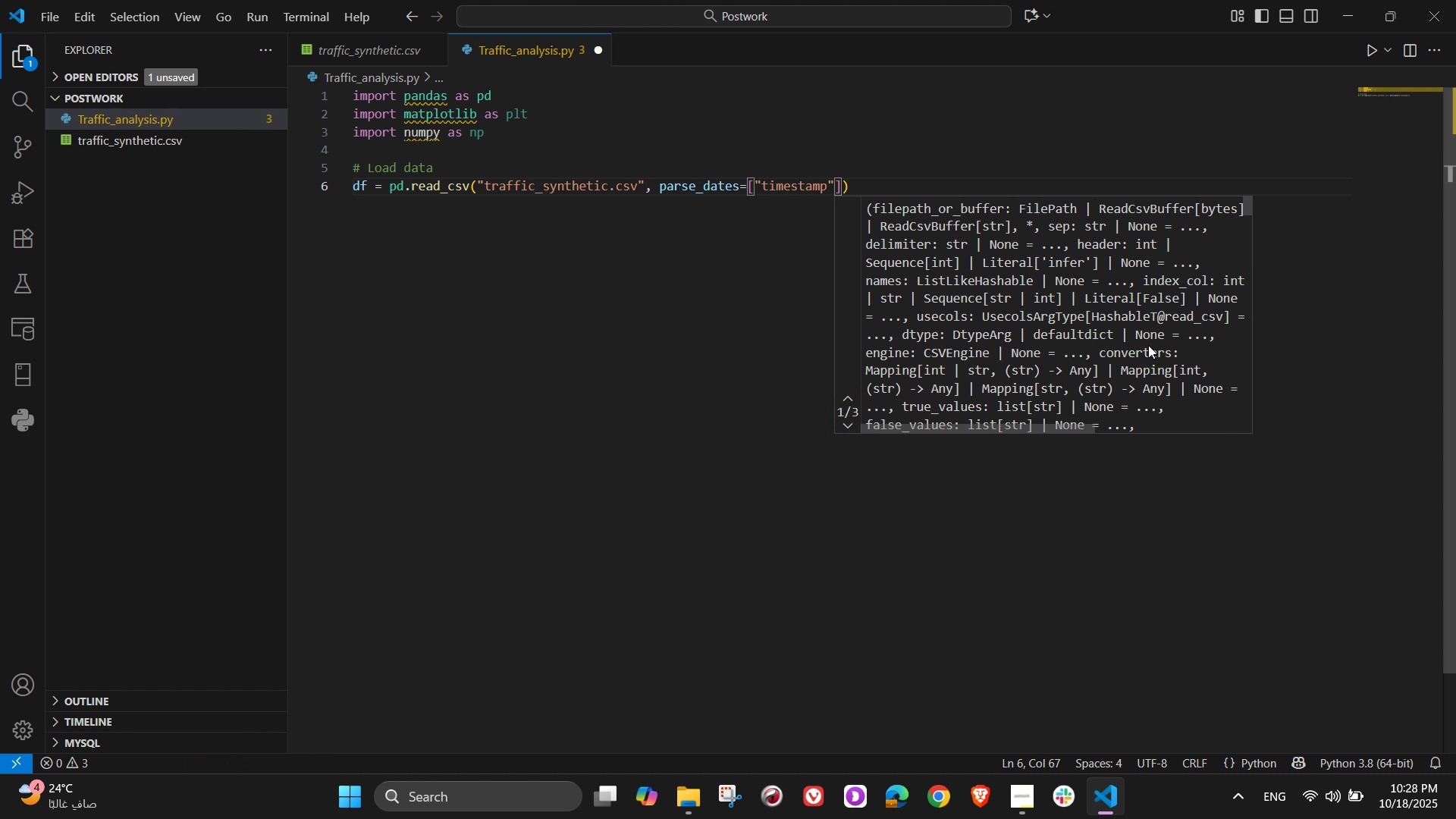 
key(ArrowRight)
 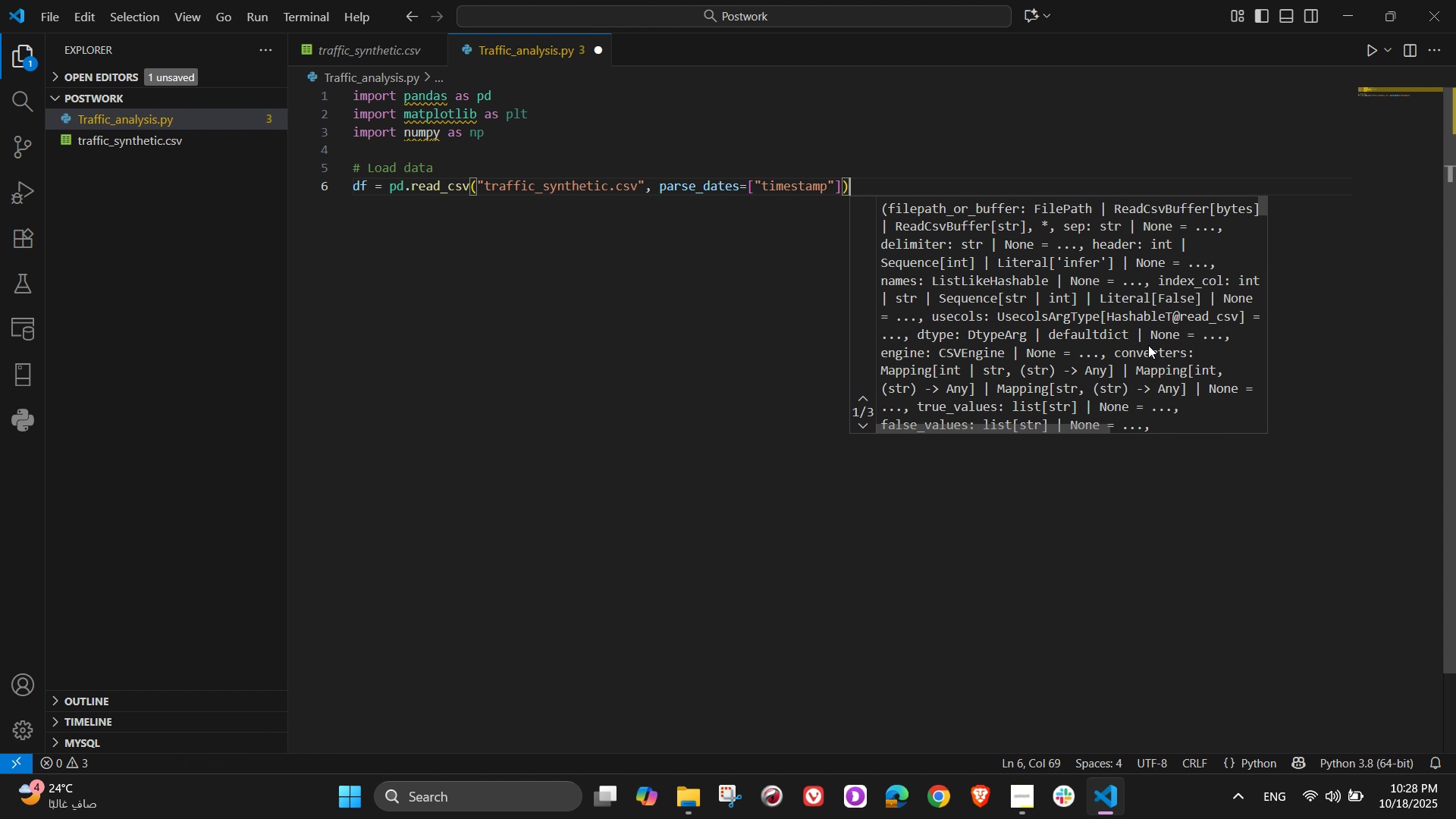 
key(ArrowRight)
 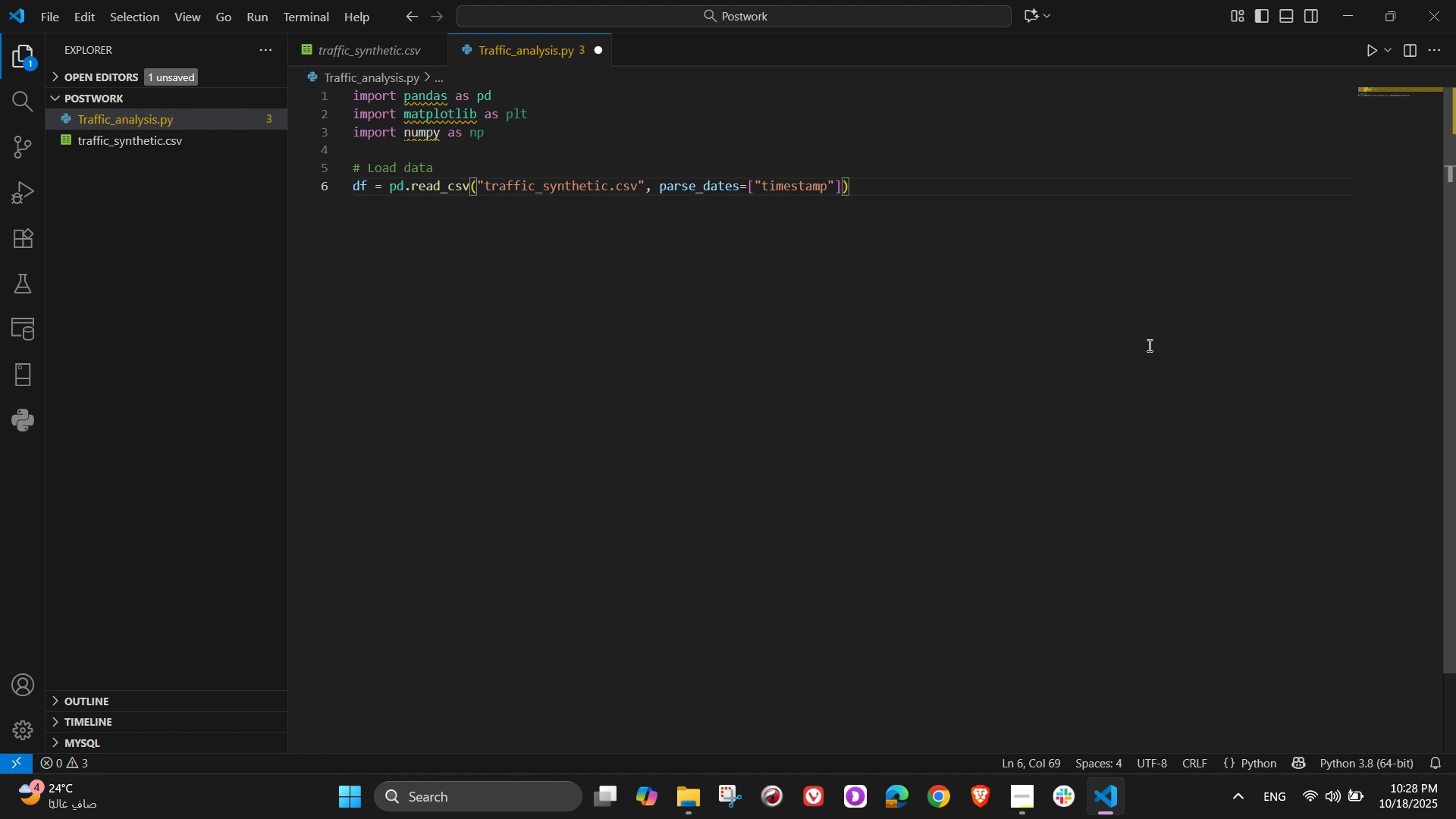 
key(NumpadEnter)
key(NumpadEnter)
type(# Basic preprocessing)
 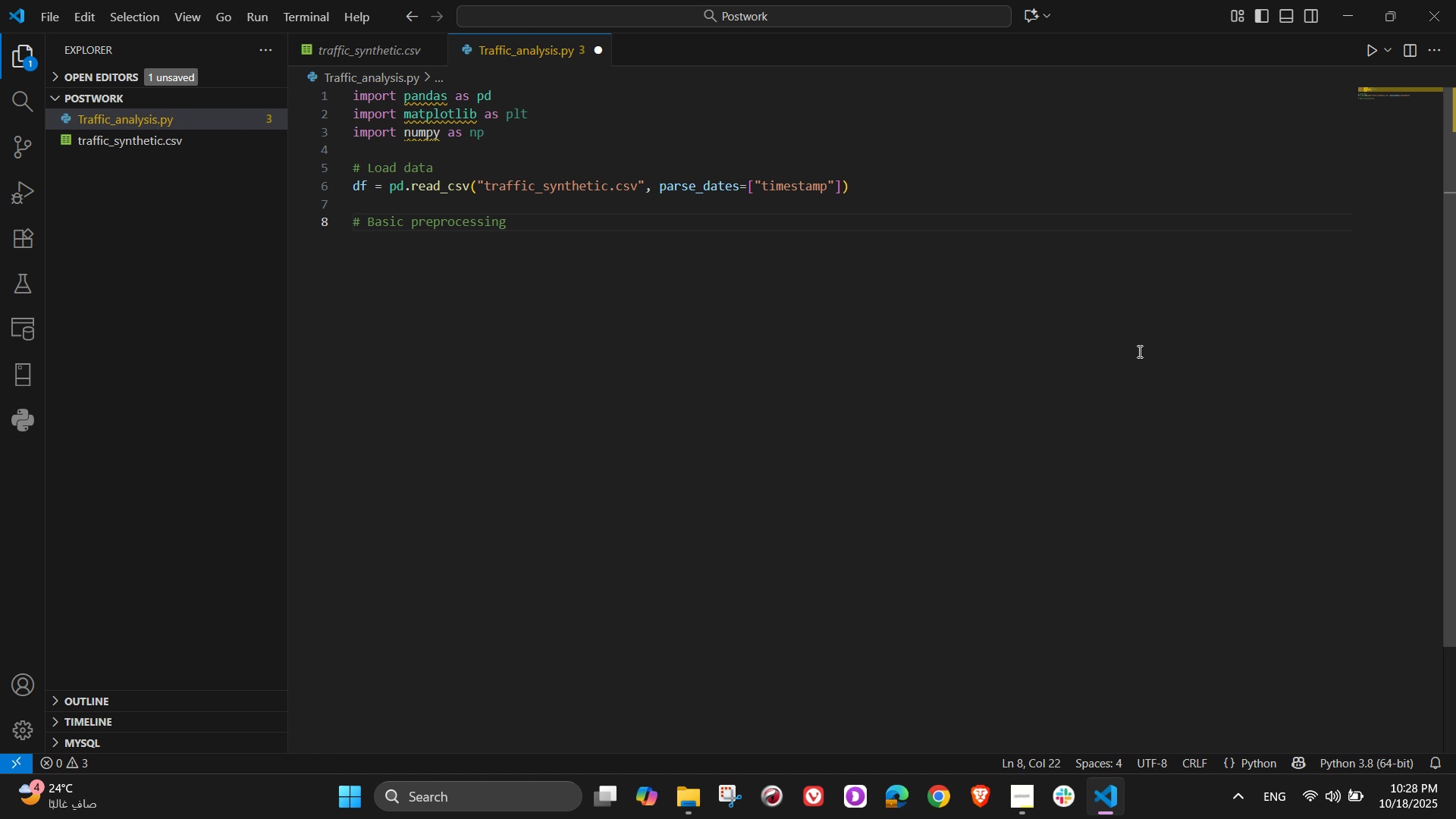 
key(ArrowRight)
 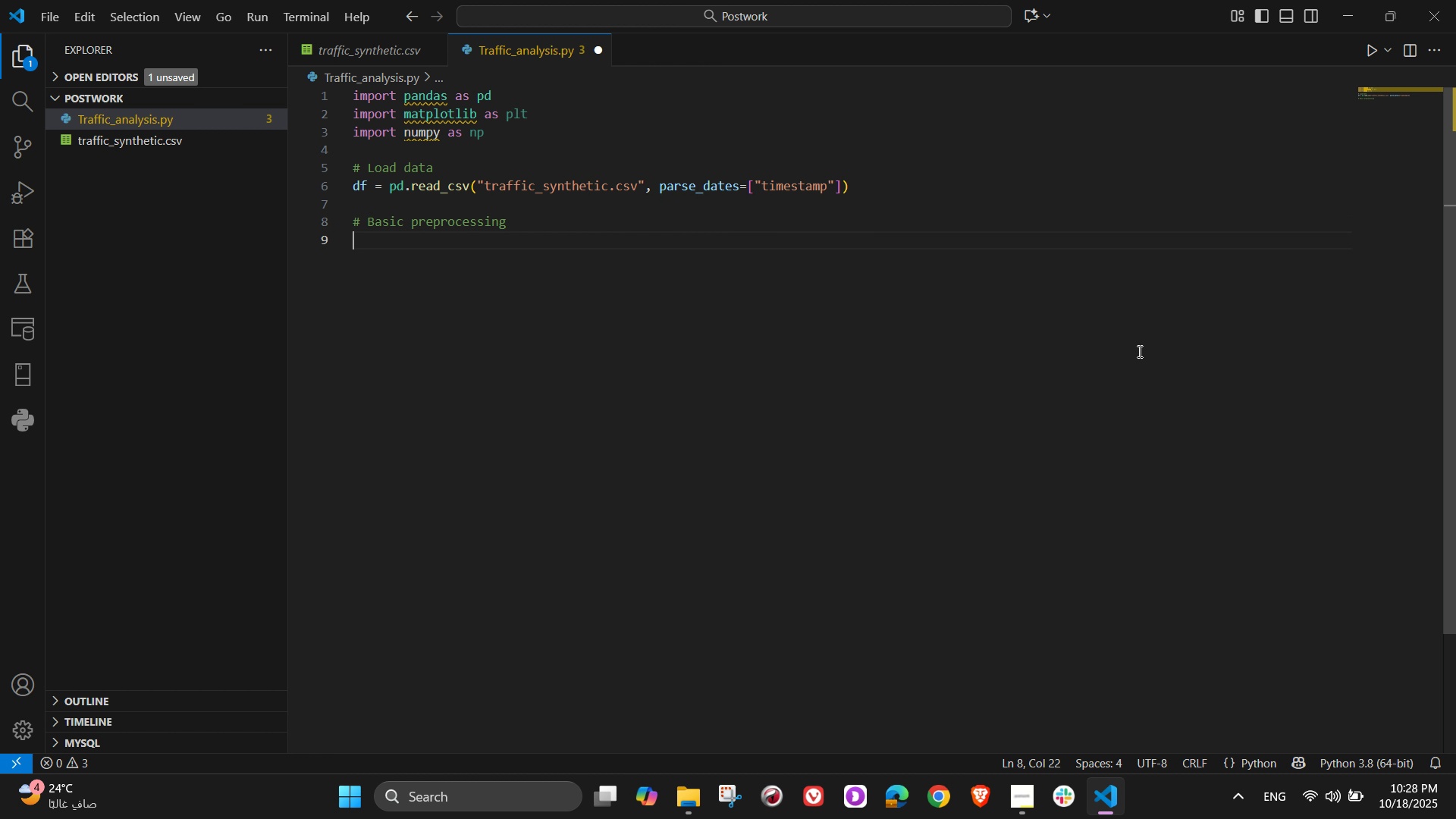 
key(NumpadEnter)
 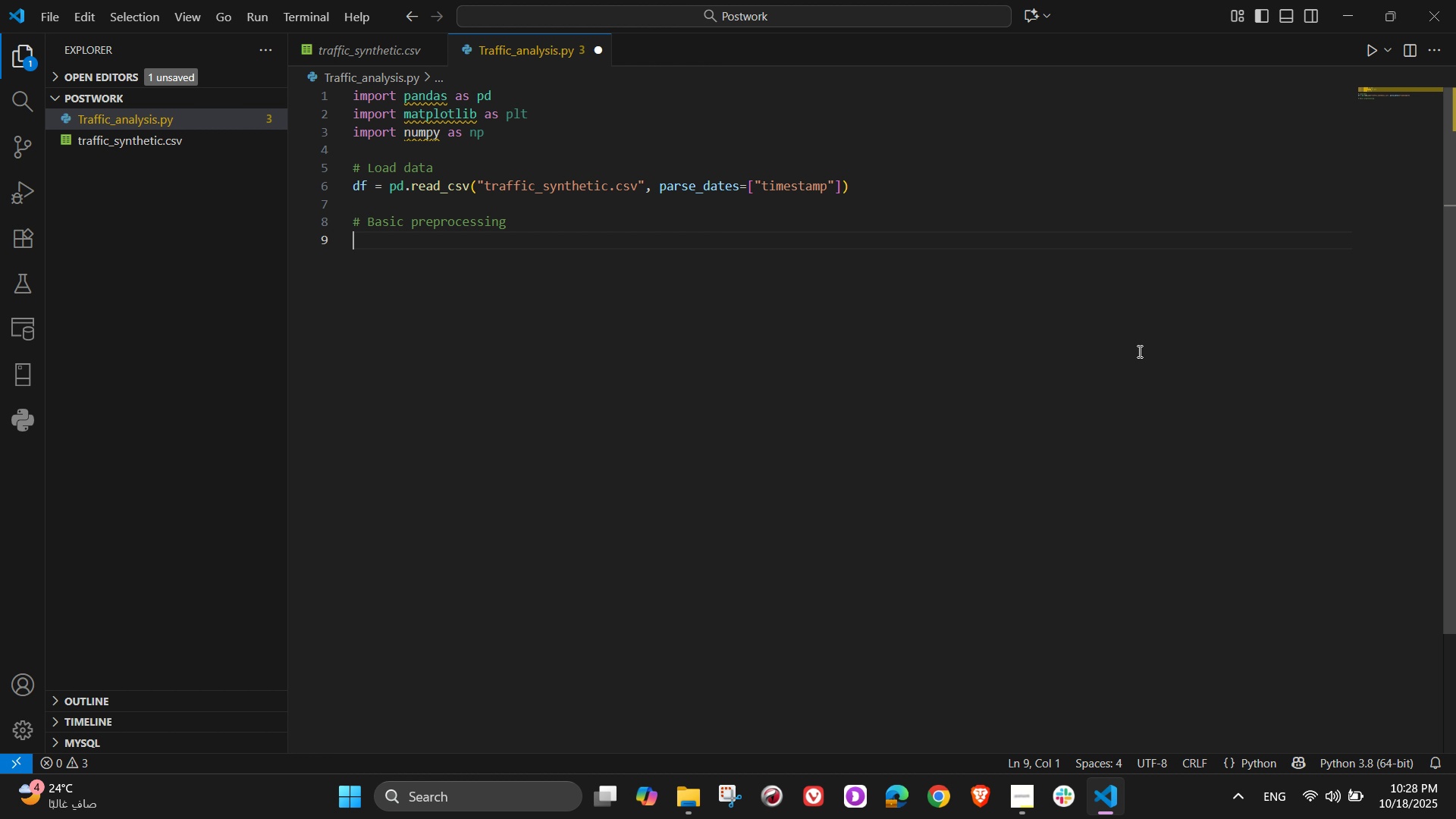 
wait(13.66)
 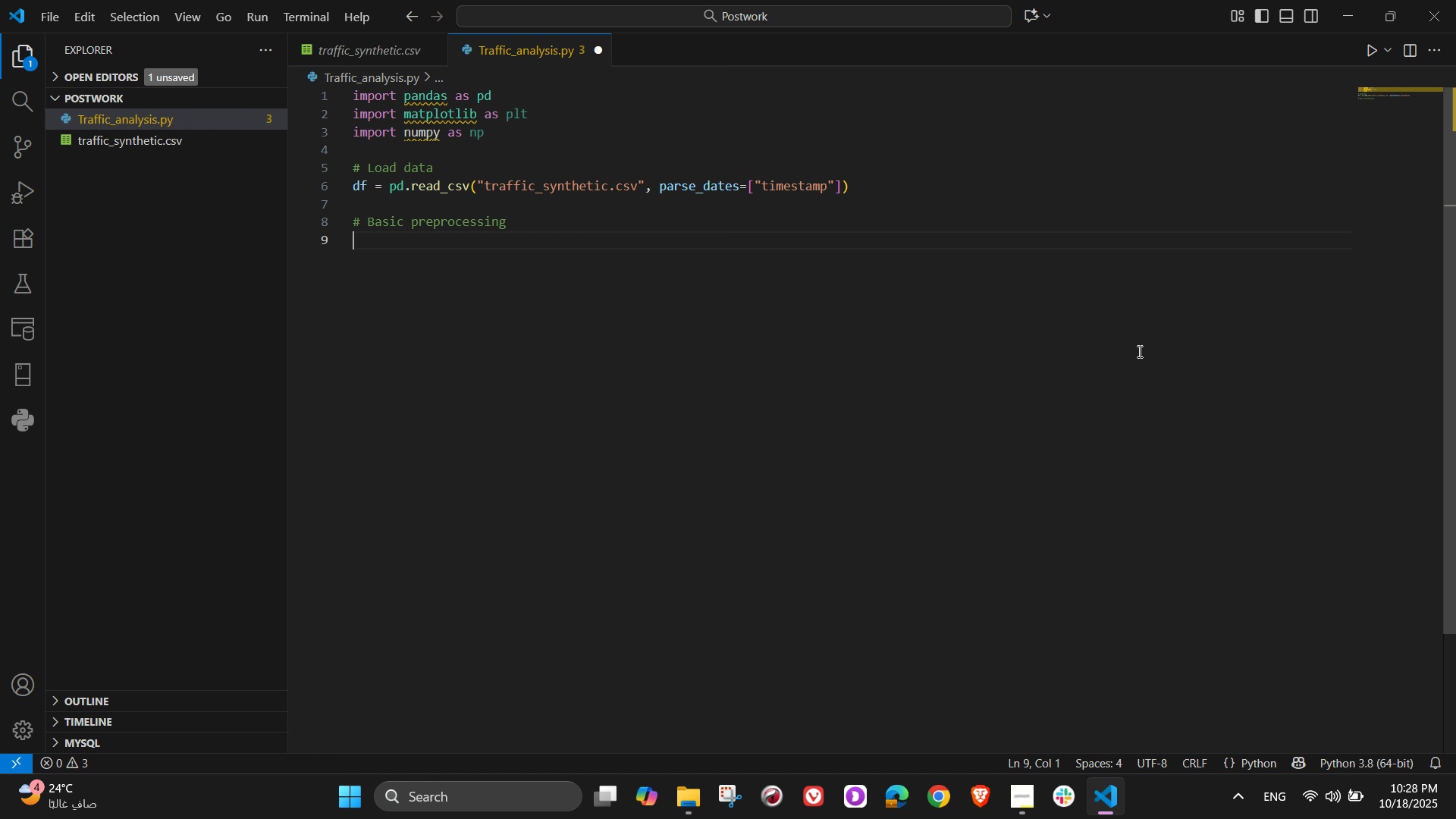 
type(df = df.)
 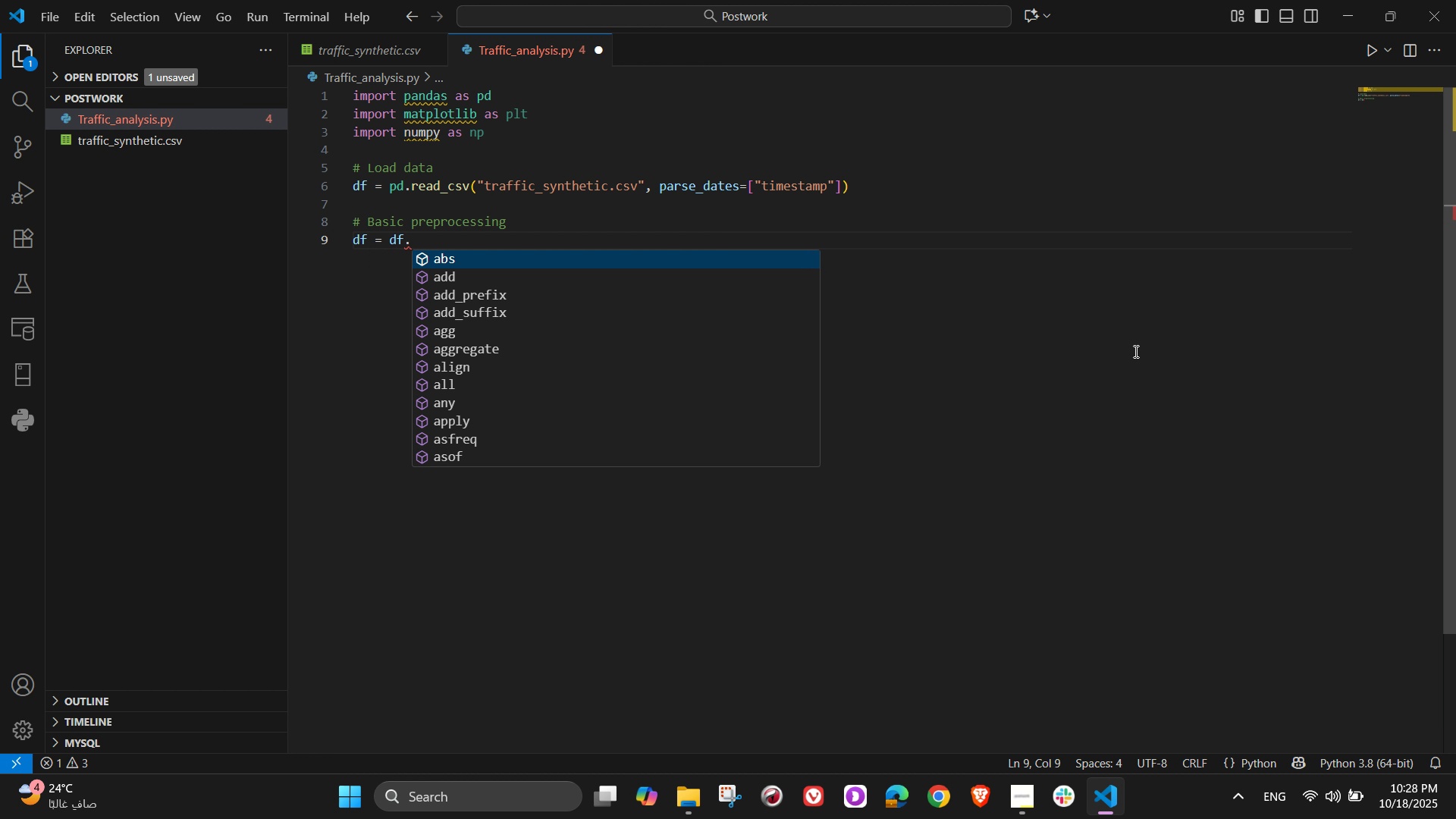 
wait(7.21)
 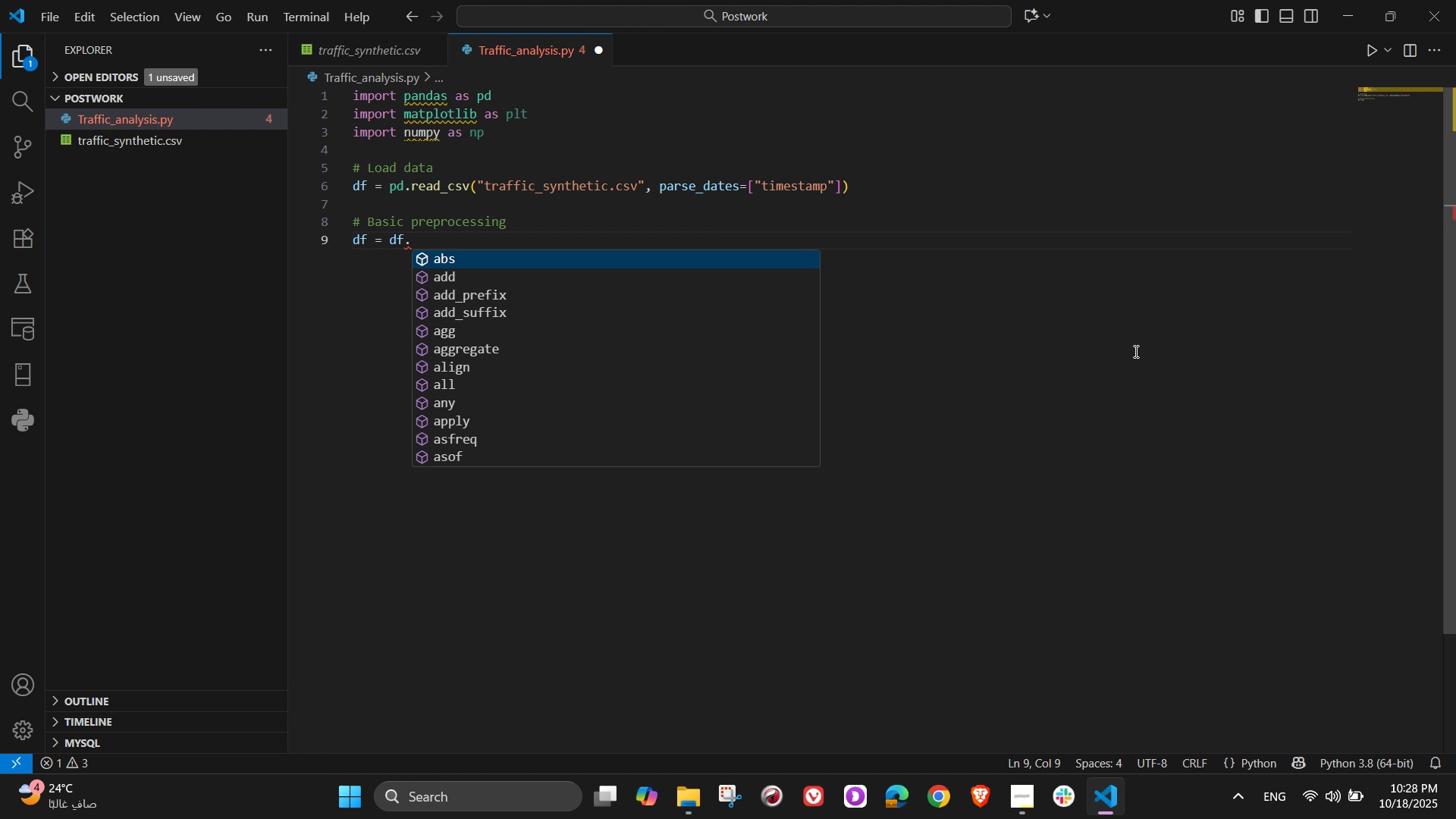 
type(drope)
key(Backspace)
type(na_)
key(Backspace)
type(()
 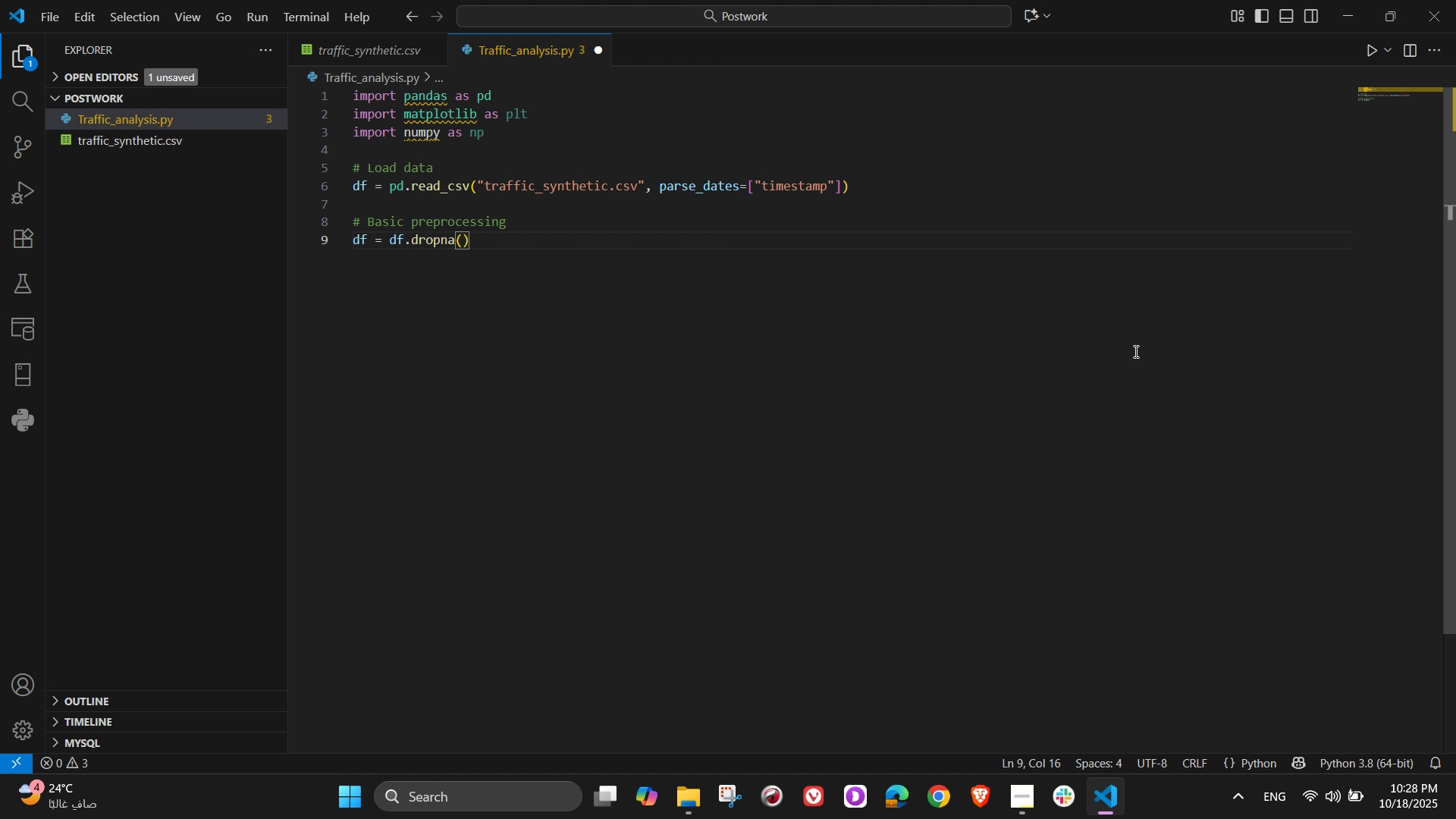 
wait(11.7)
 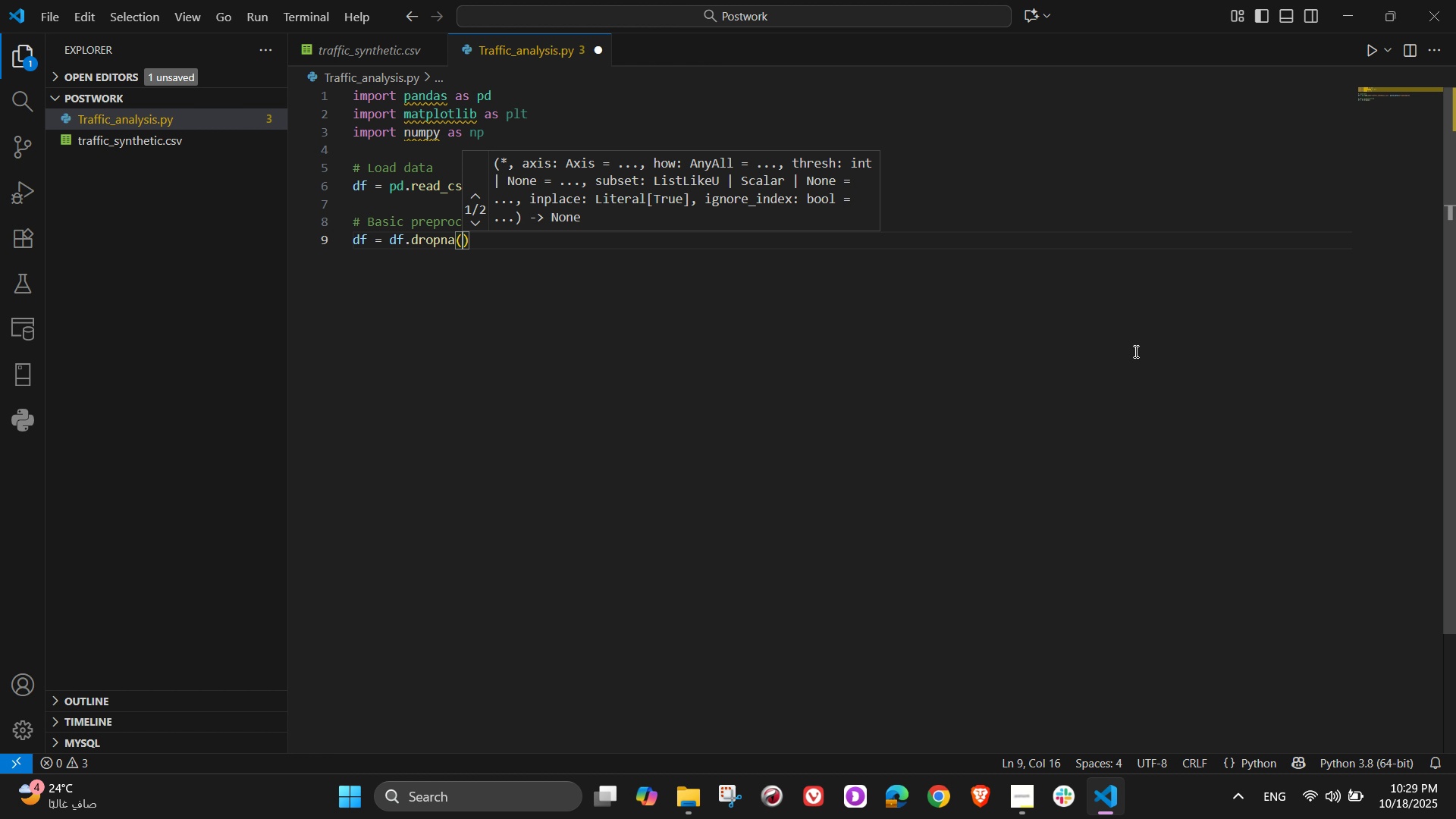 
type(subset=[")
 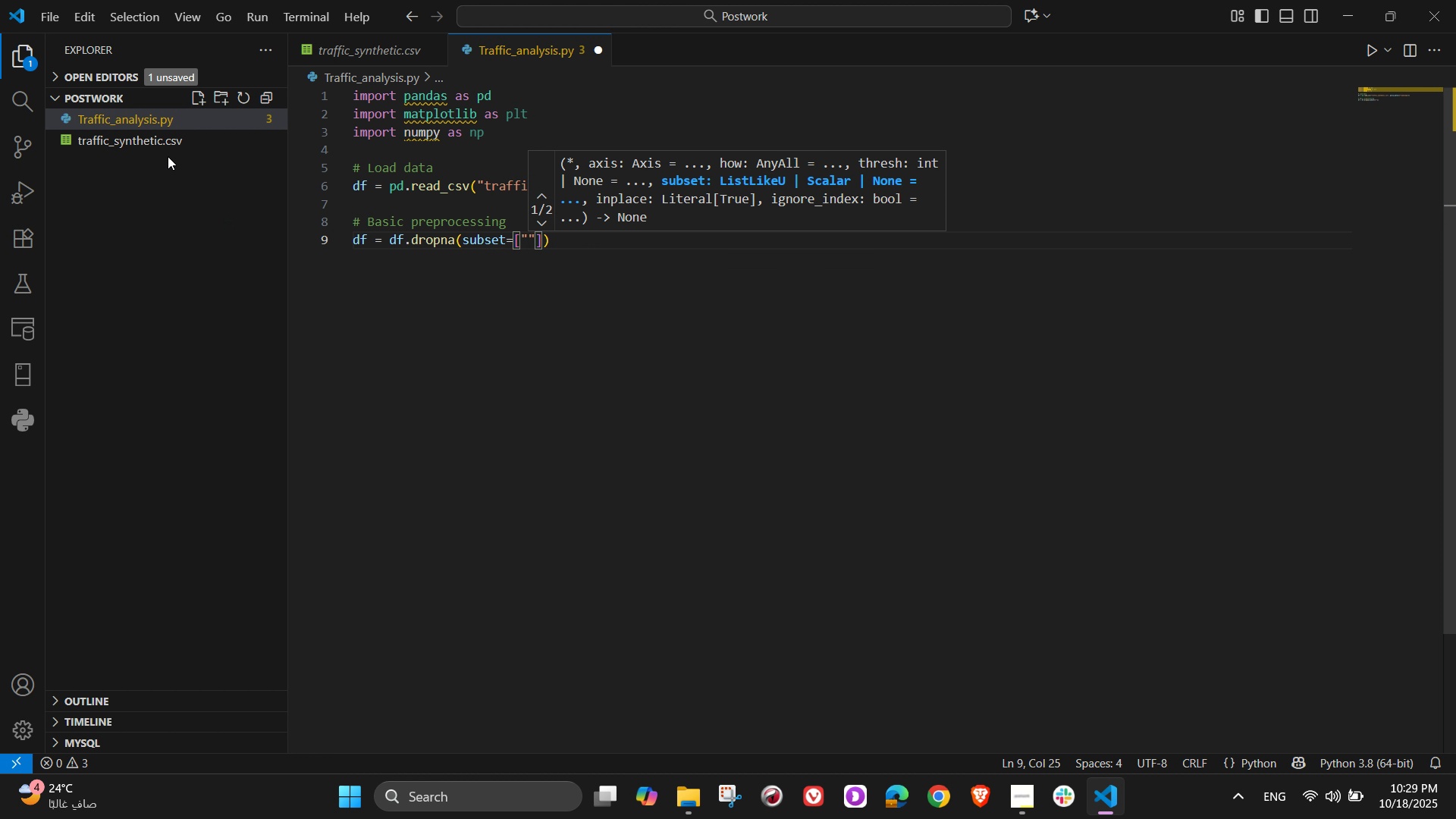 
right_click([166, 149])
 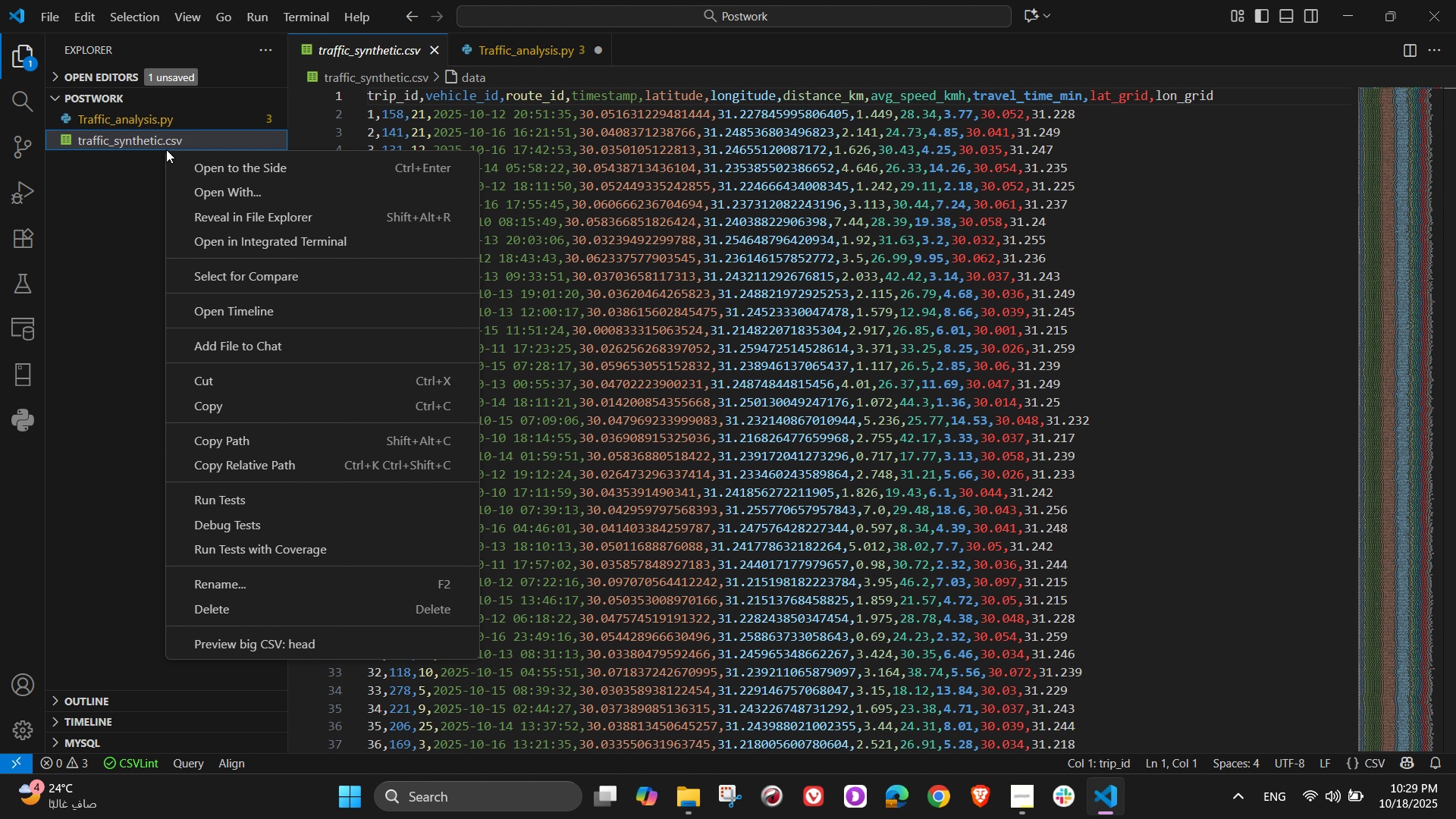 
left_click([166, 149])
 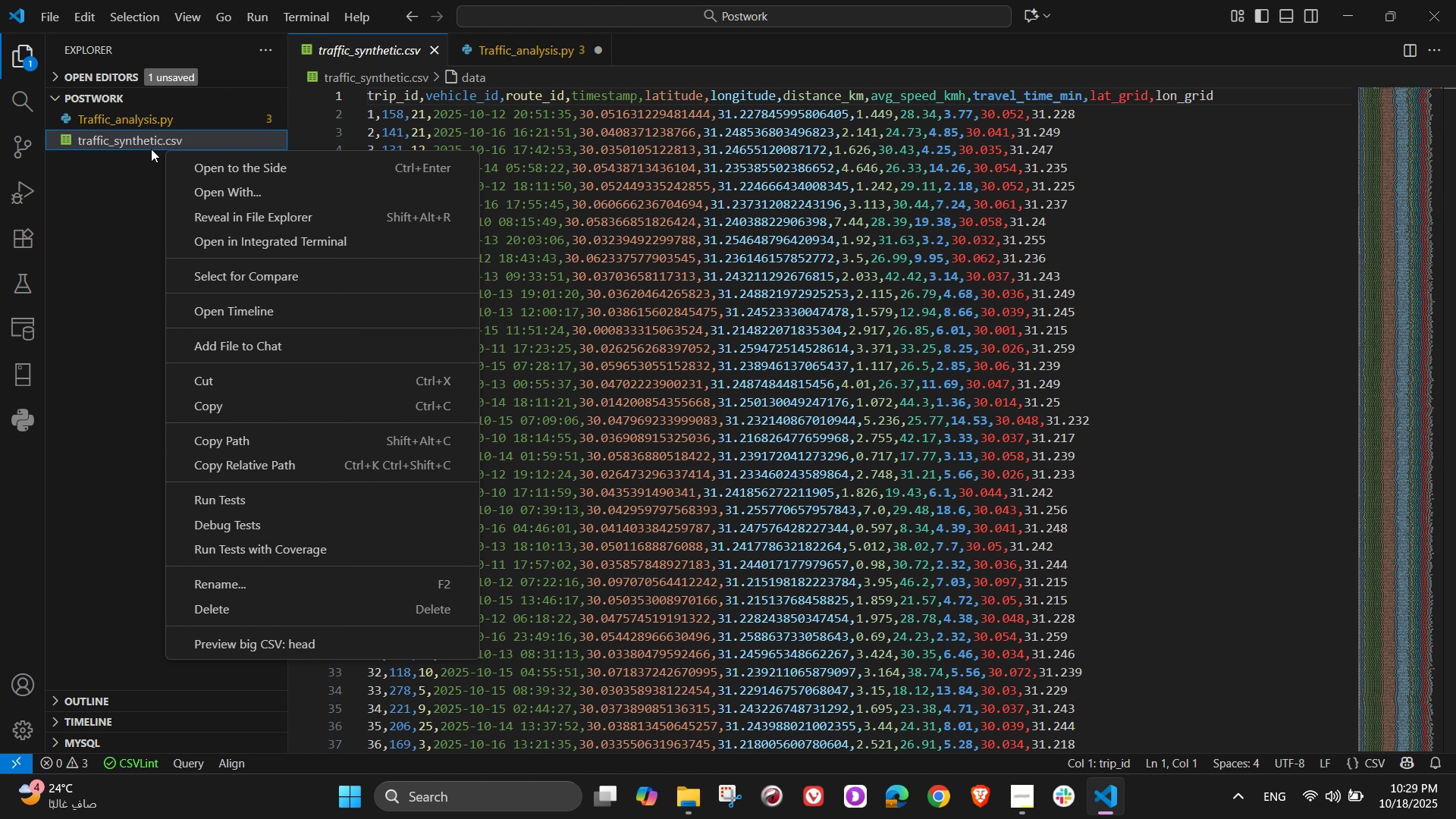 
left_click([151, 149])
 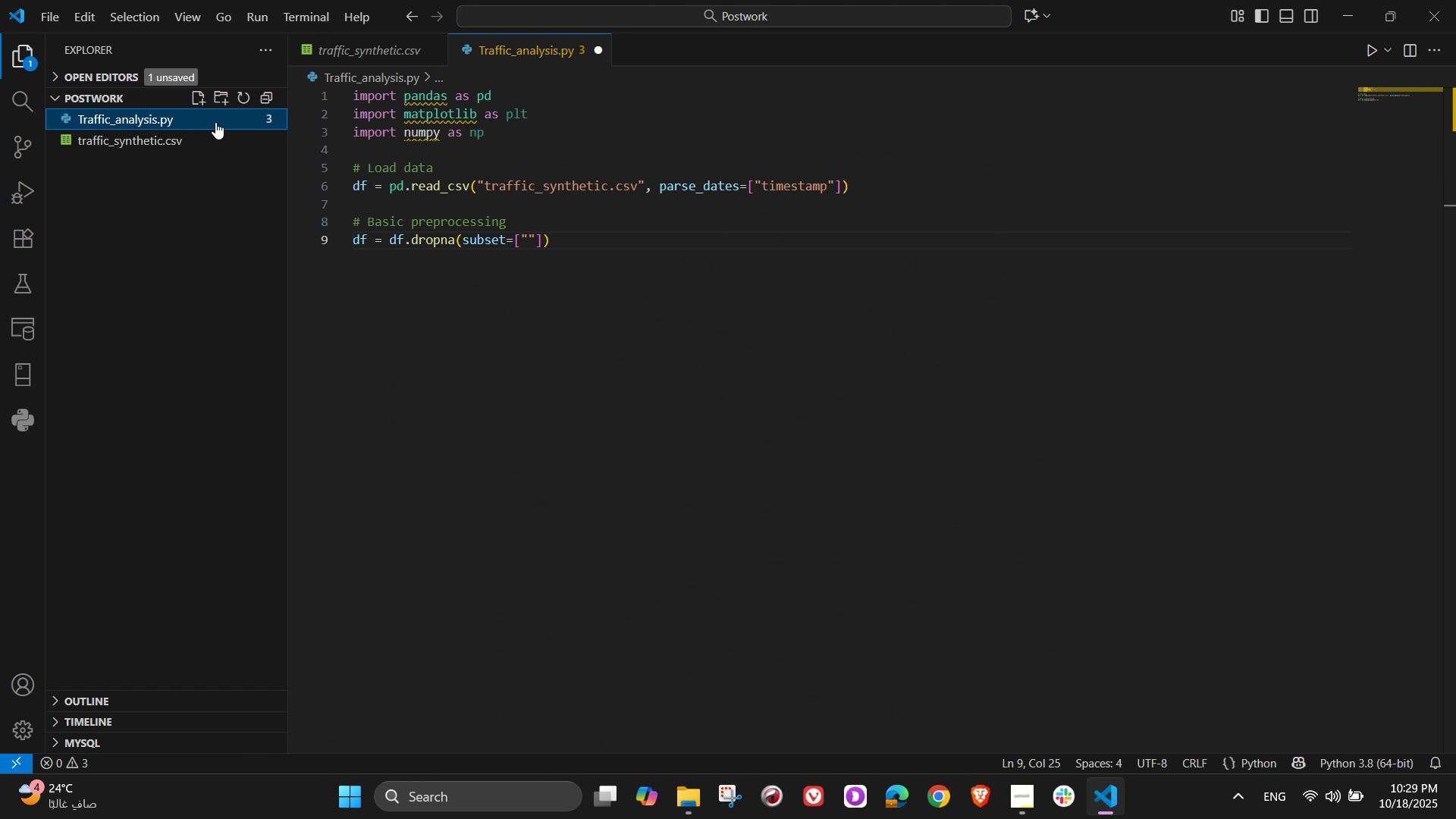 
wait(6.86)
 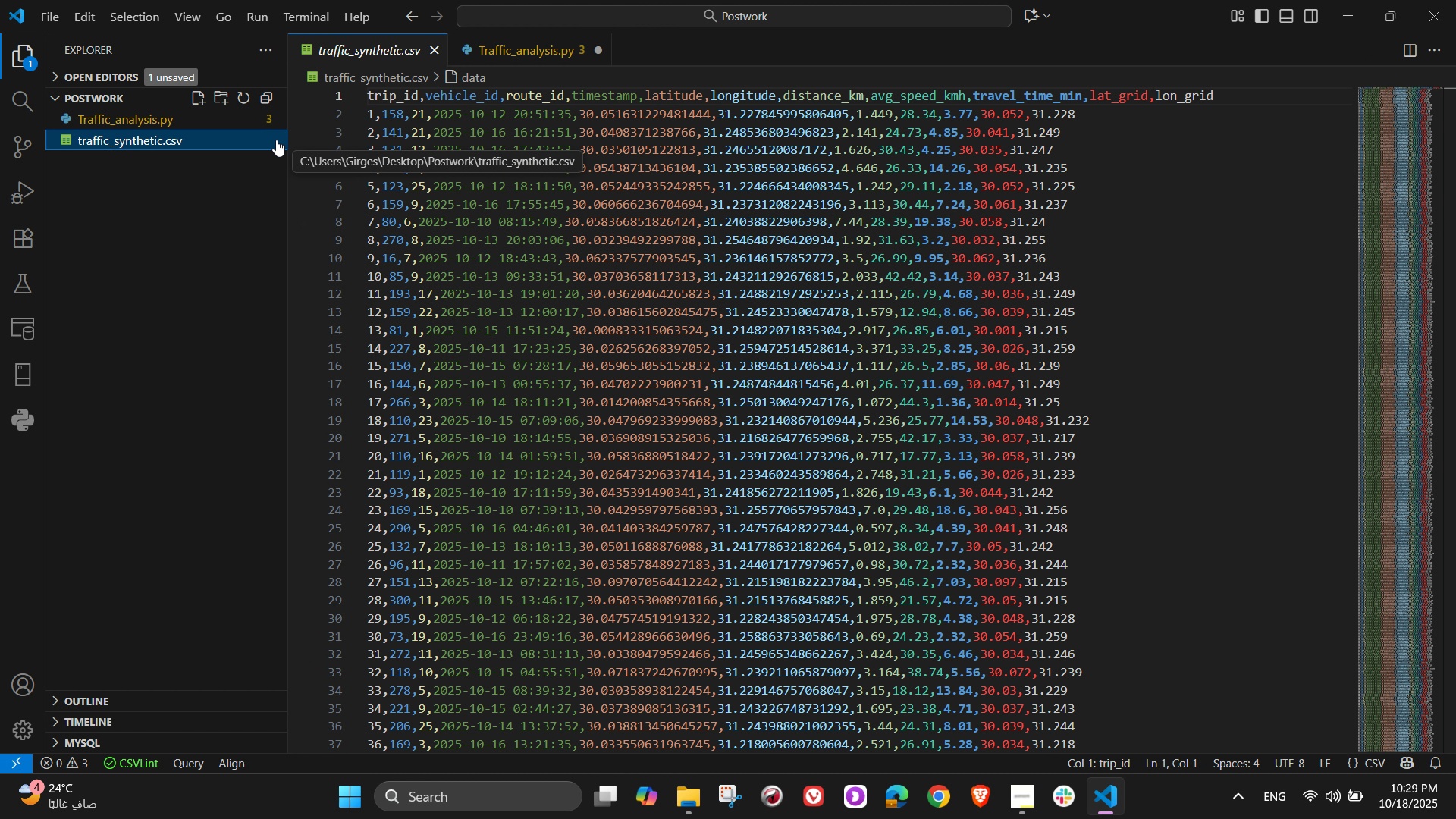 
left_click([529, 234])
 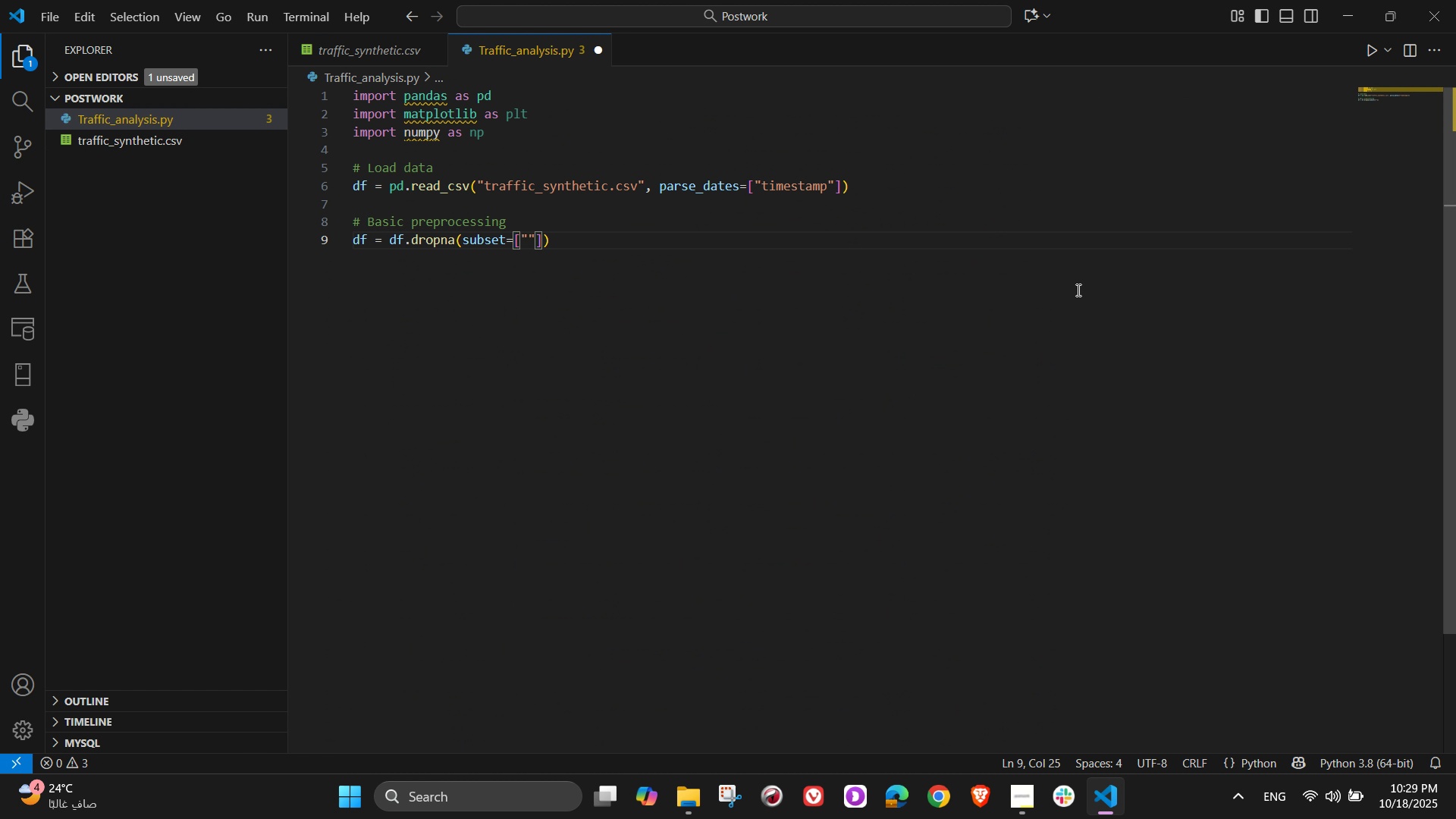 
wait(5.71)
 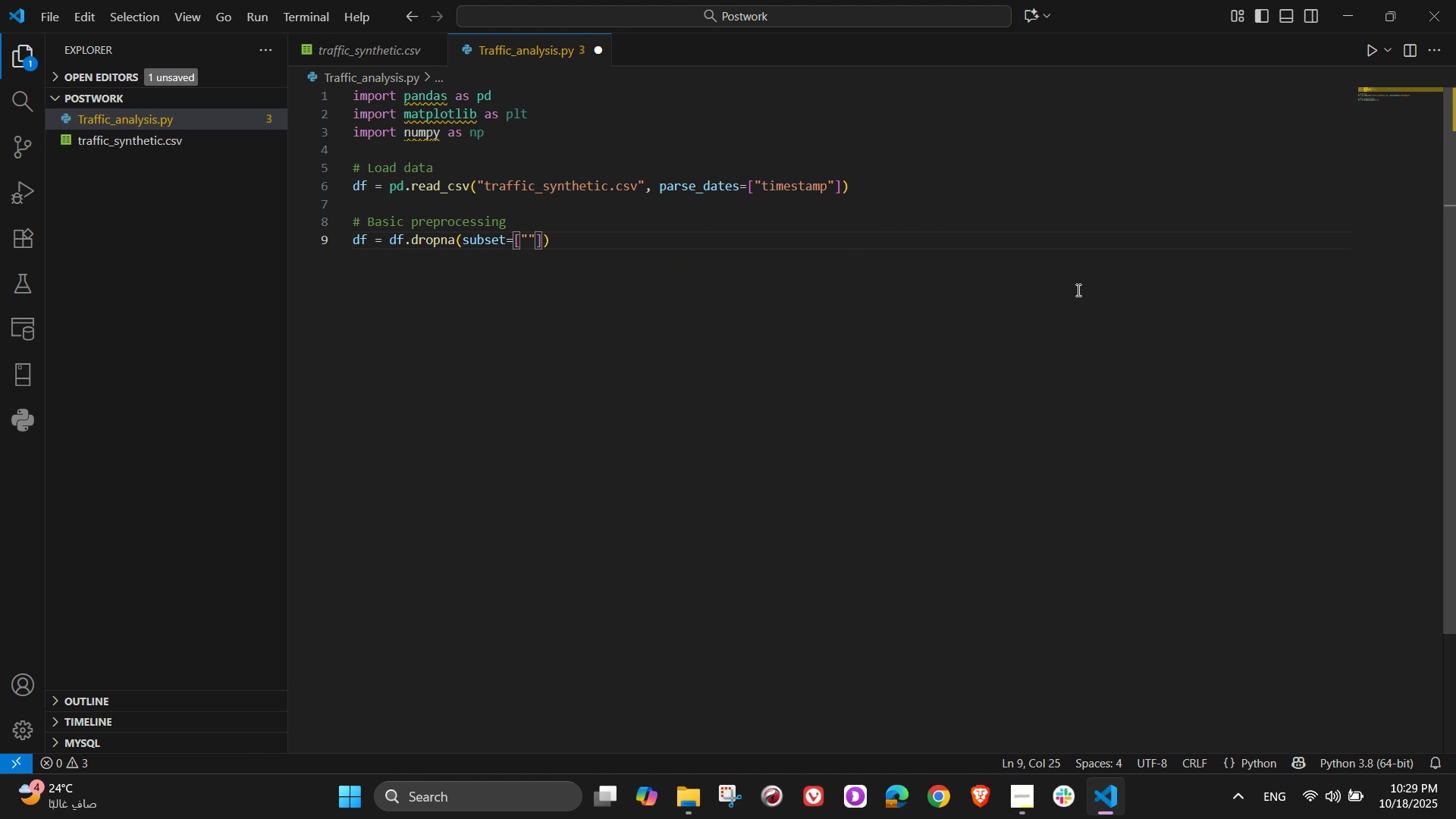 
type(latitude)
 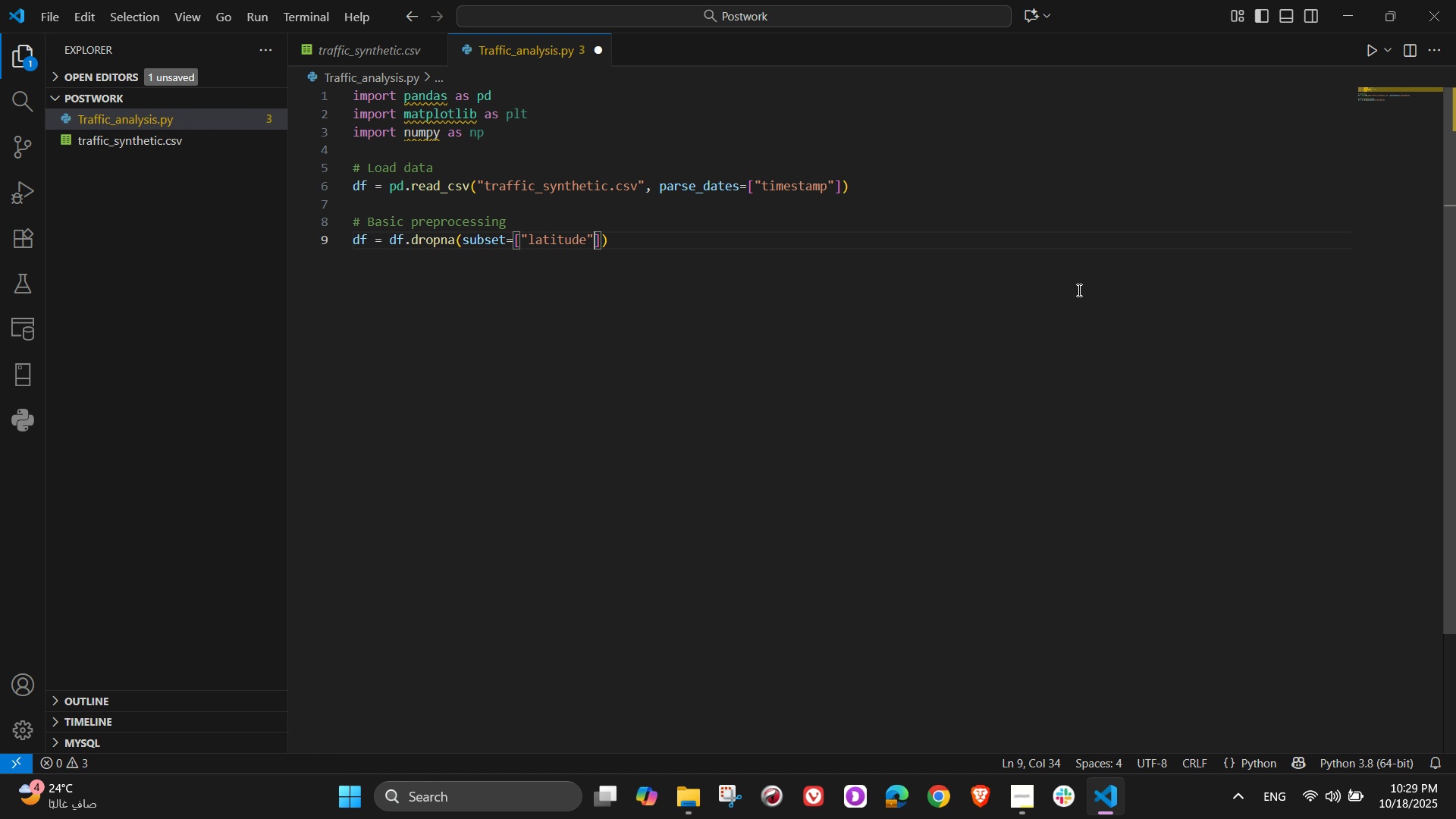 
key(ArrowRight)
 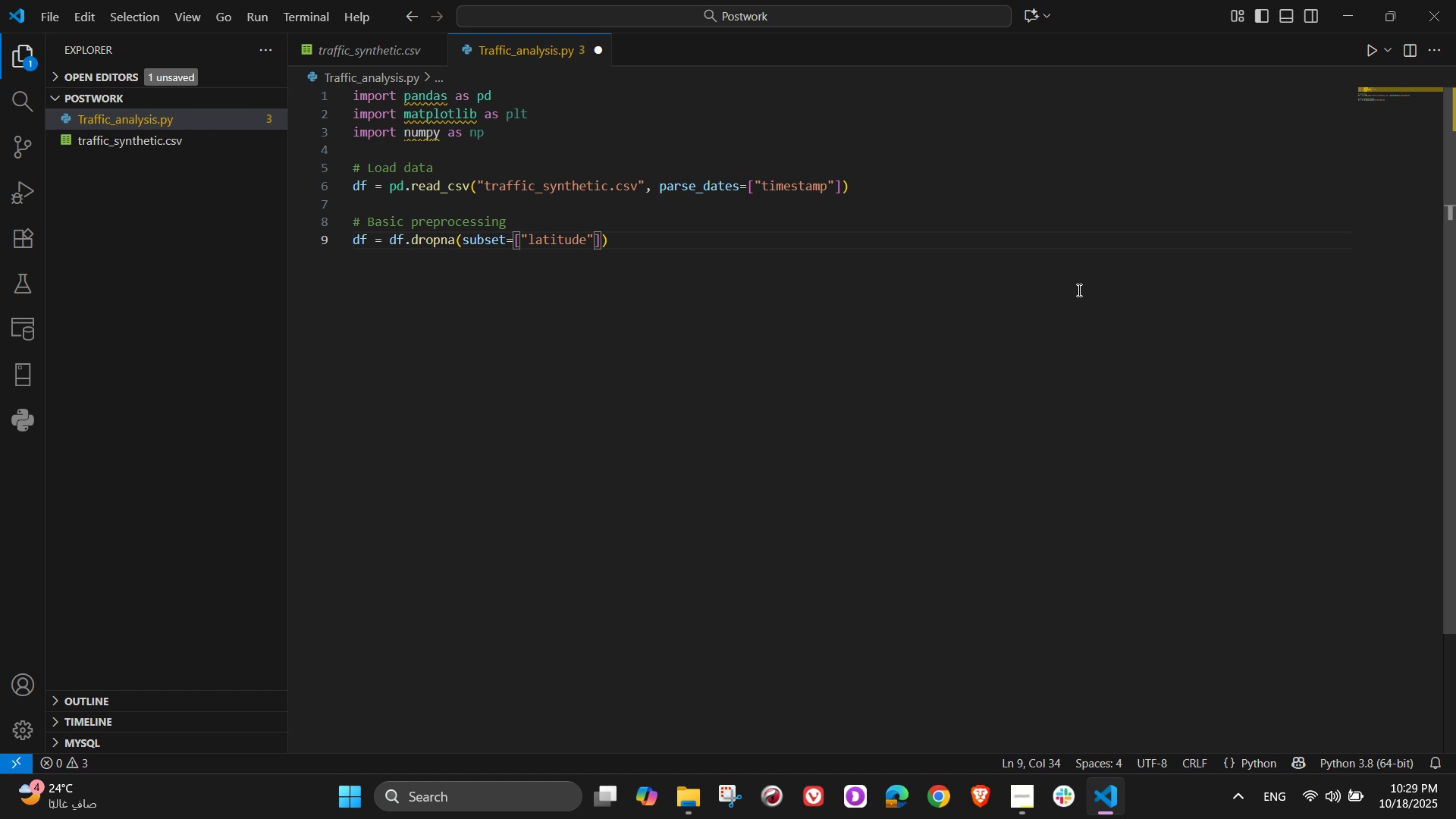 
key(Comma)
 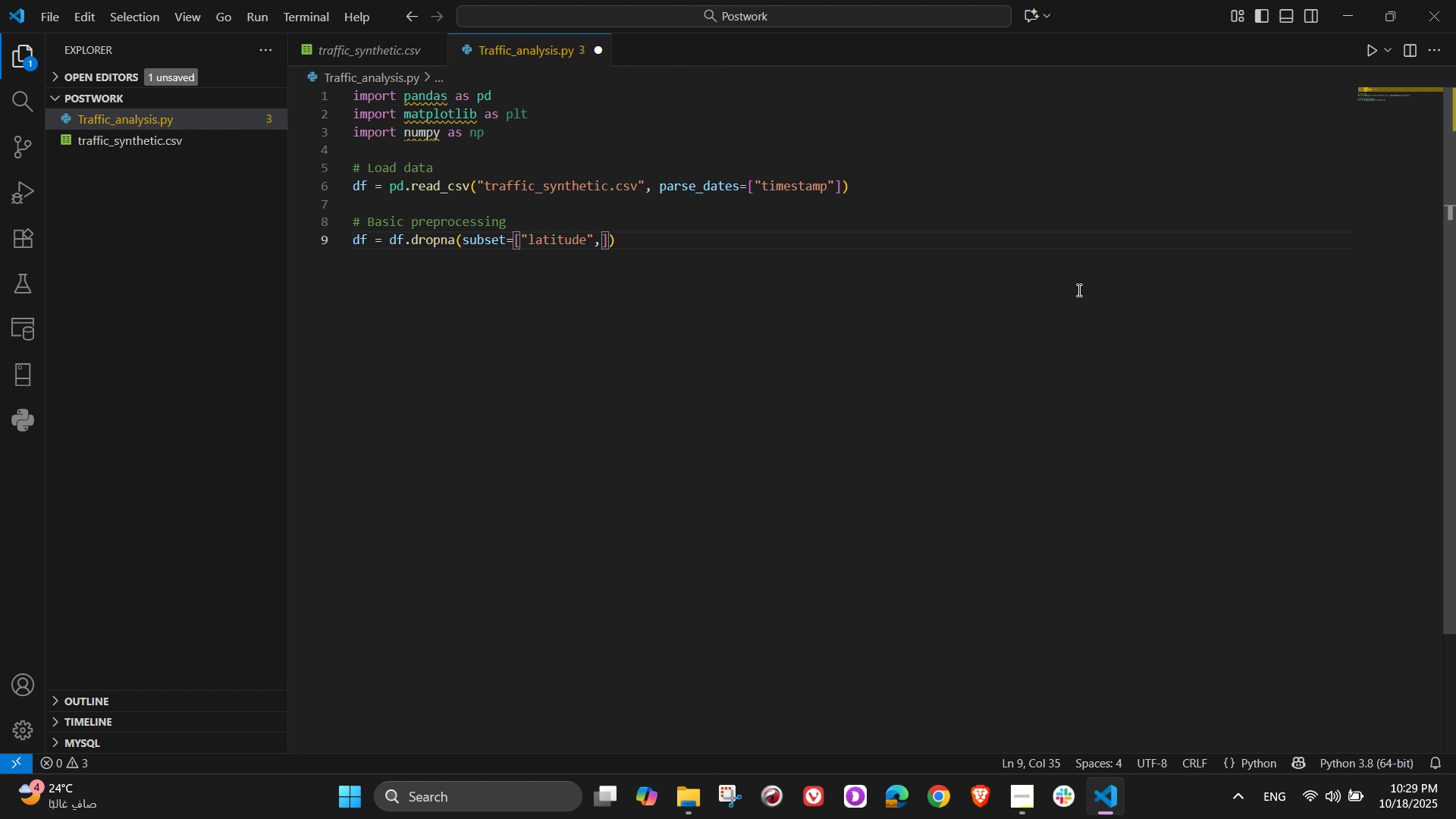 
key(Space)
 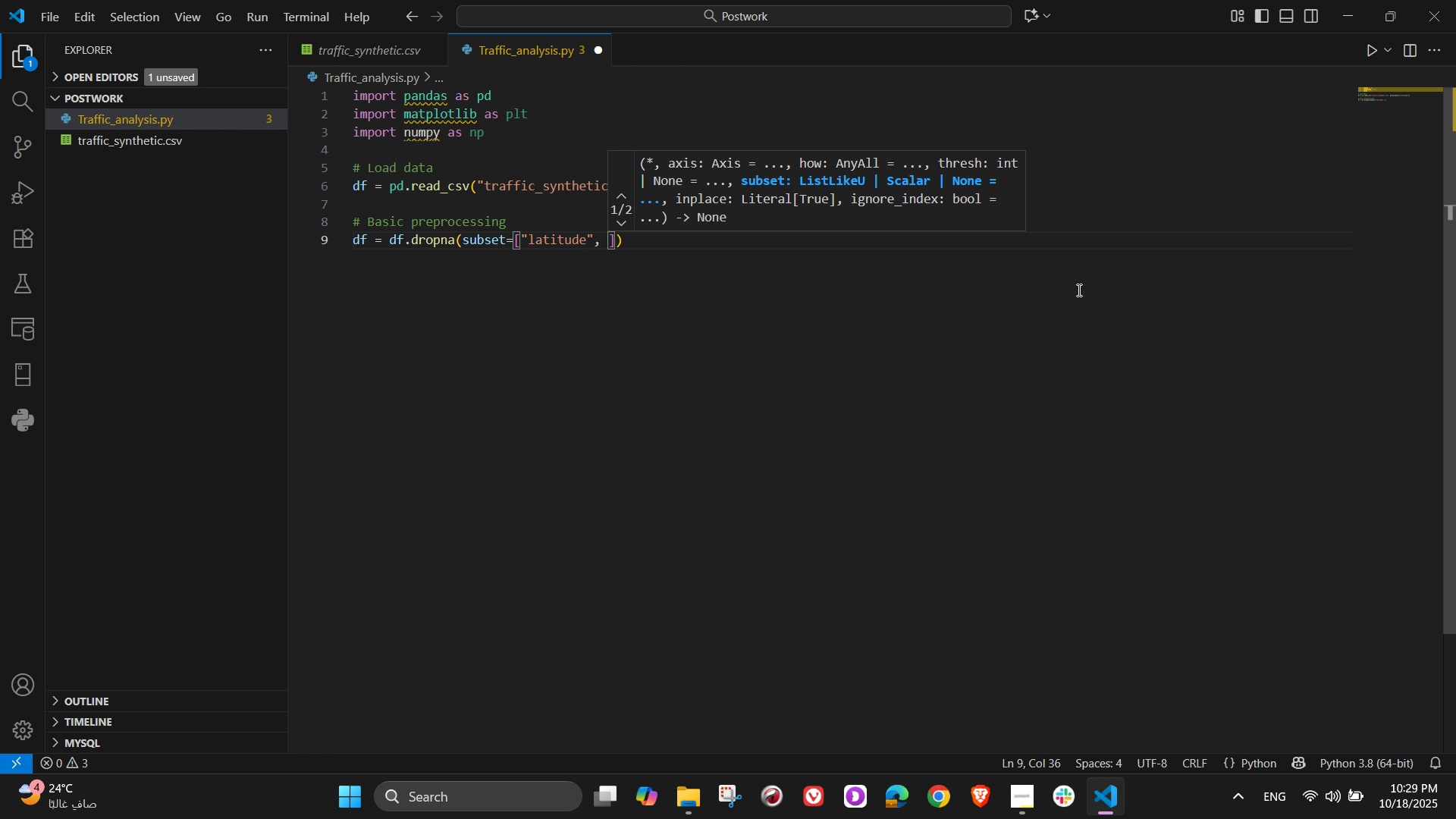 
key(Shift+ShiftLeft)
 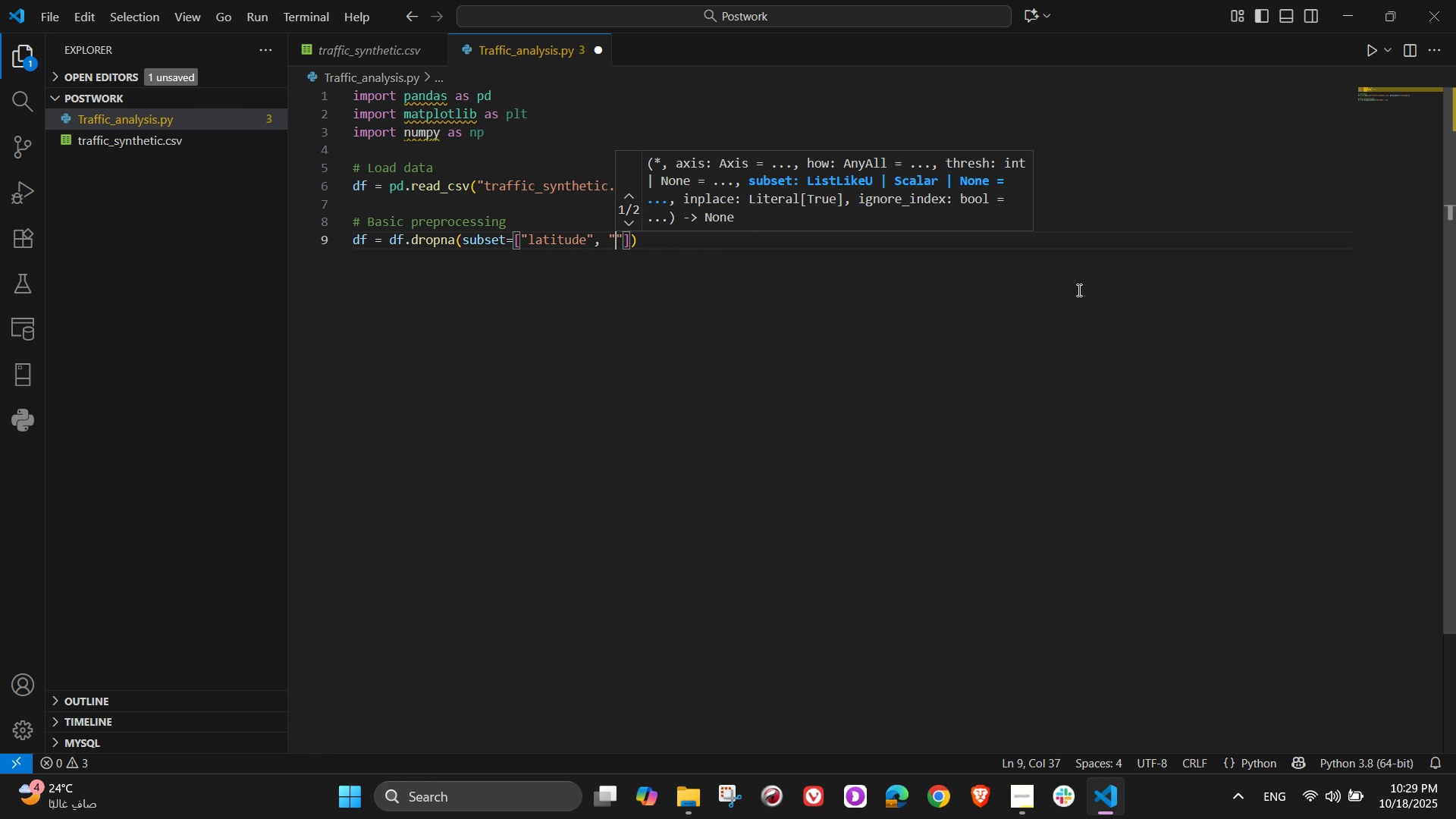 
key(Shift+Quote)
 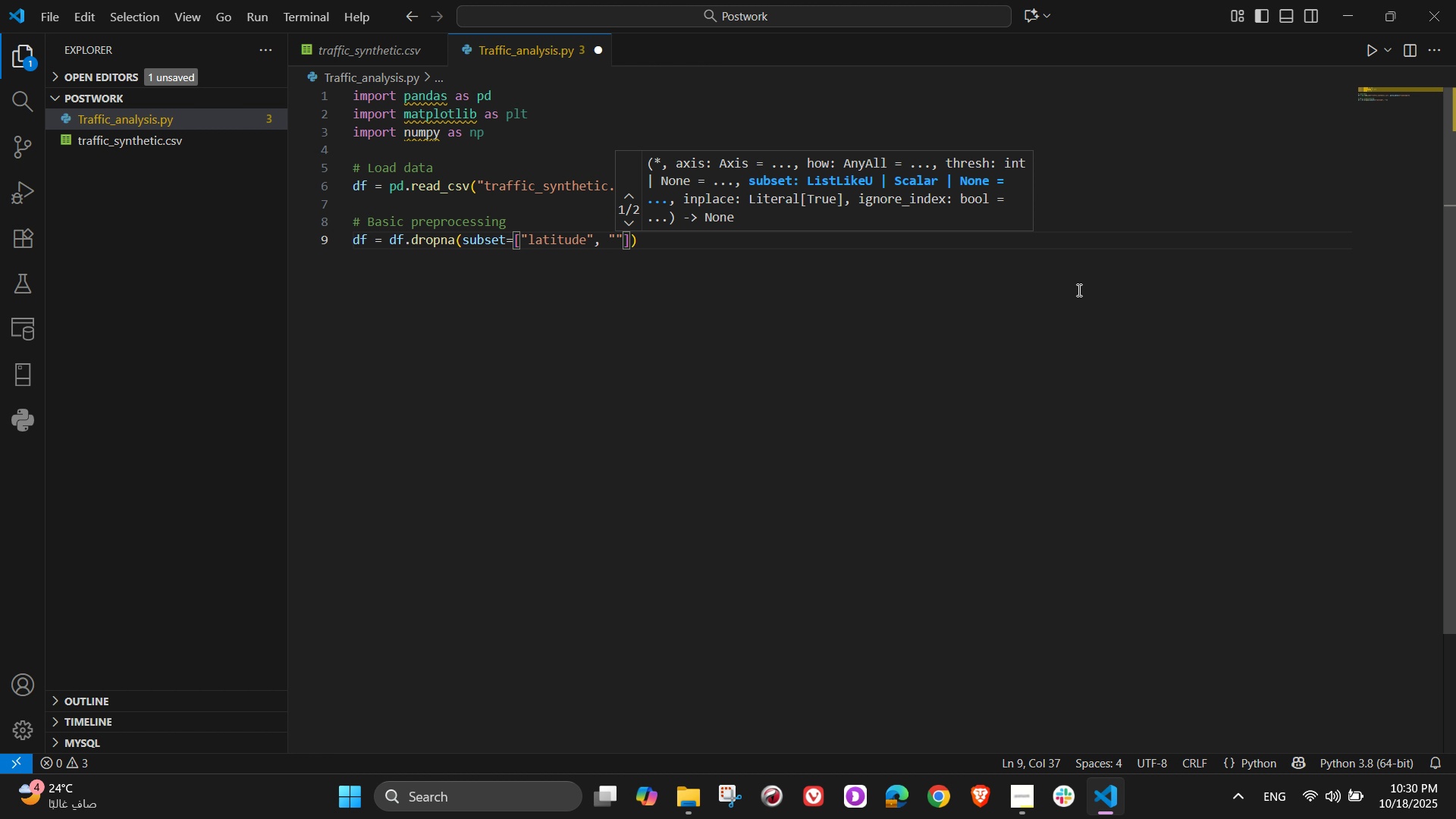 
wait(29.52)
 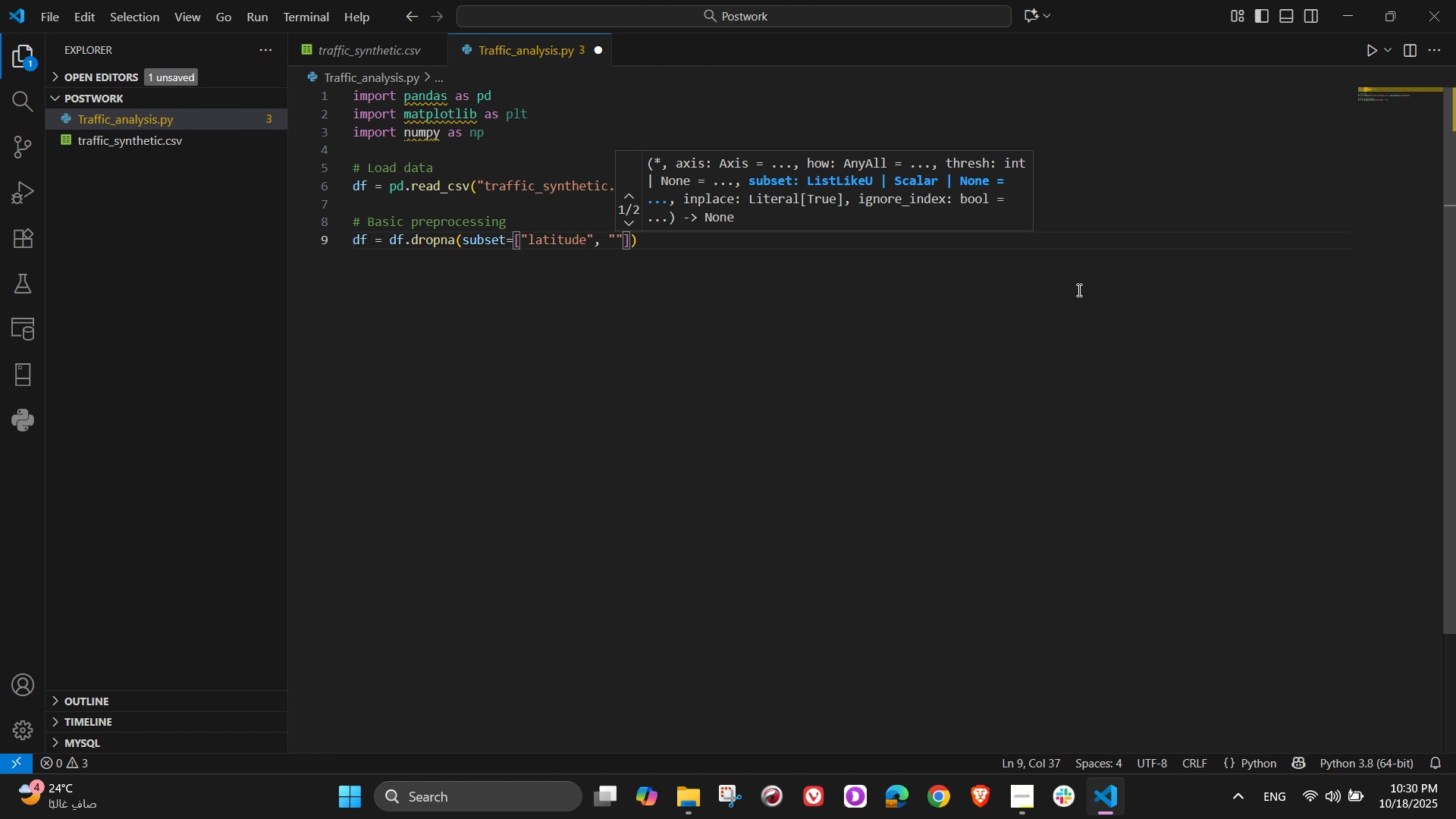 
type(longitude)
 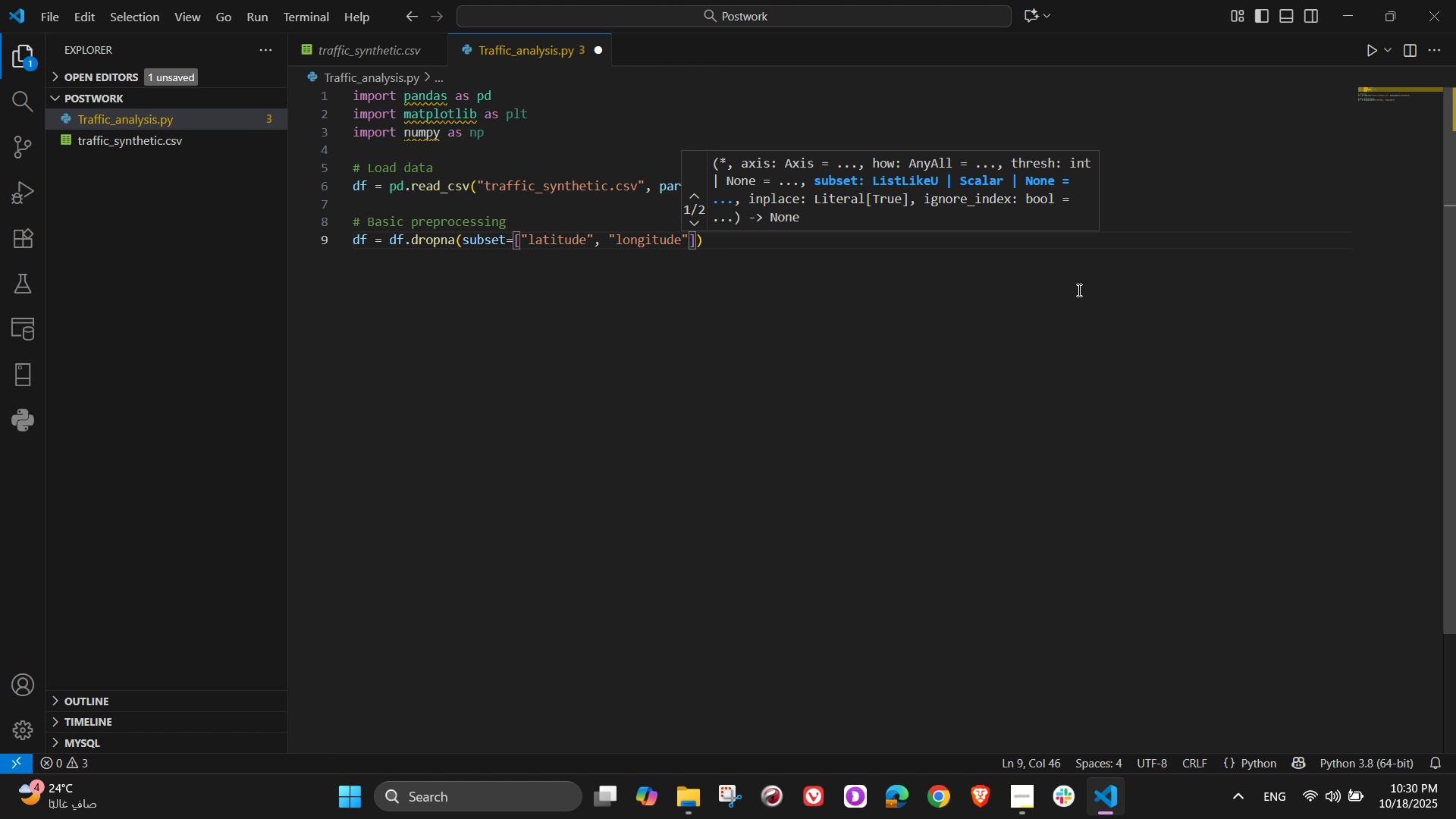 
key(ArrowRight)
 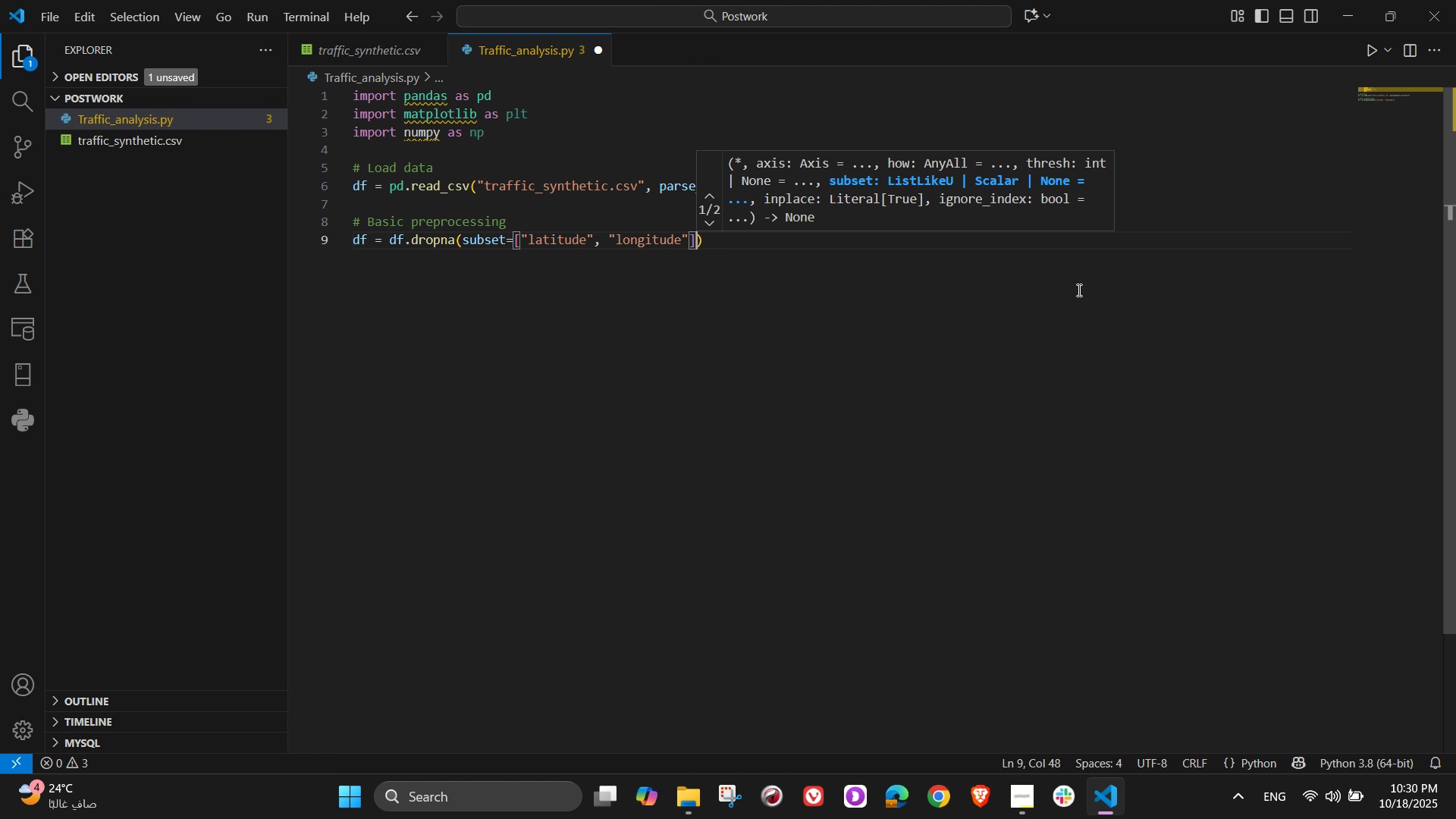 
key(ArrowRight)
 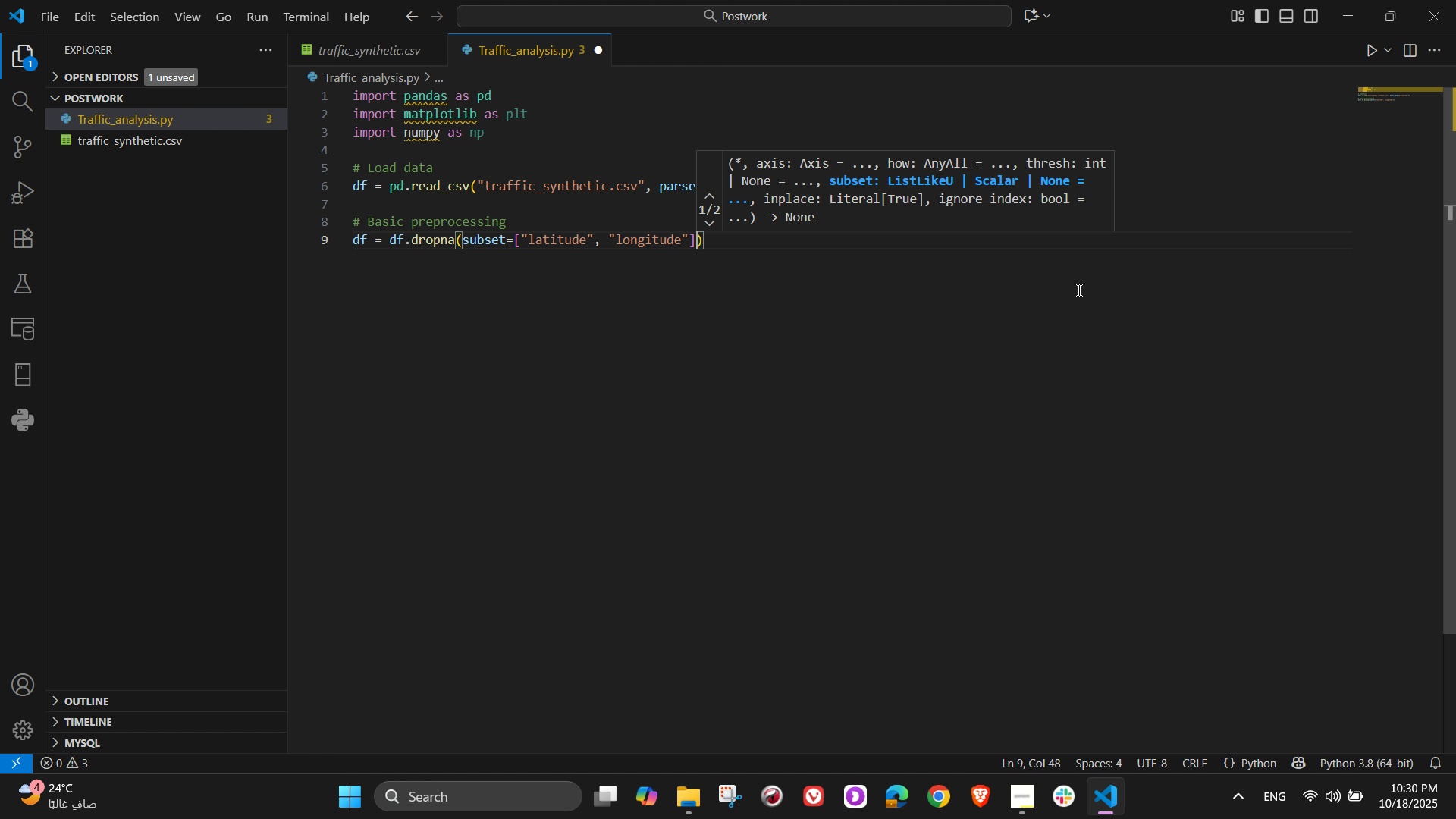 
wait(13.71)
 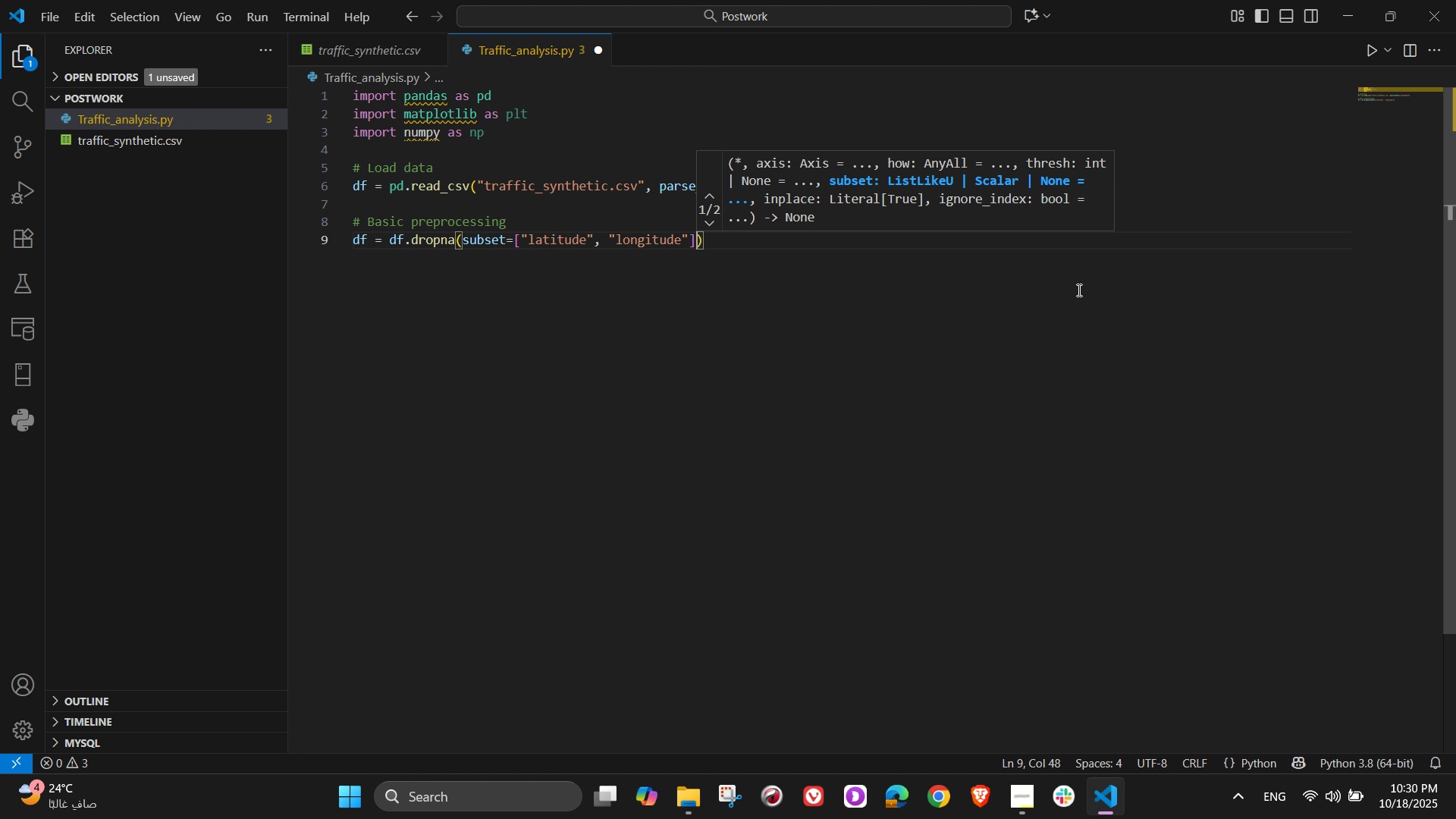 
key(ArrowRight)
 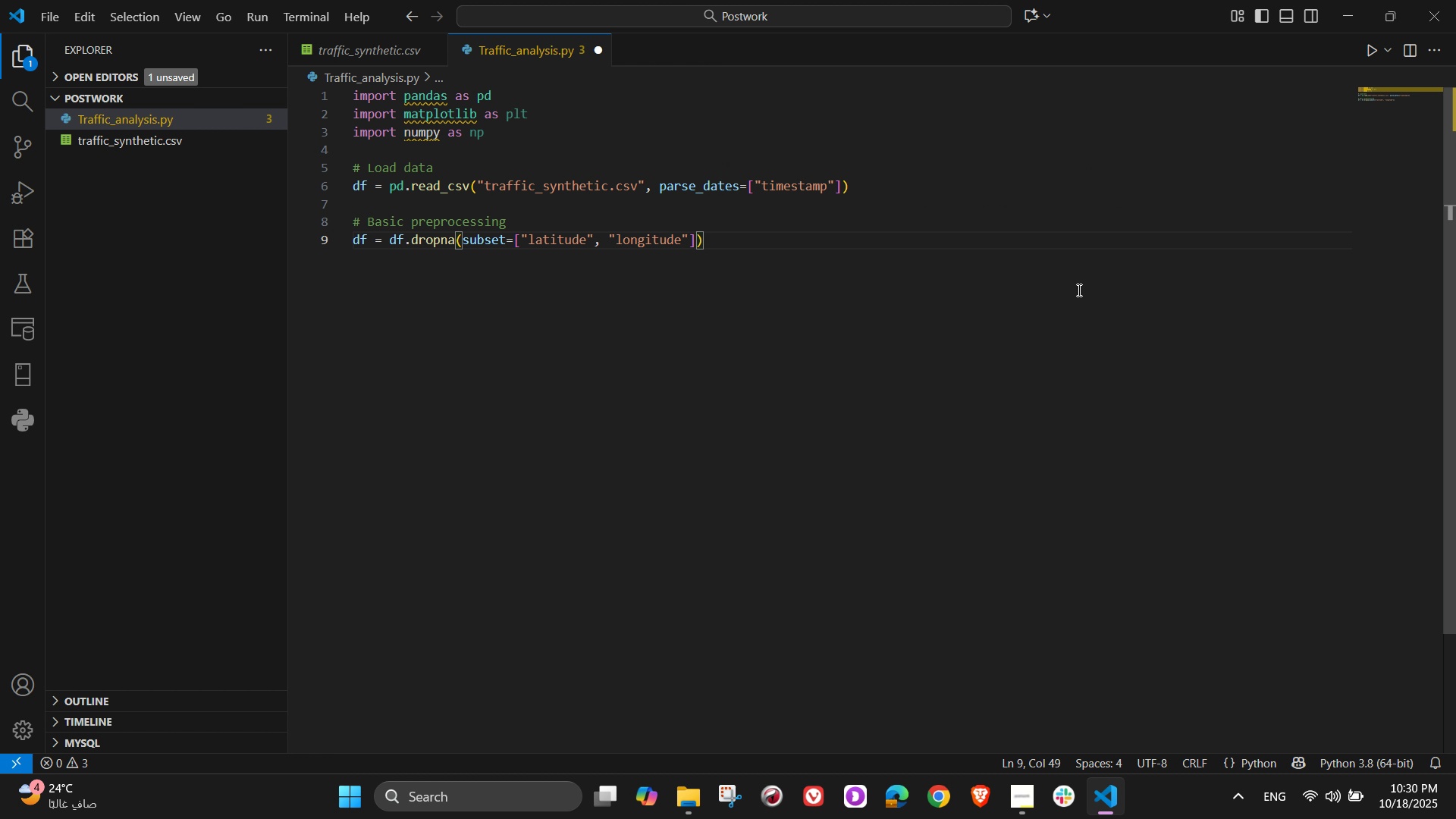 
key(NumpadEnter)
type(df[)
 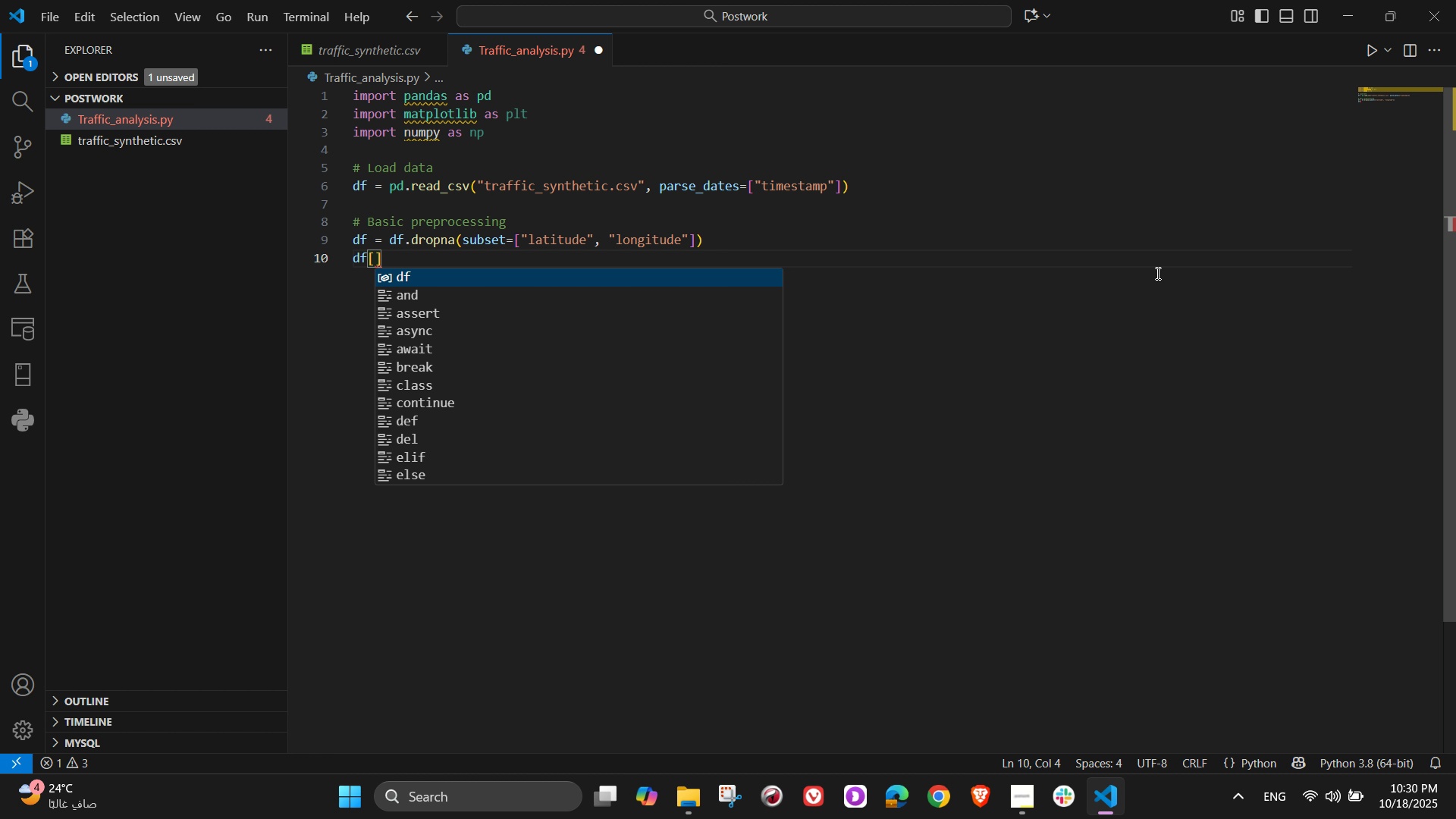 
wait(5.77)
 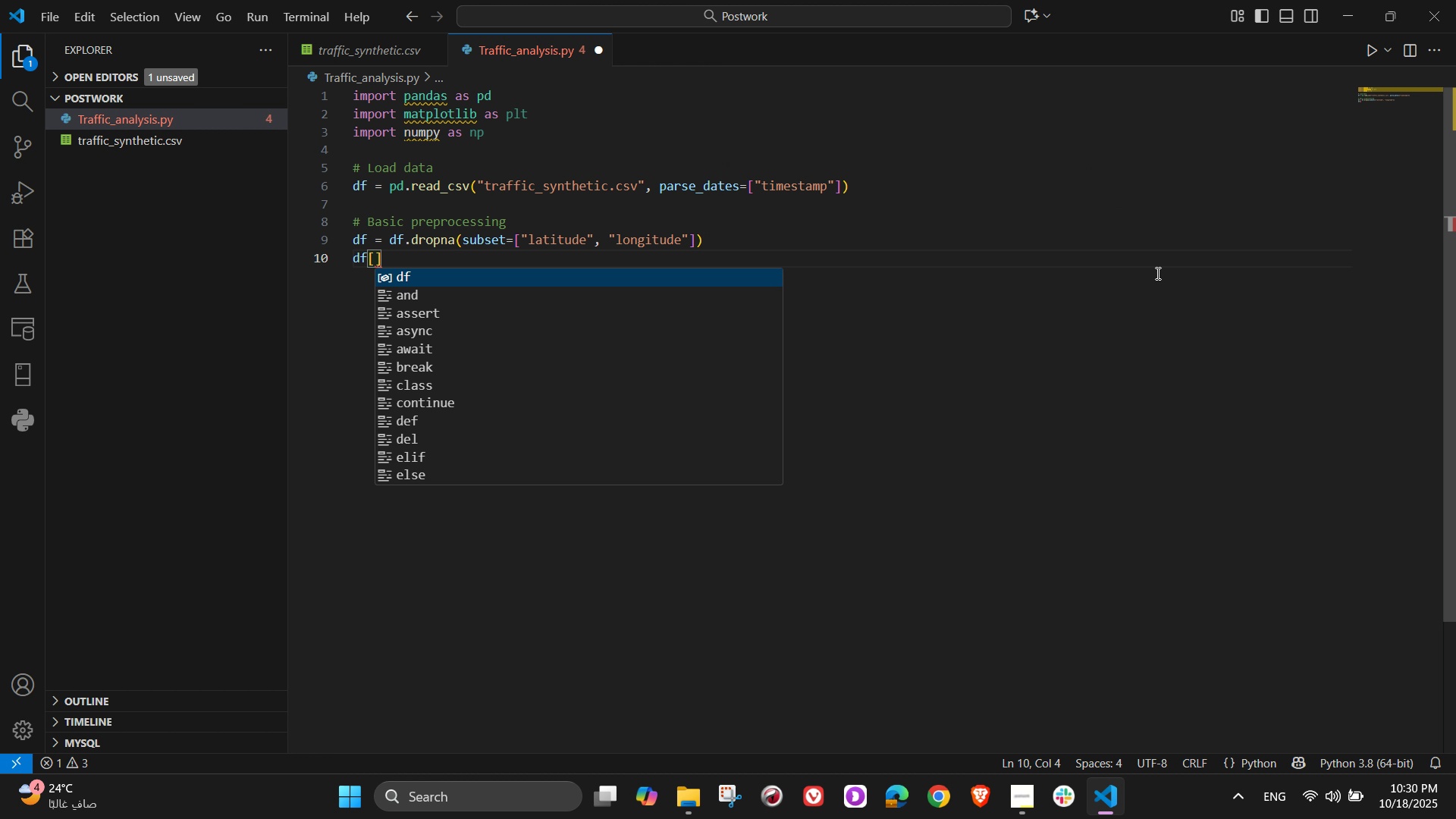 
key(Shift+ShiftLeft)
 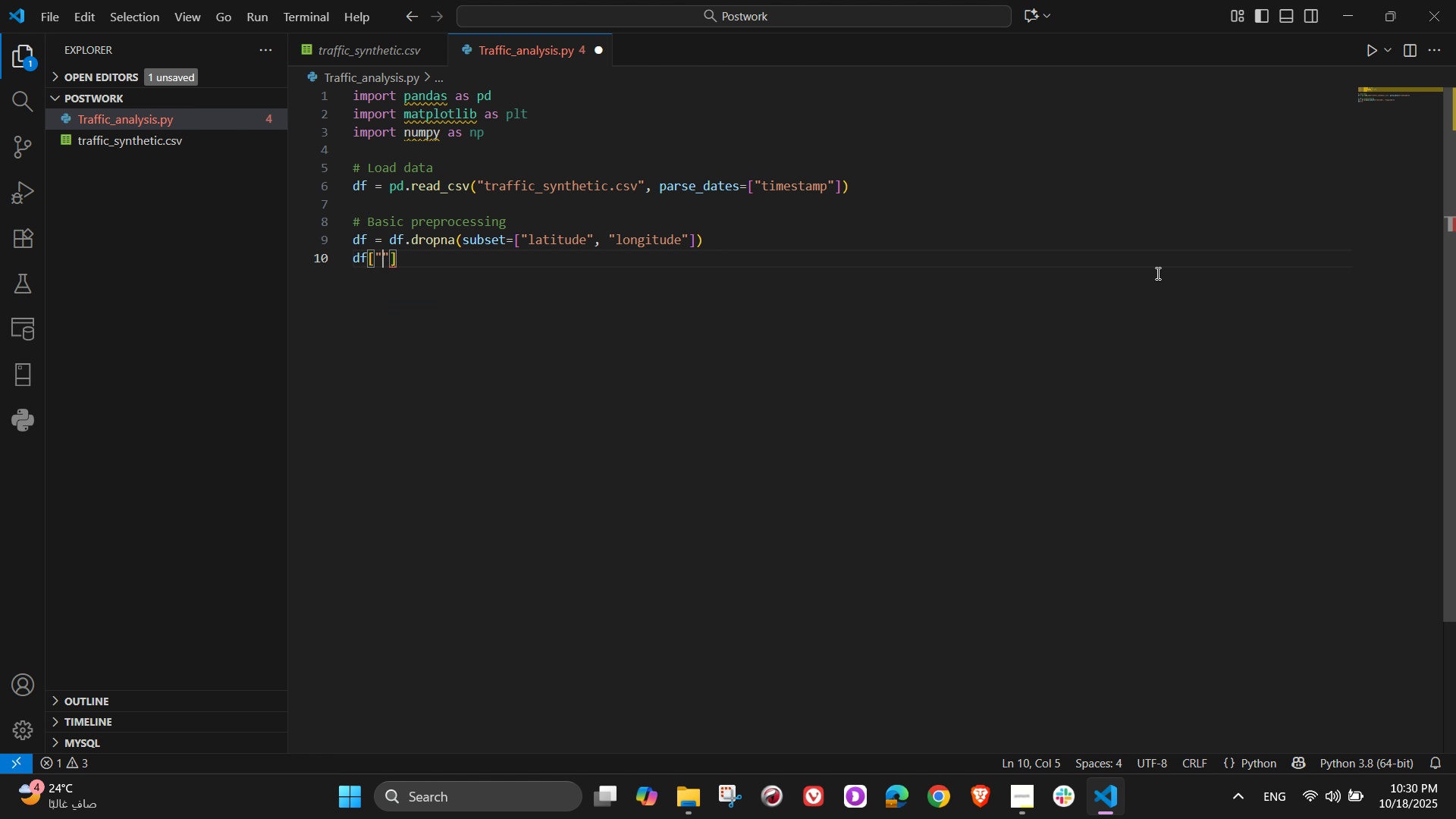 
key(Shift+Quote)
 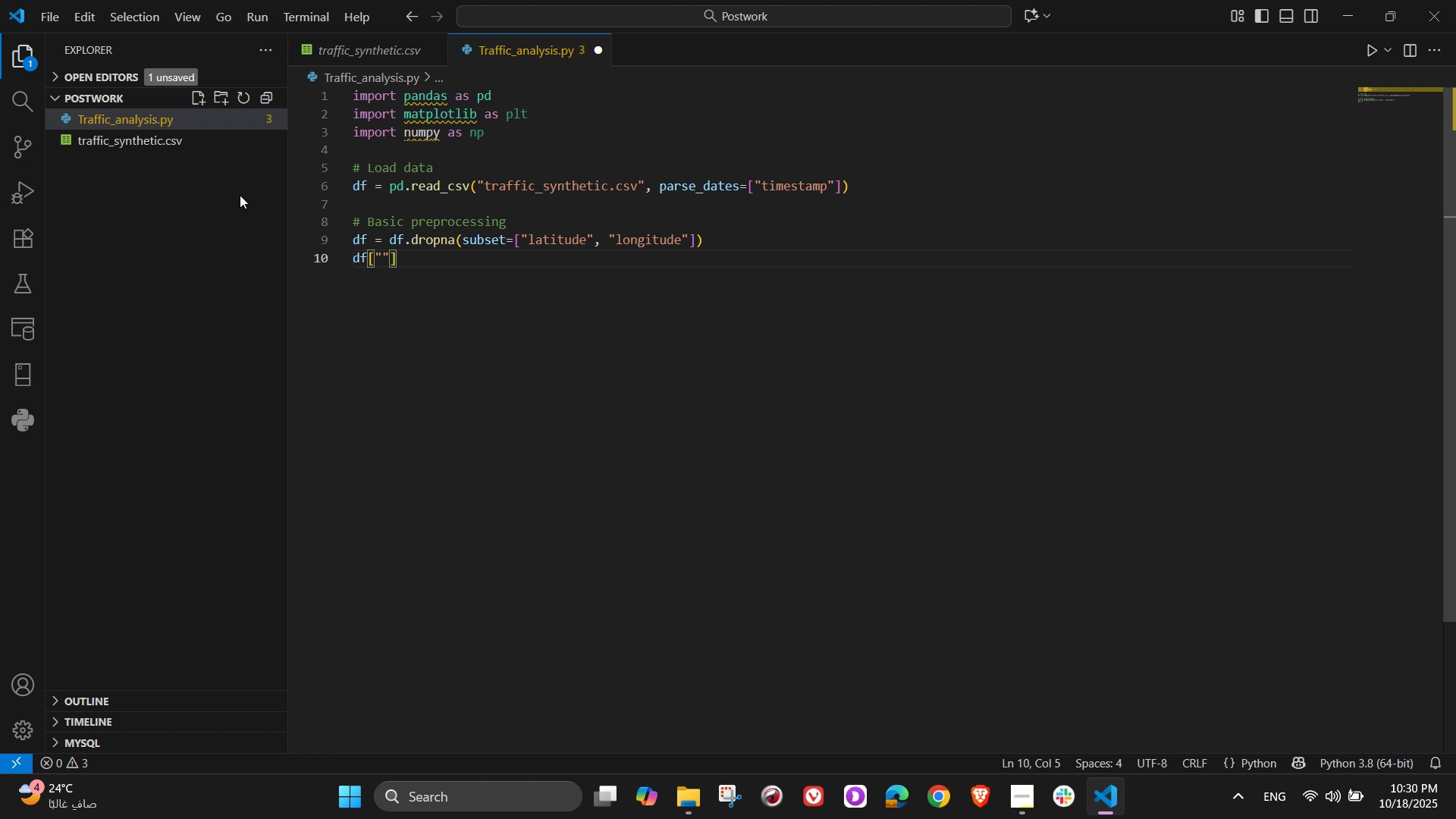 
left_click([206, 143])
 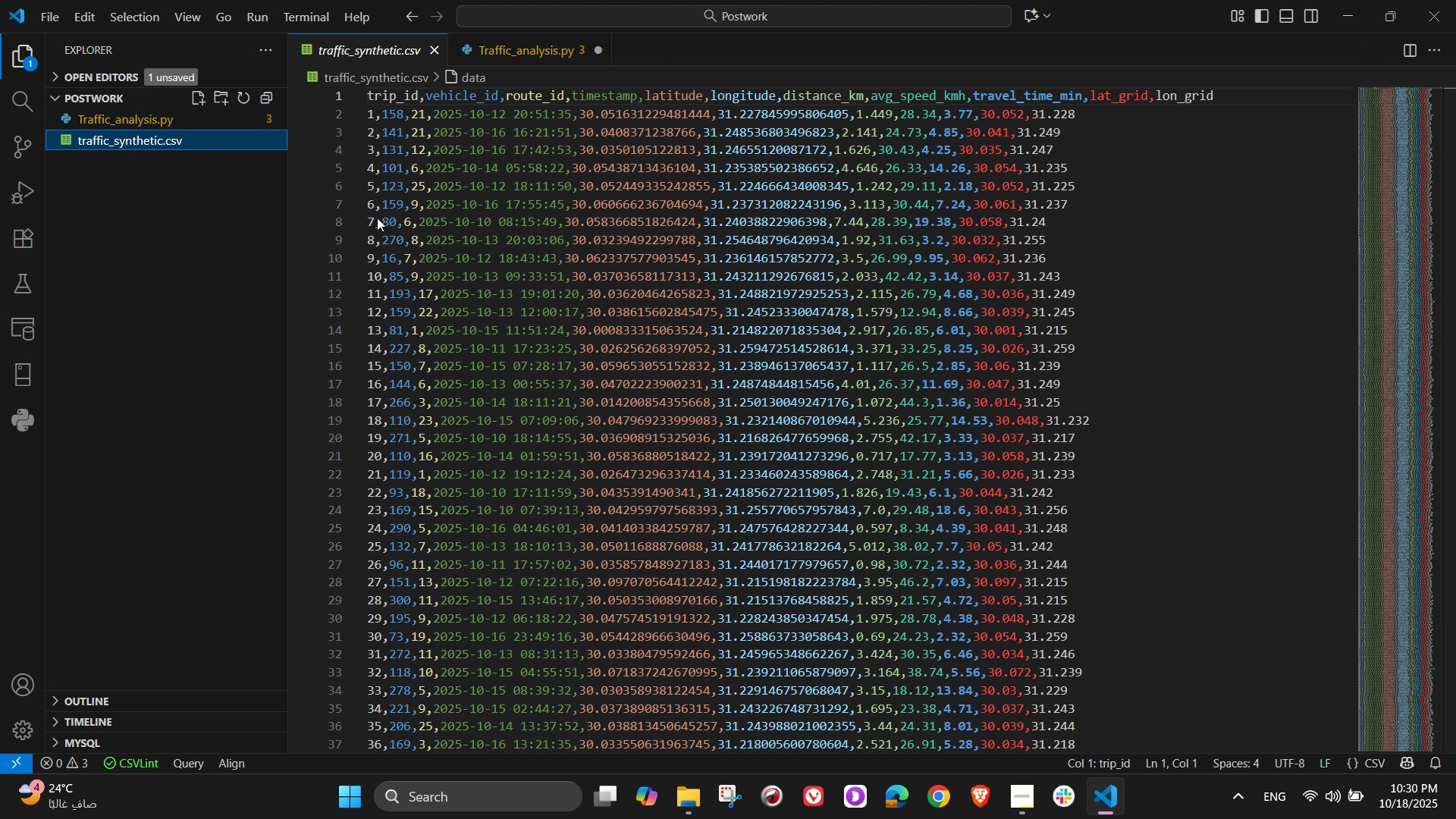 
scroll: coordinate [569, 149], scroll_direction: up, amount: 7.0
 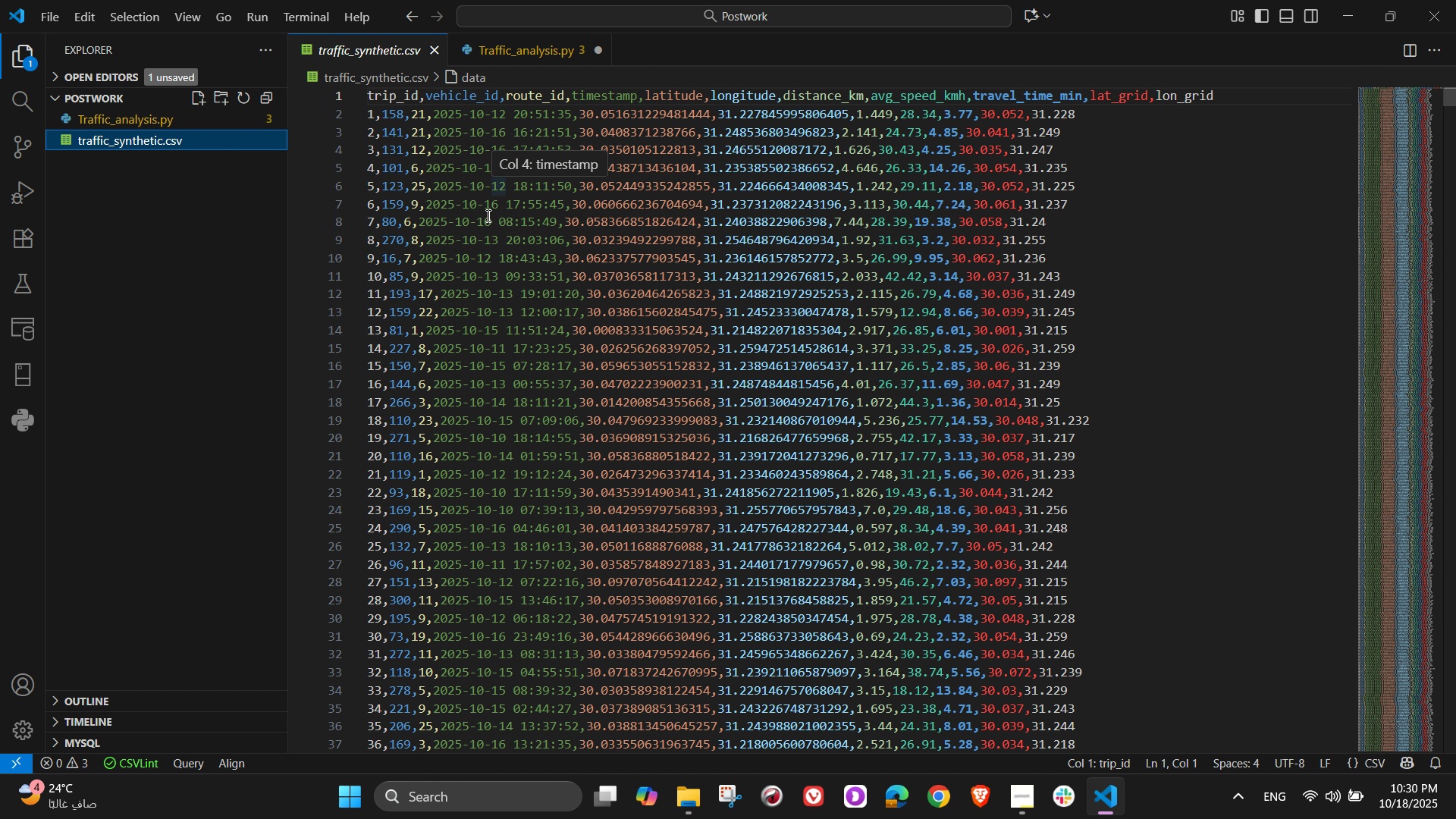 
mouse_move([470, 173])
 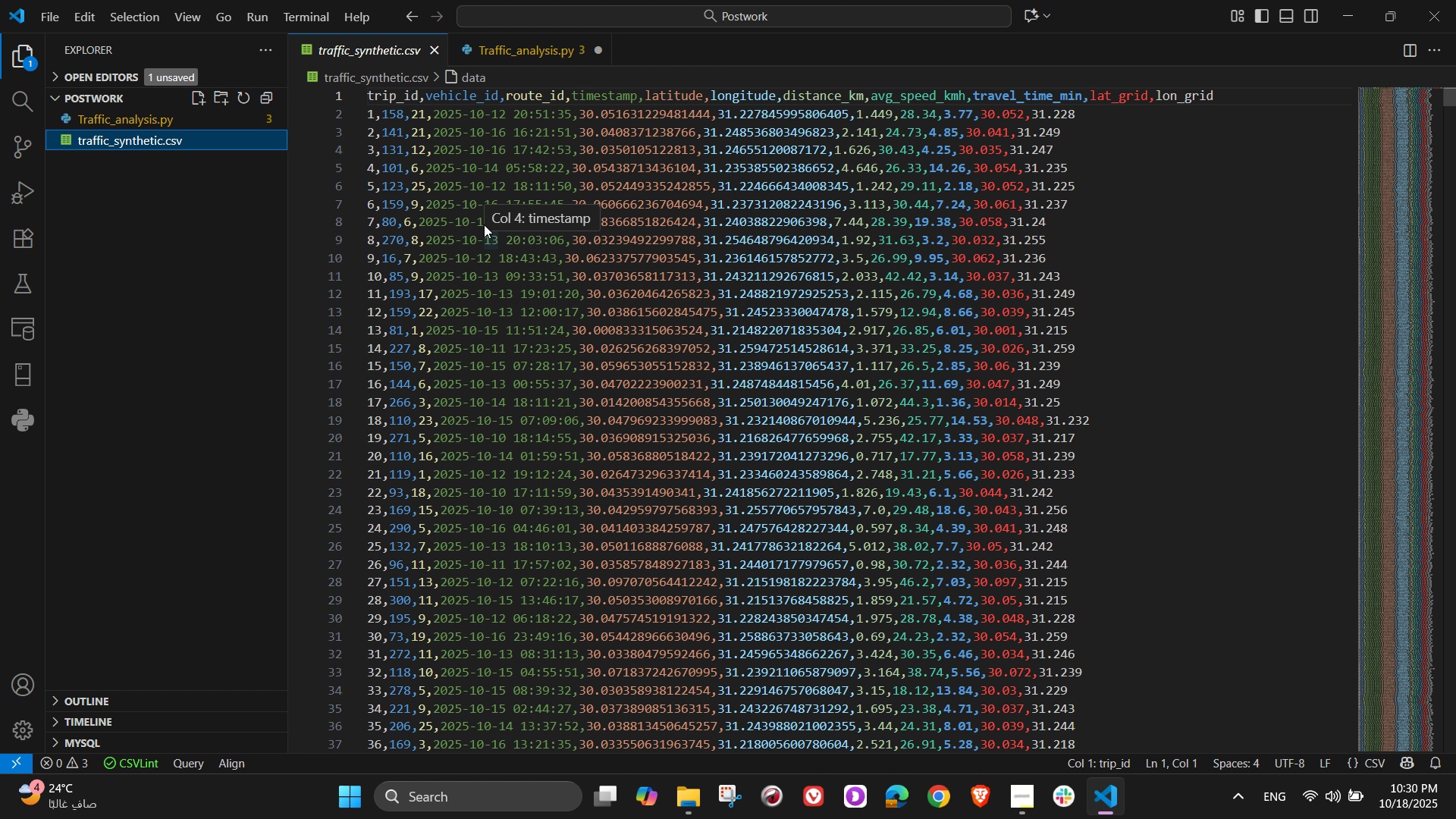 
mouse_move([1059, 378])
 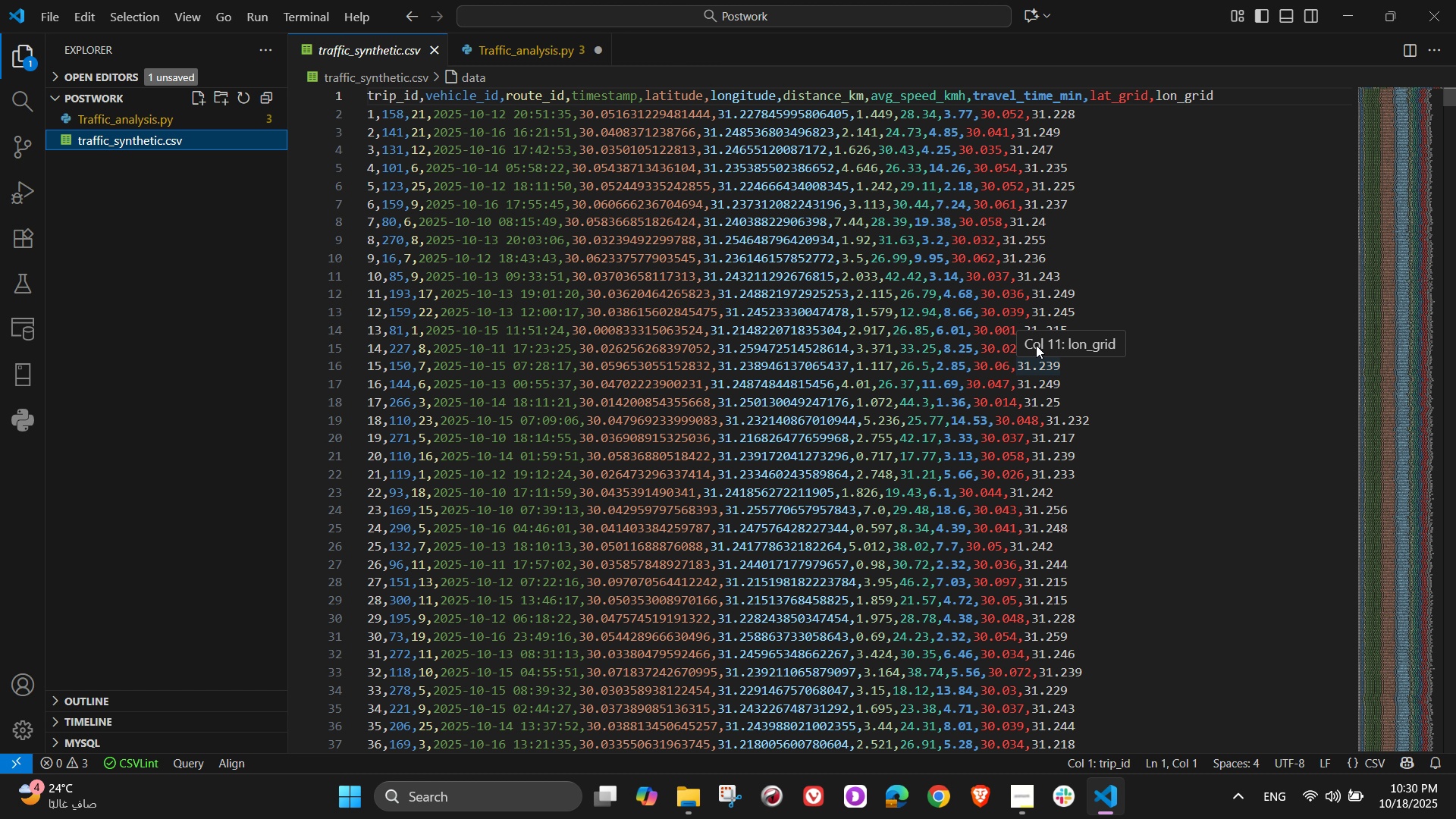 
wait(11.11)
 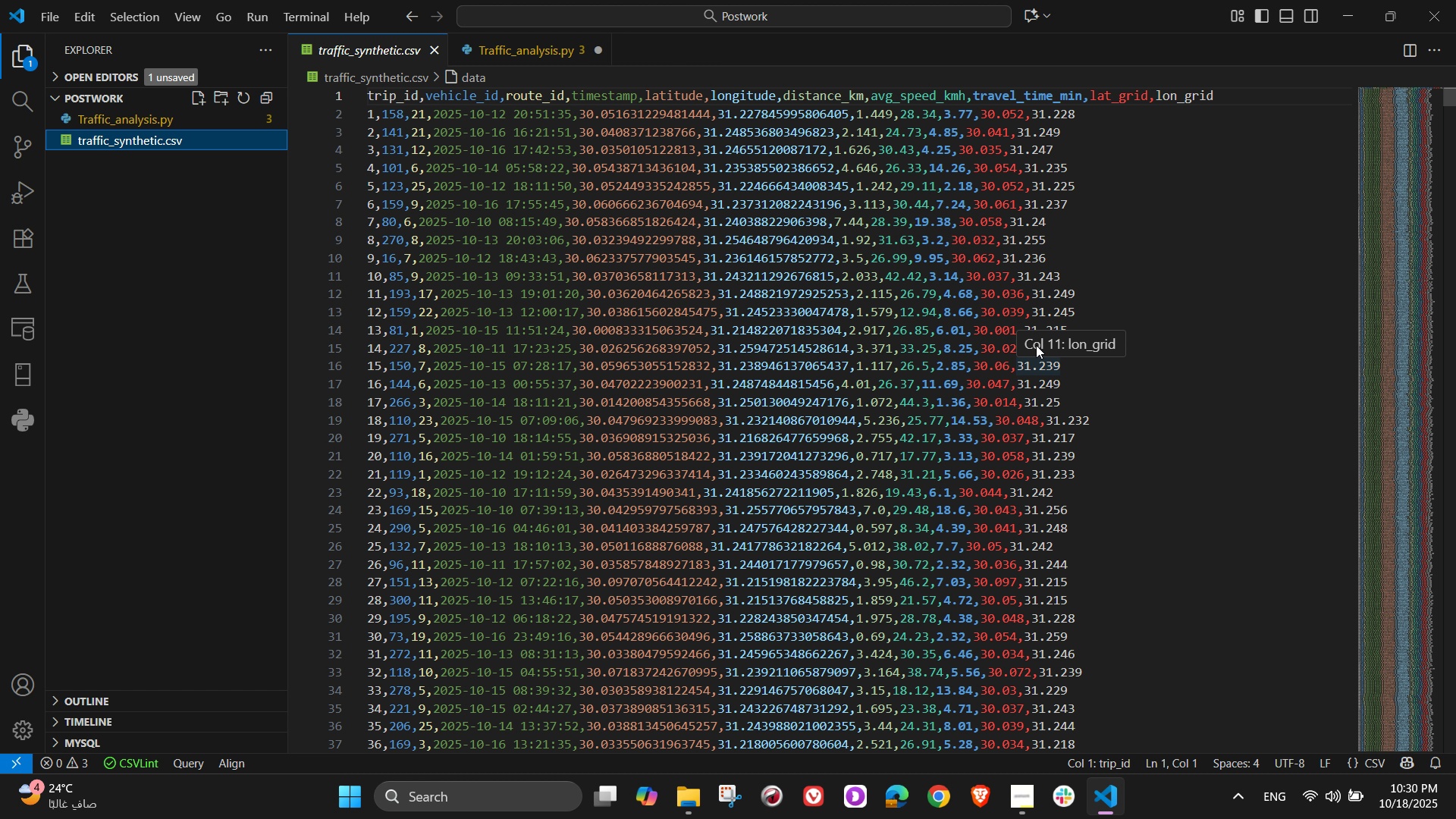 
left_click([122, 108])
 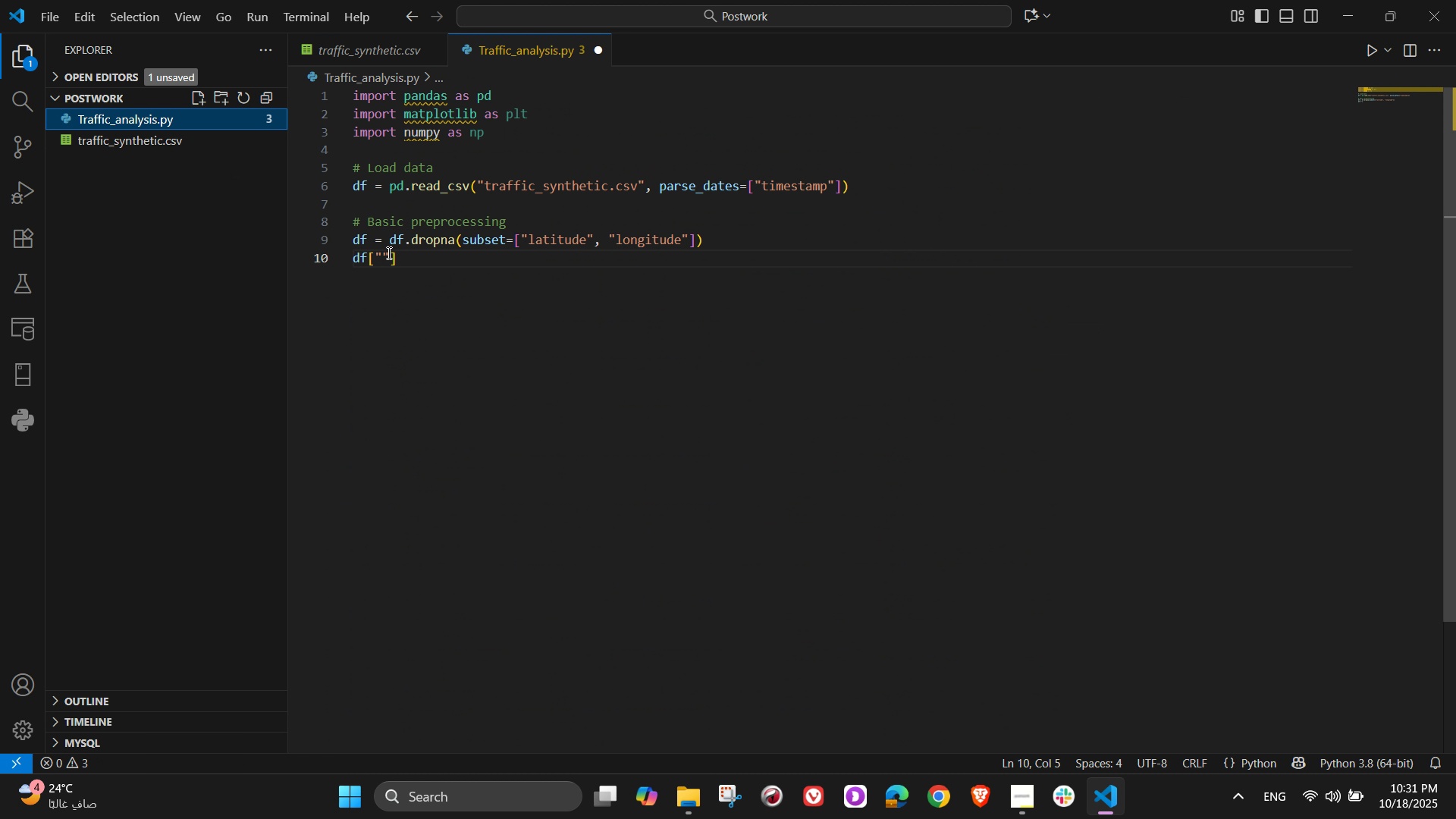 
left_click([383, 253])
 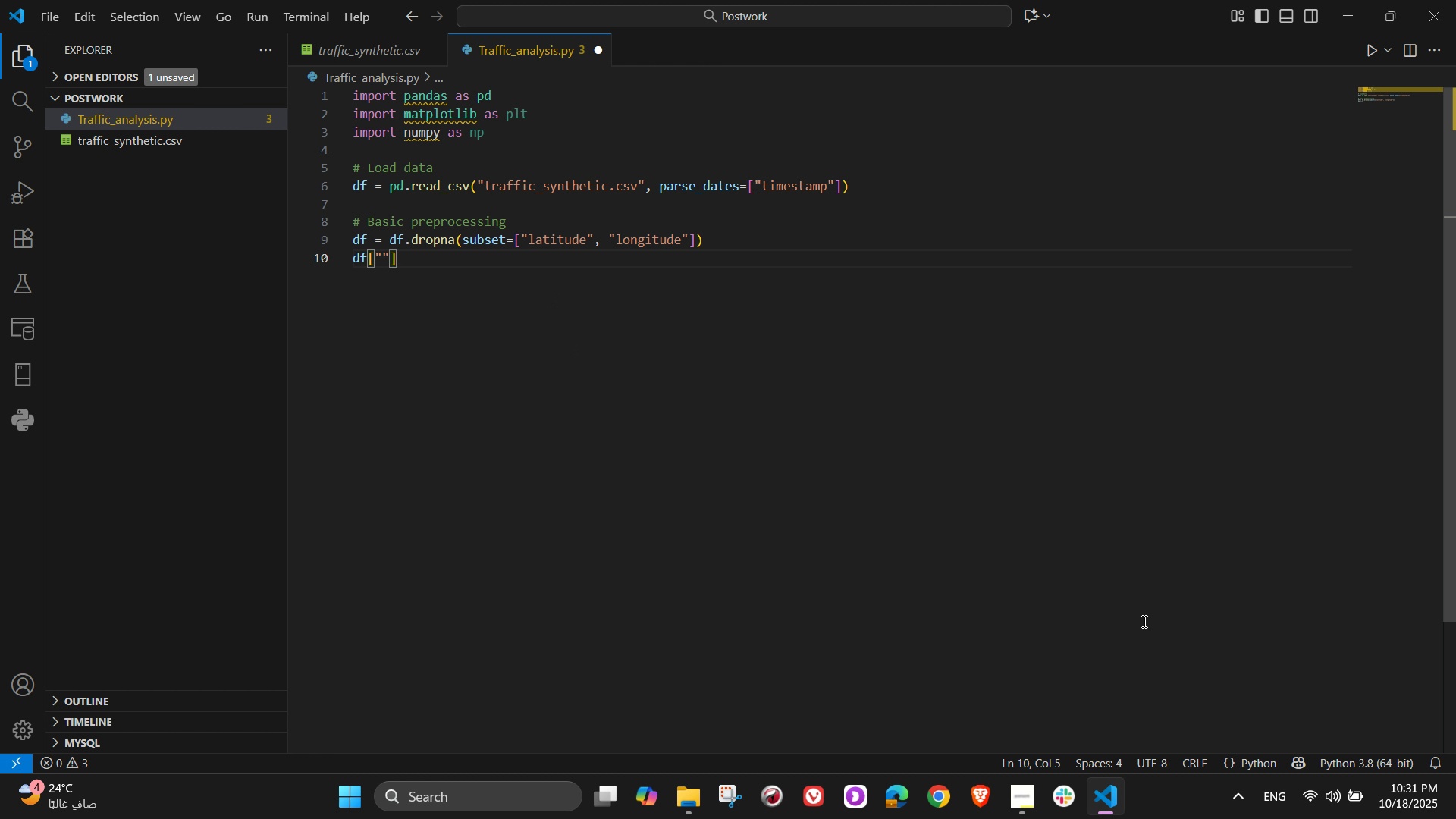 
wait(13.5)
 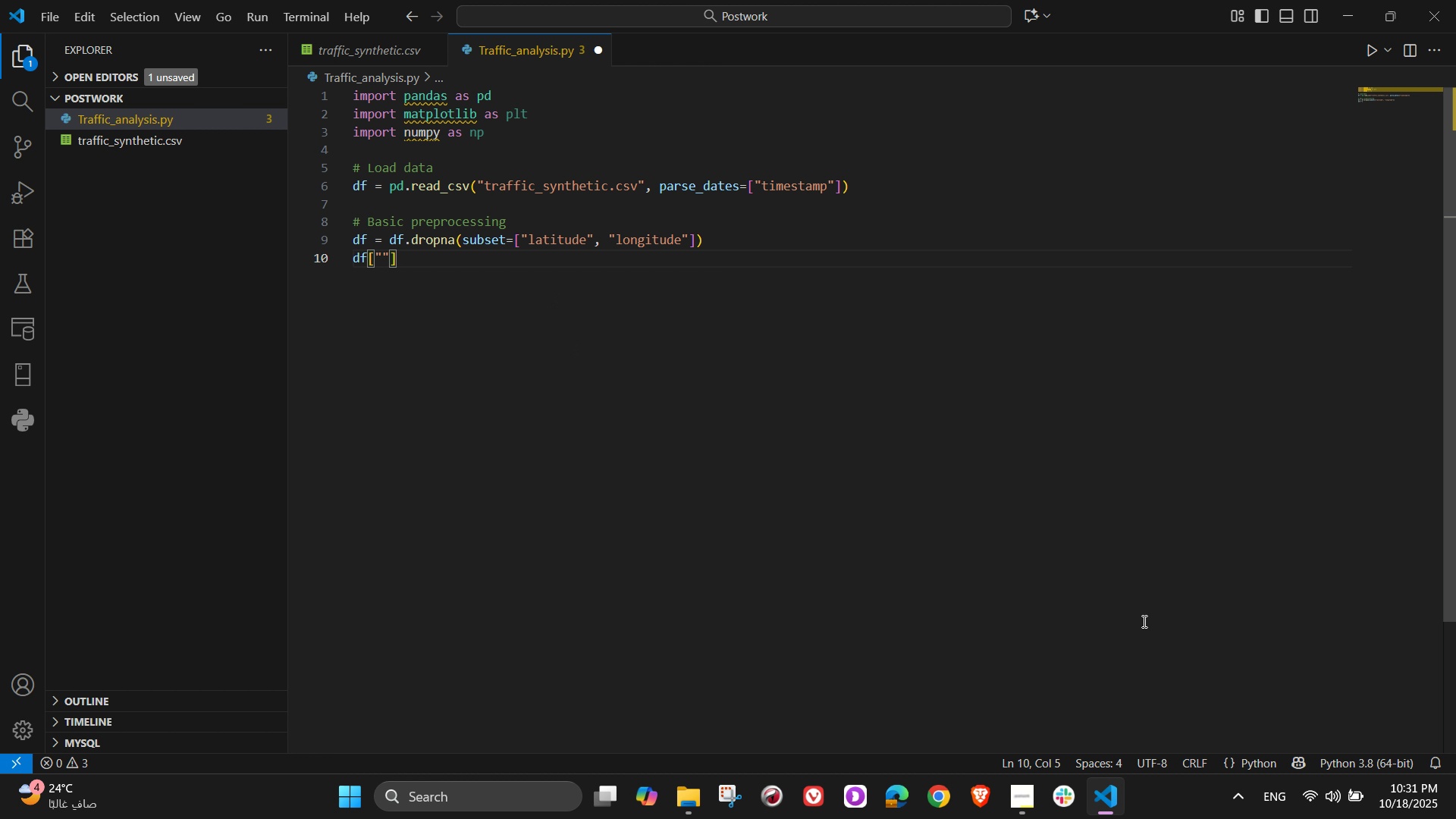 
type(hour)
 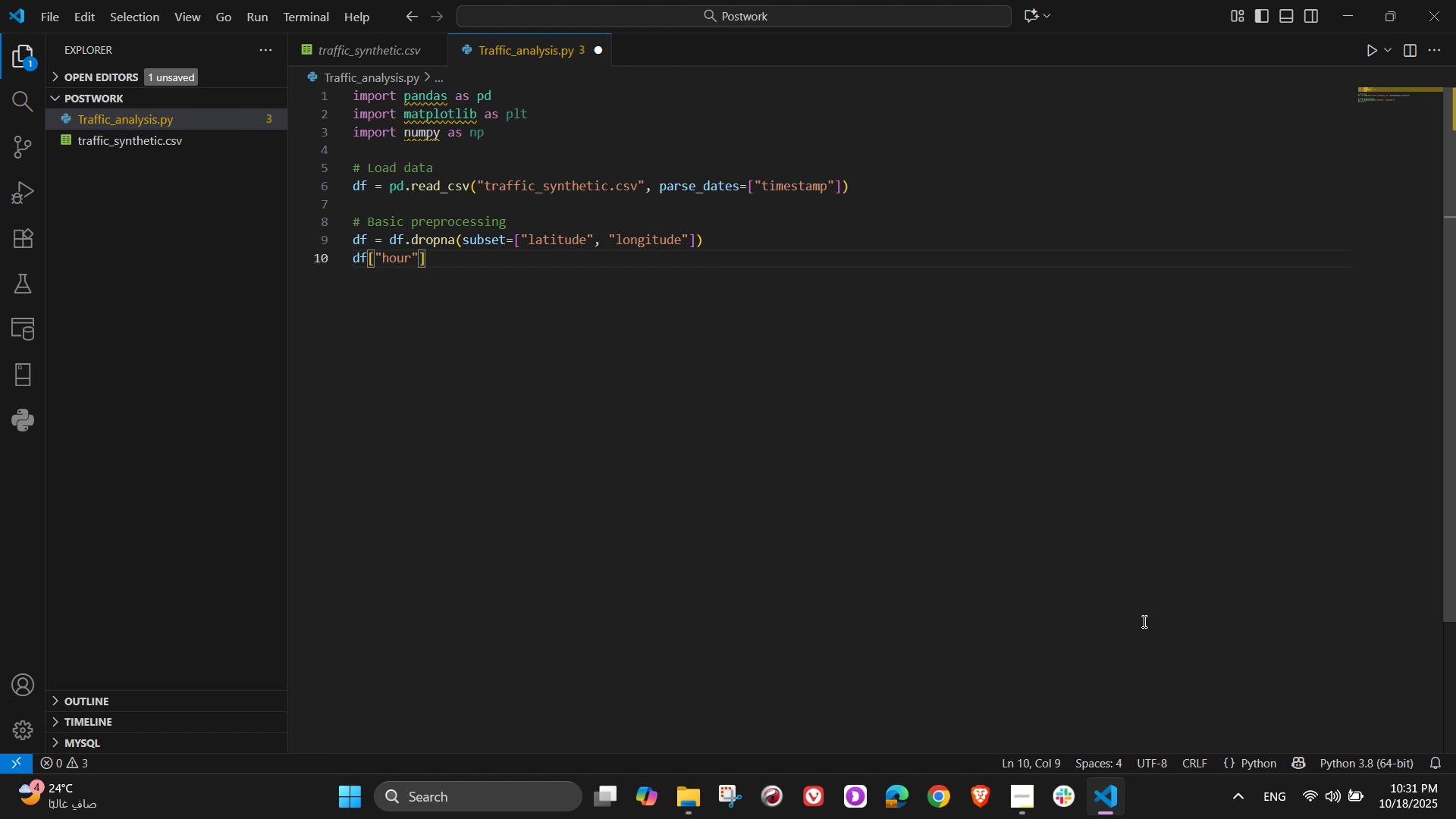 
key(ArrowRight)
 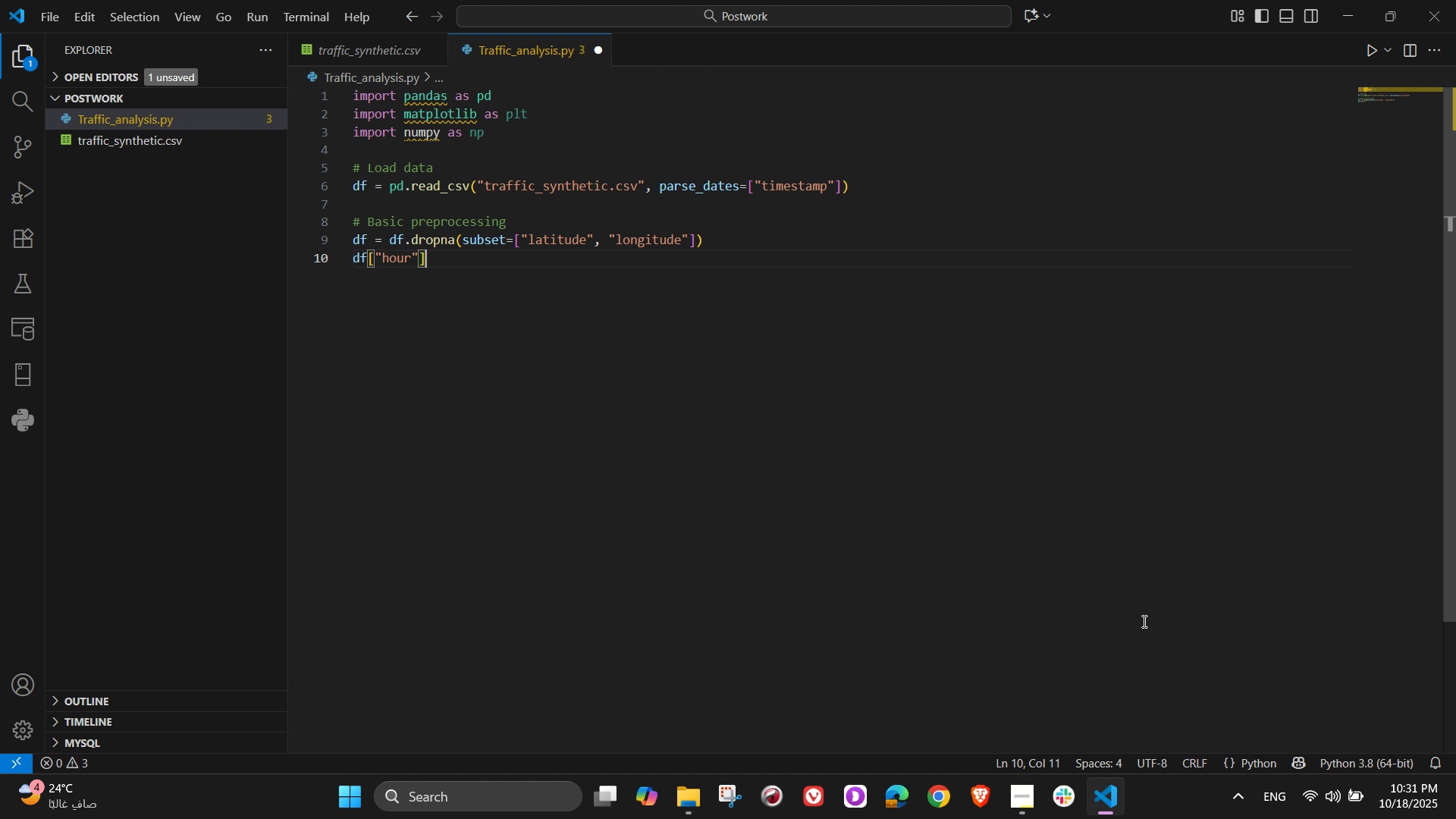 
key(ArrowRight)
 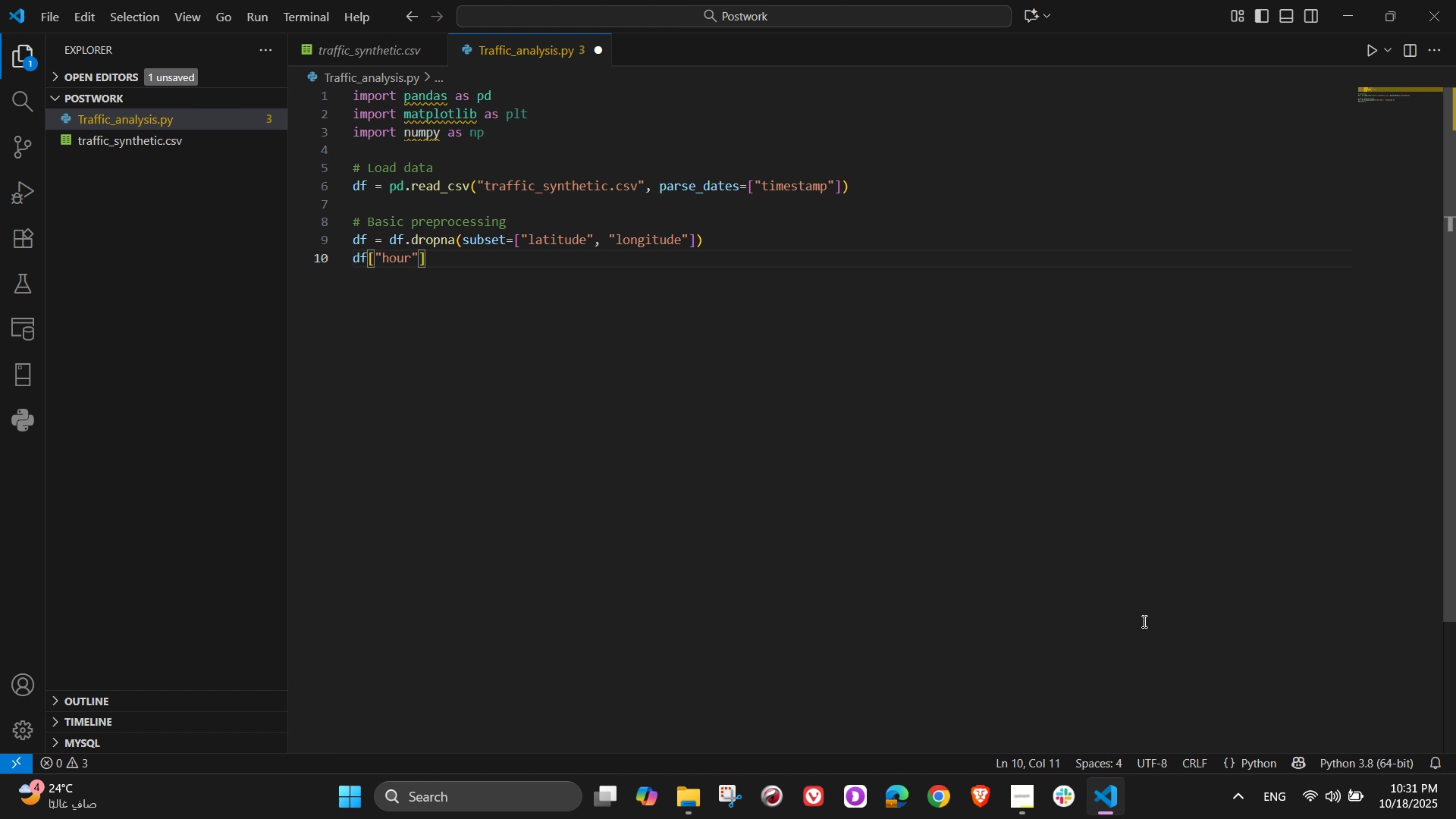 
type( = df[")
 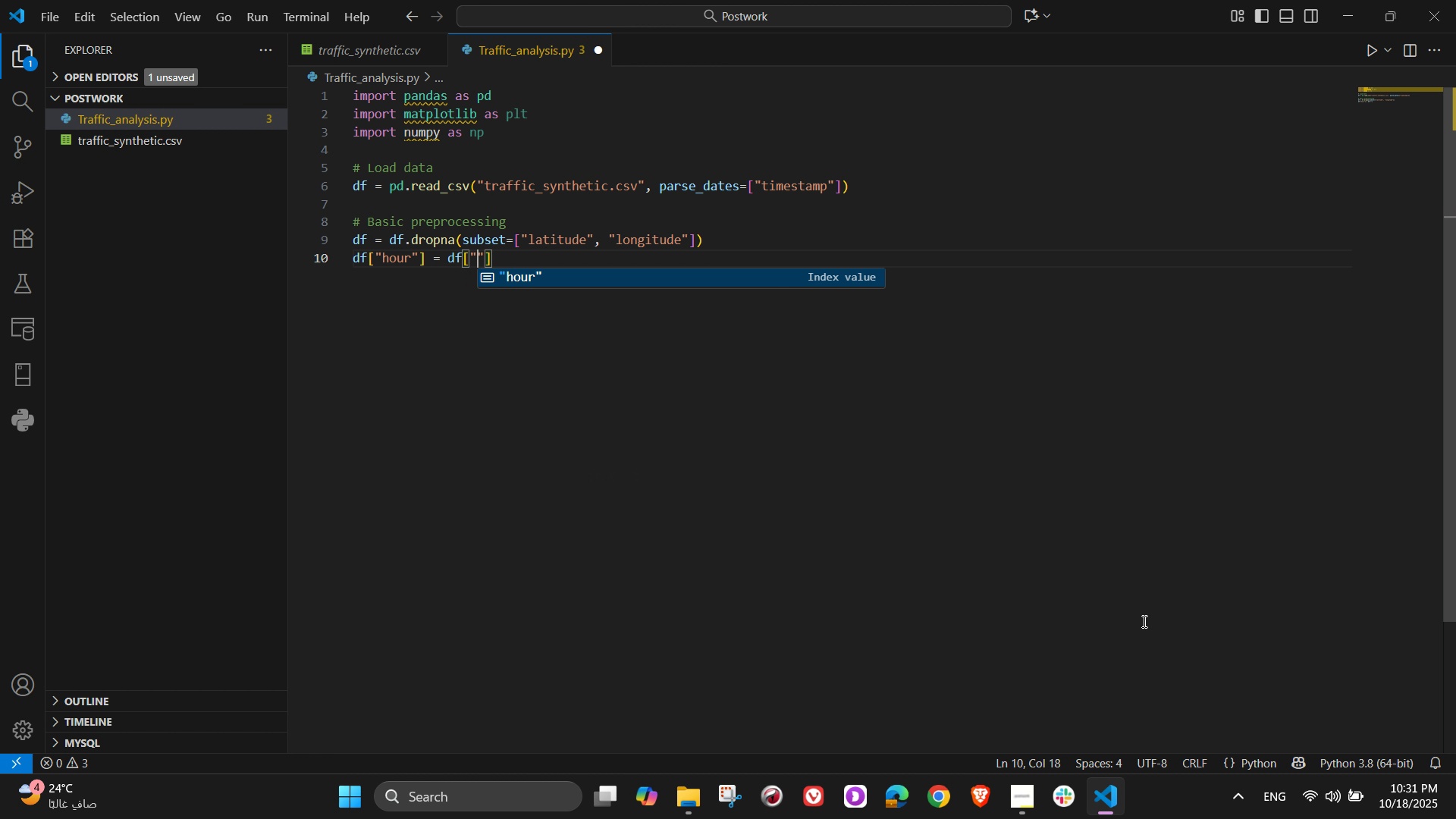 
type(timestamp)
 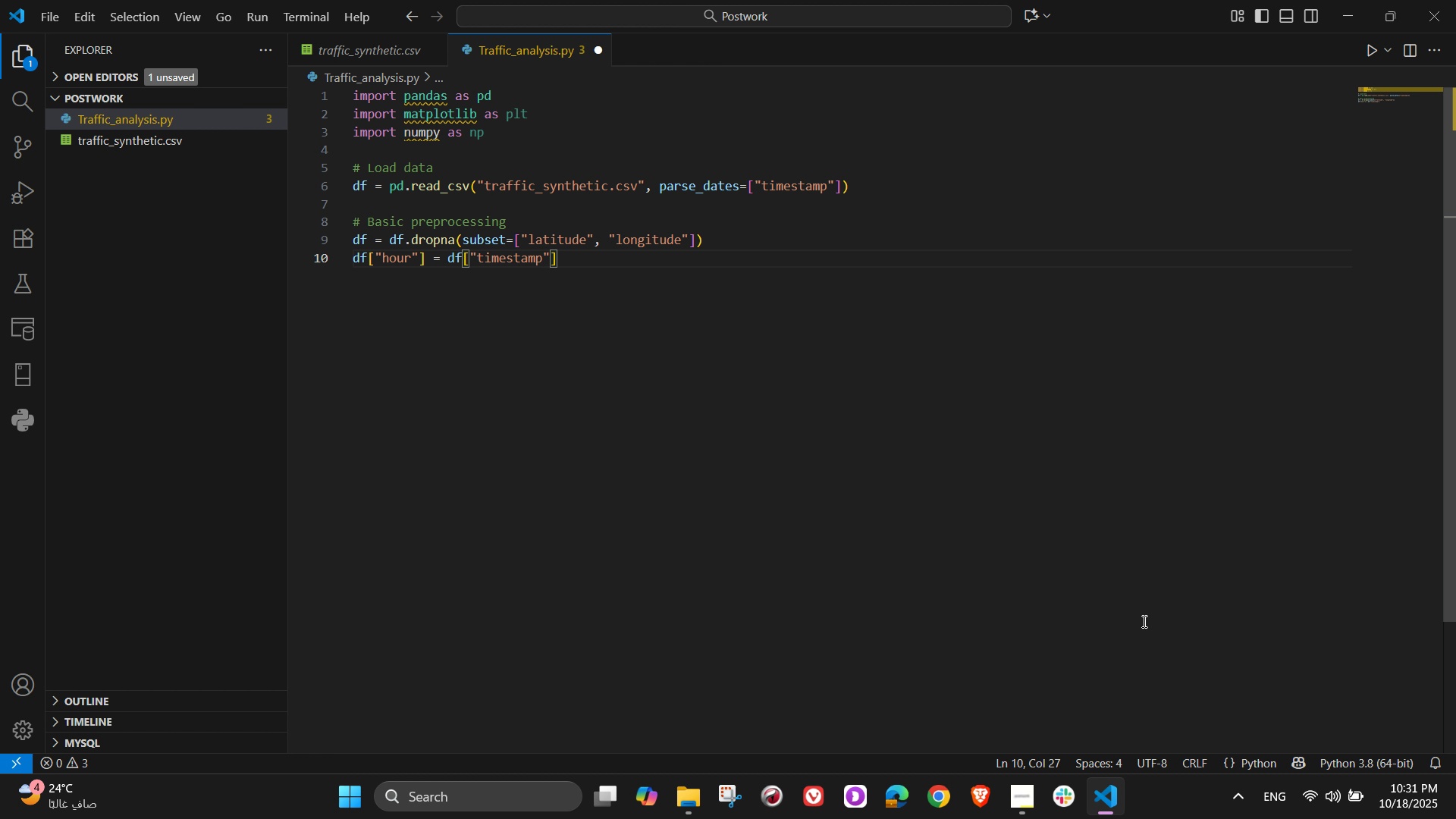 
key(ArrowRight)
 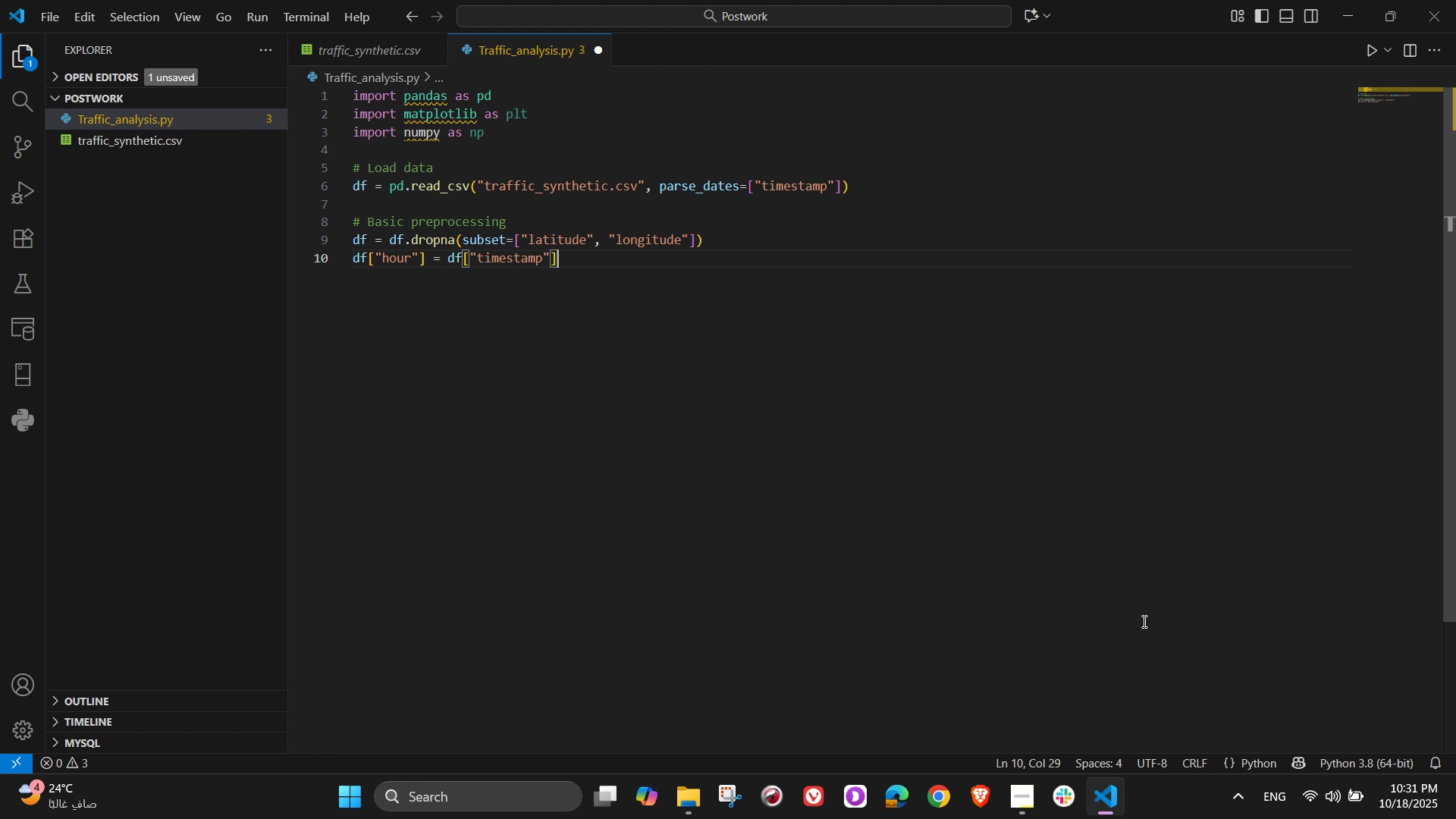 
key(ArrowRight)
 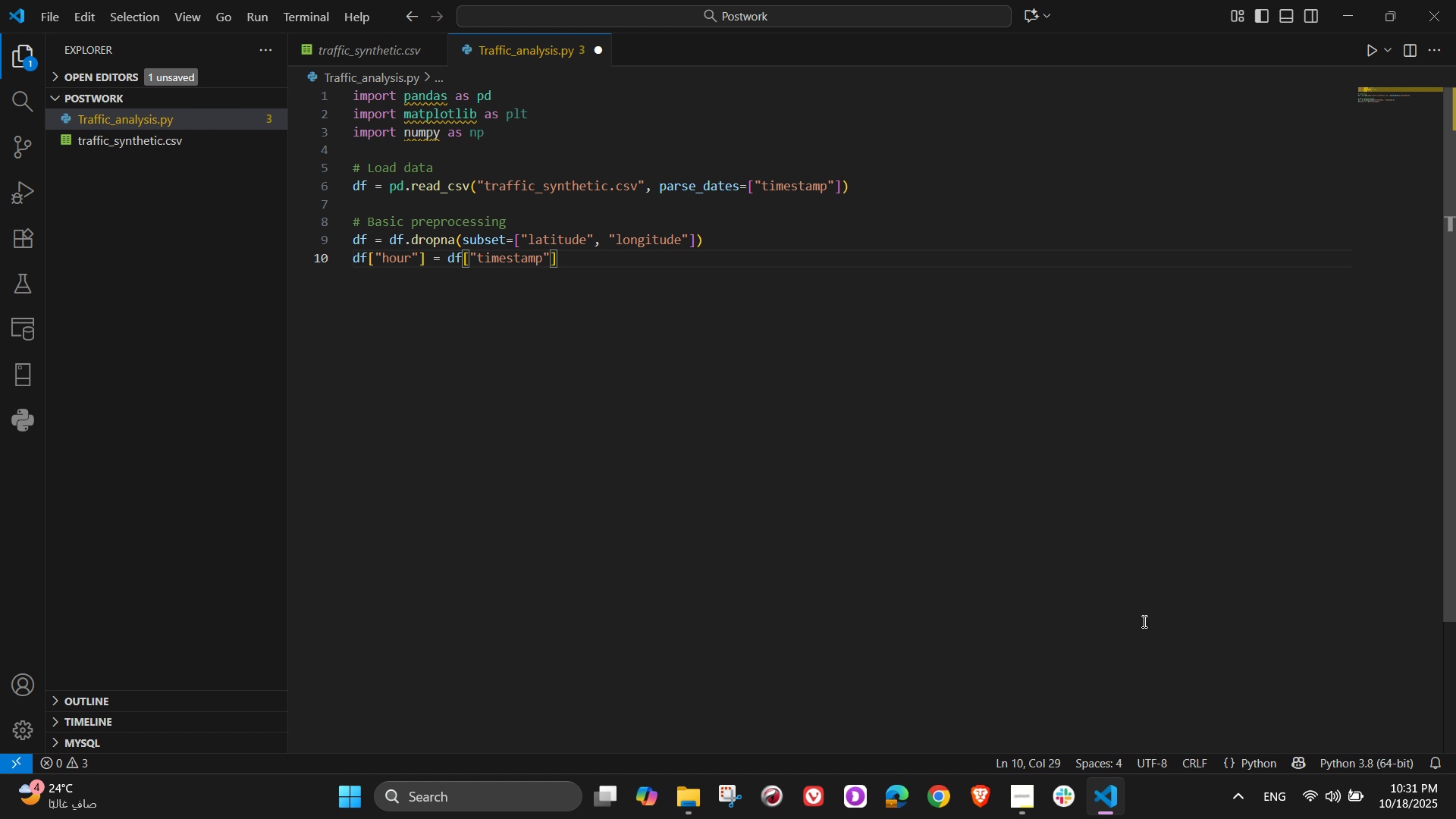 
type(.dt.hour)
 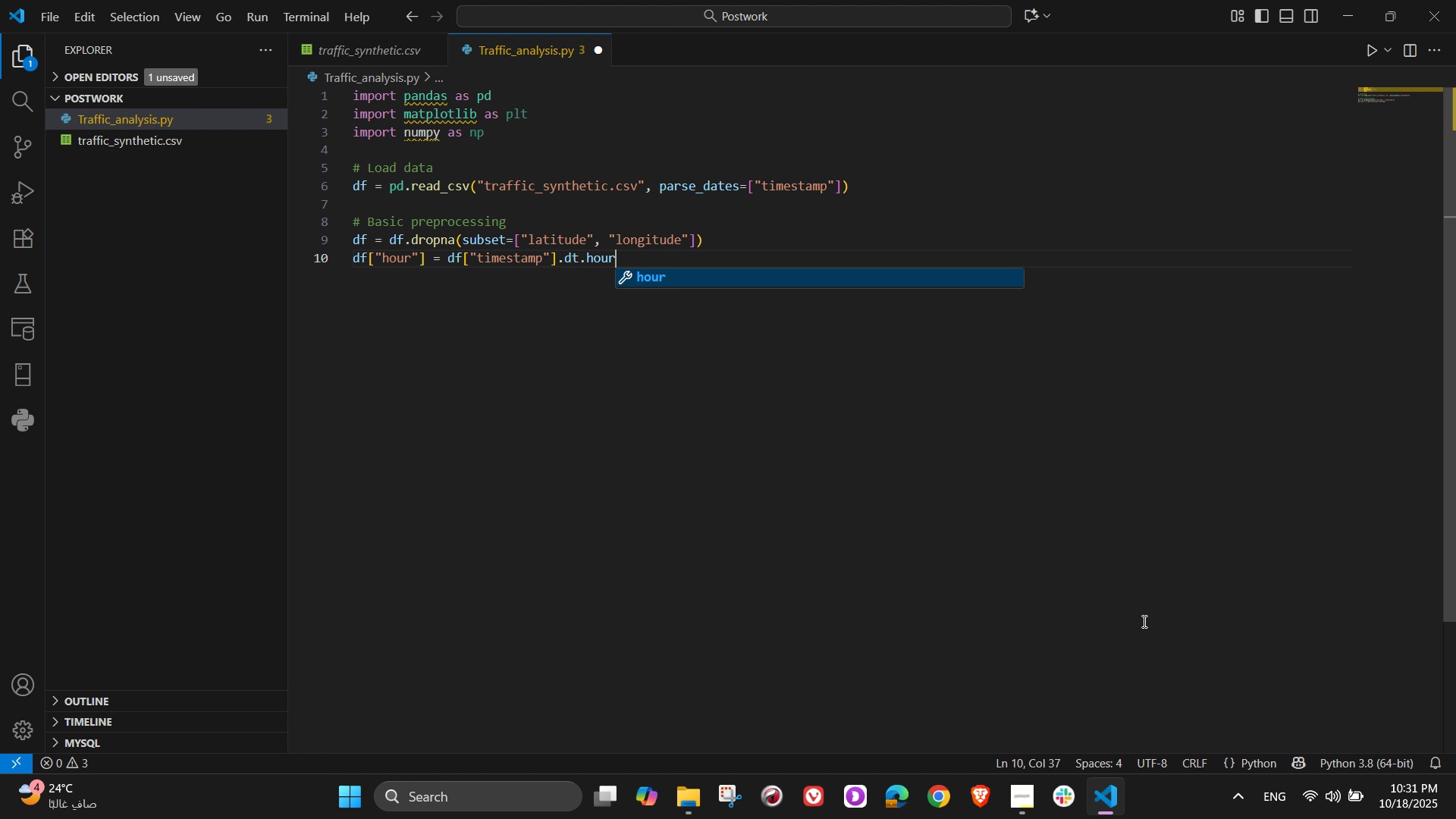 
key(ArrowRight)
 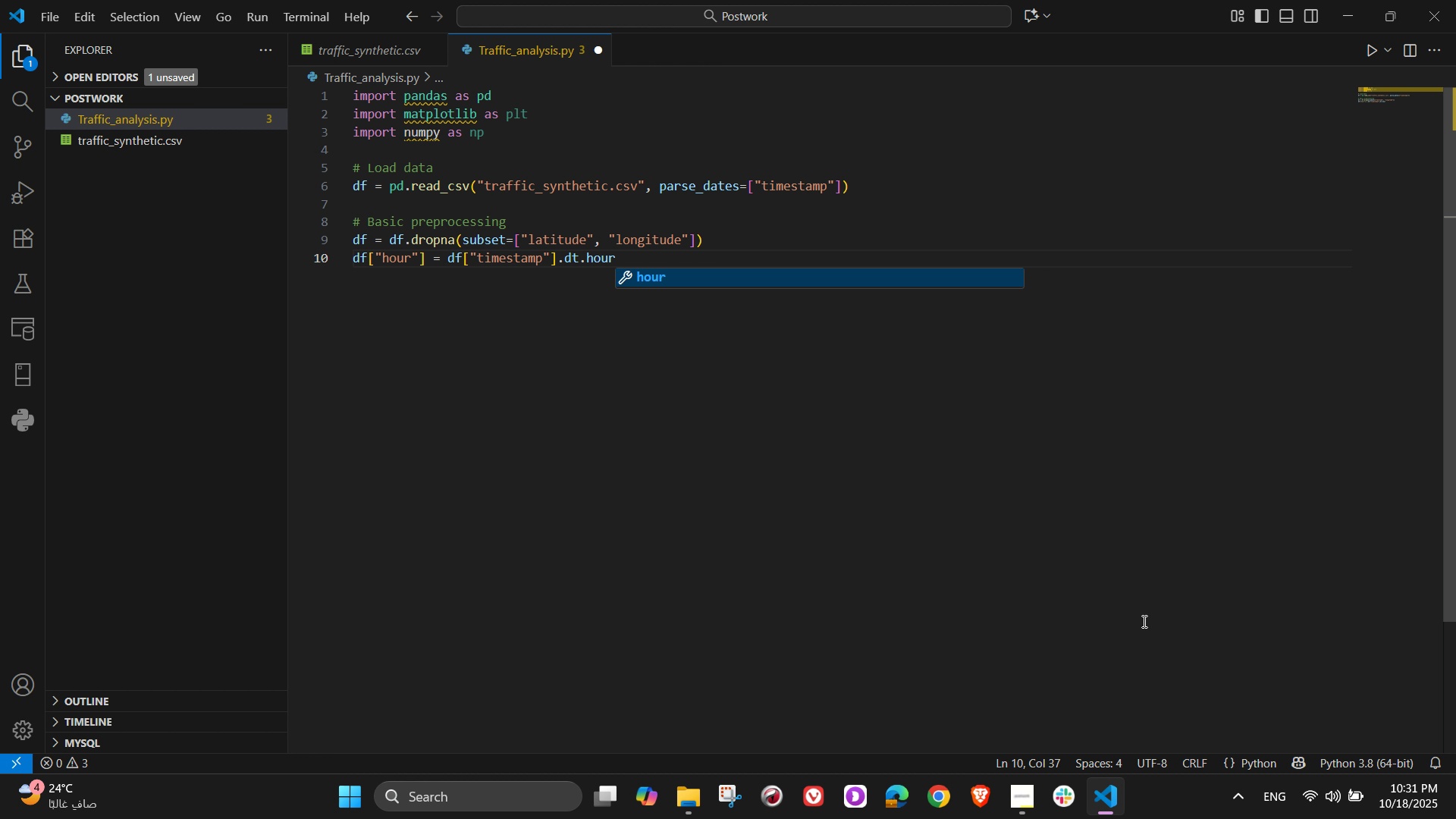 
key(NumpadEnter)
 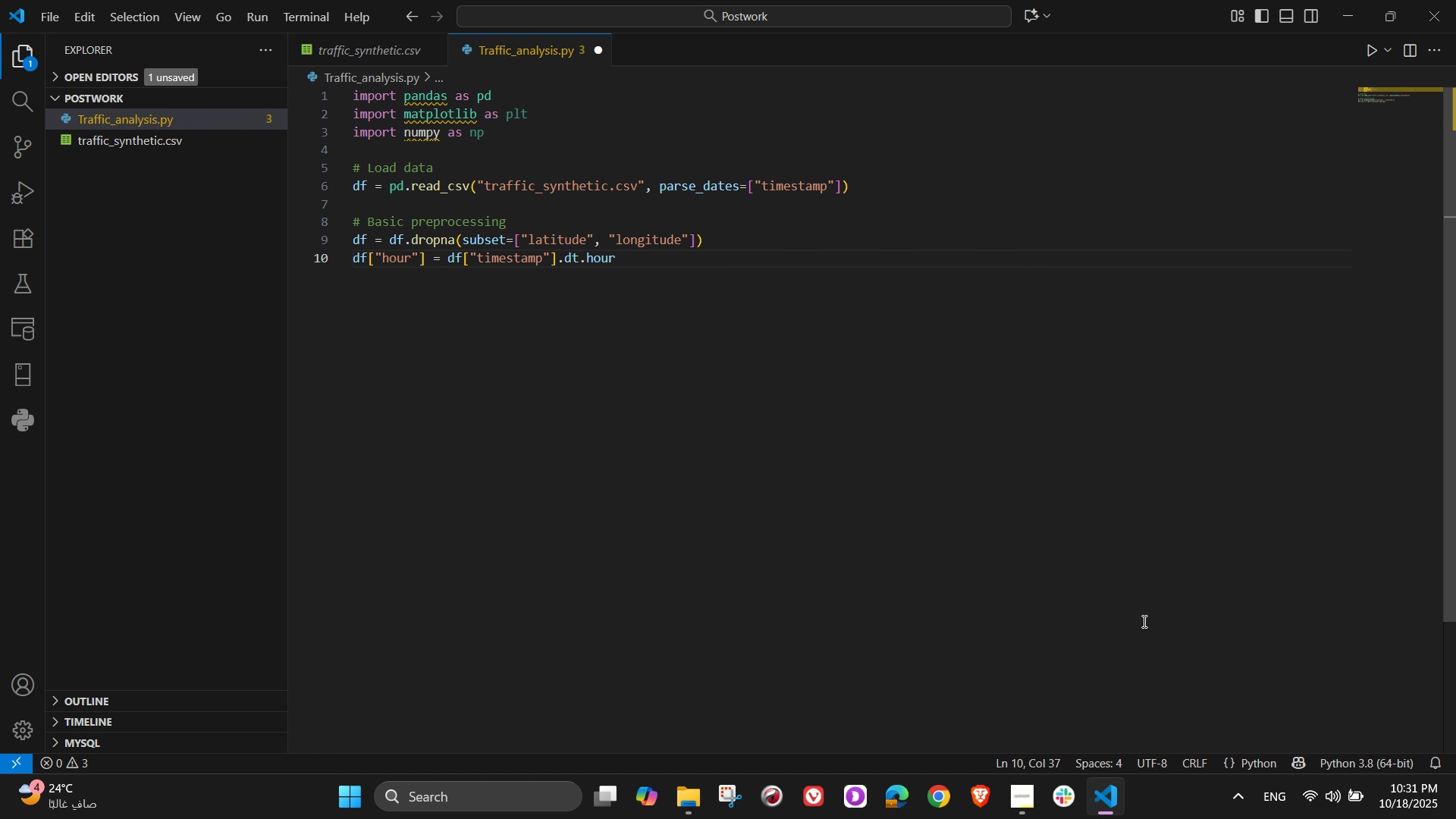 
key(NumpadEnter)
type(df[)
 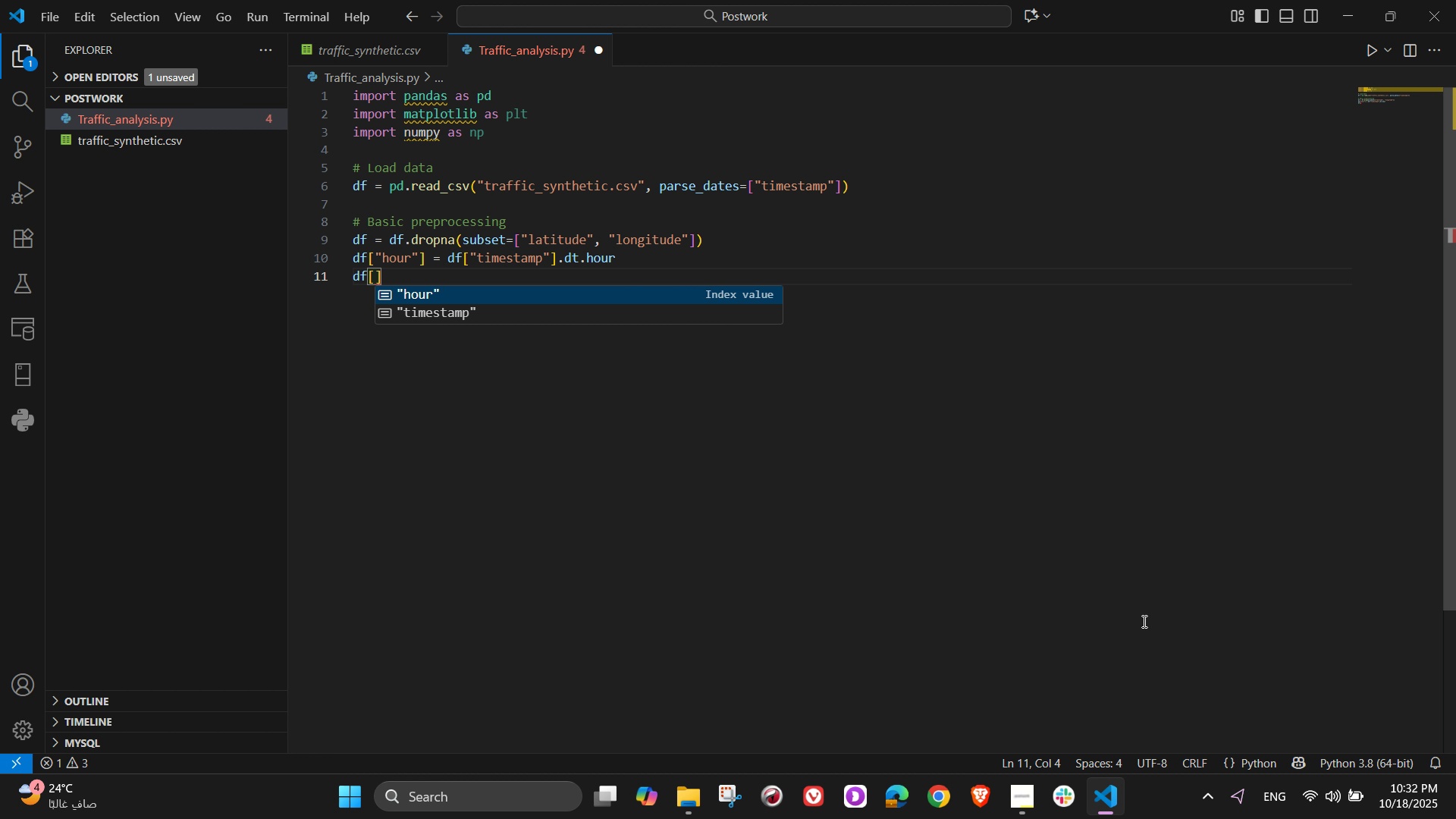 
wait(5.75)
 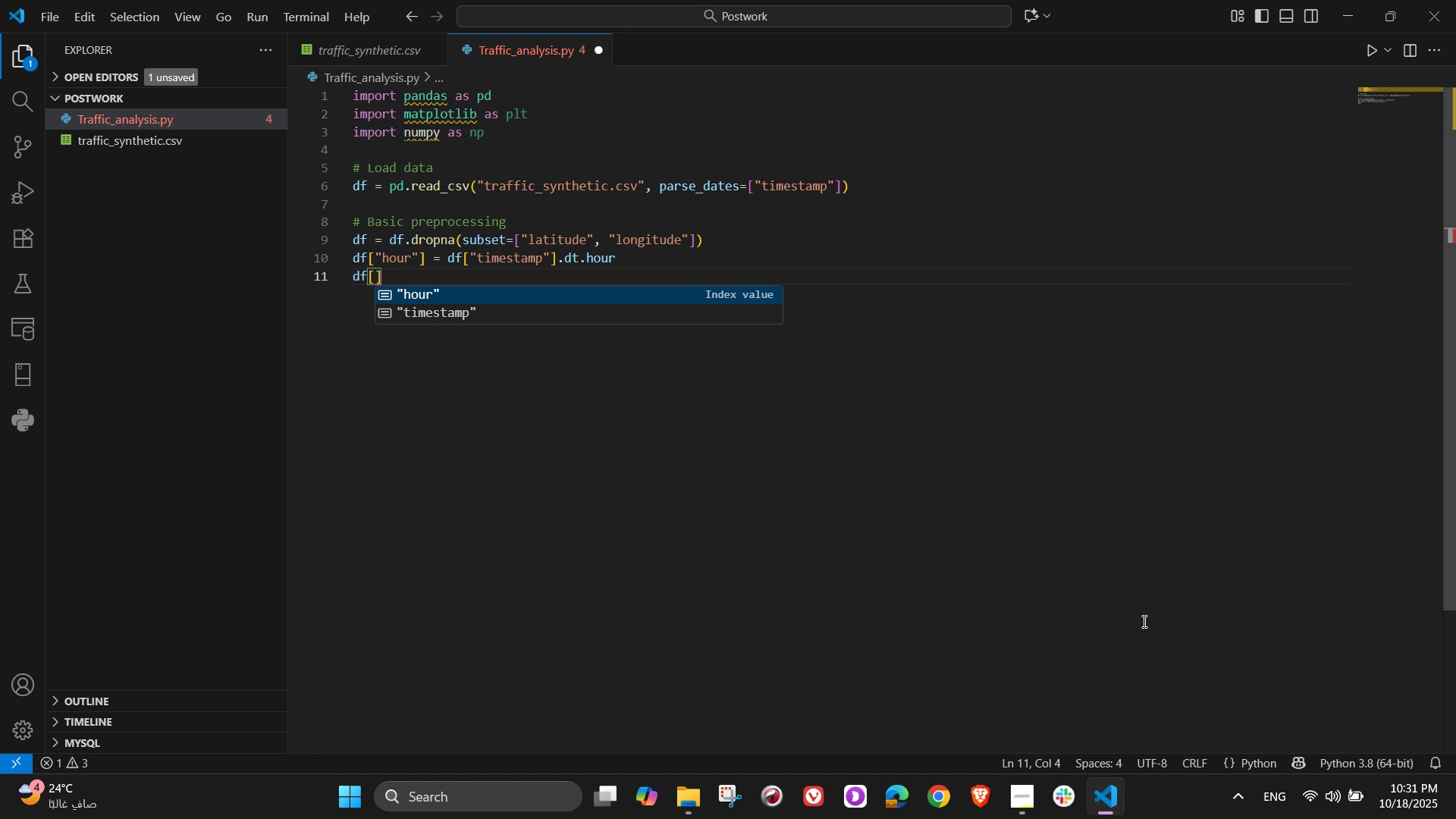 
type("lat_grid)
 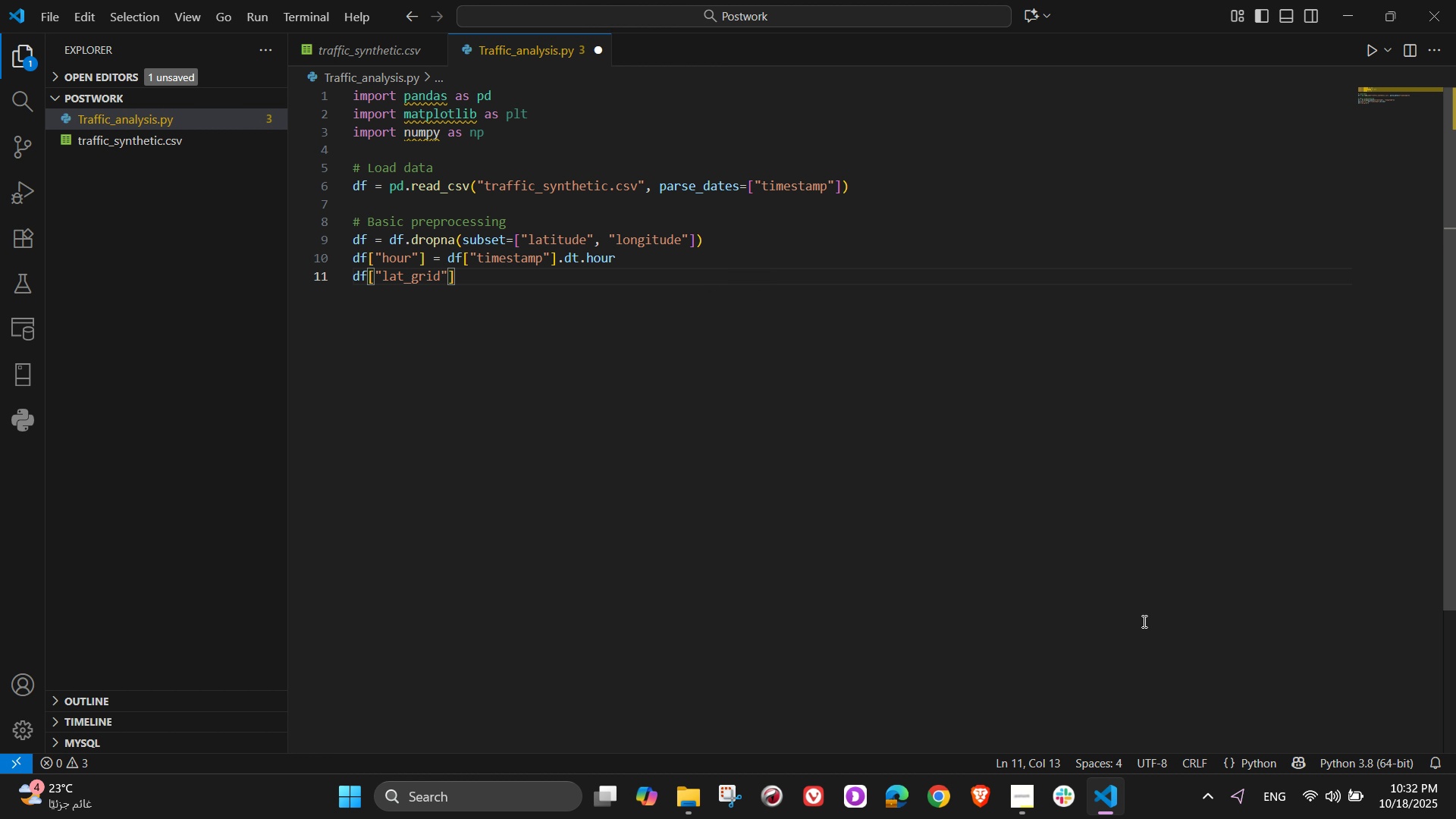 
key(ArrowRight)
 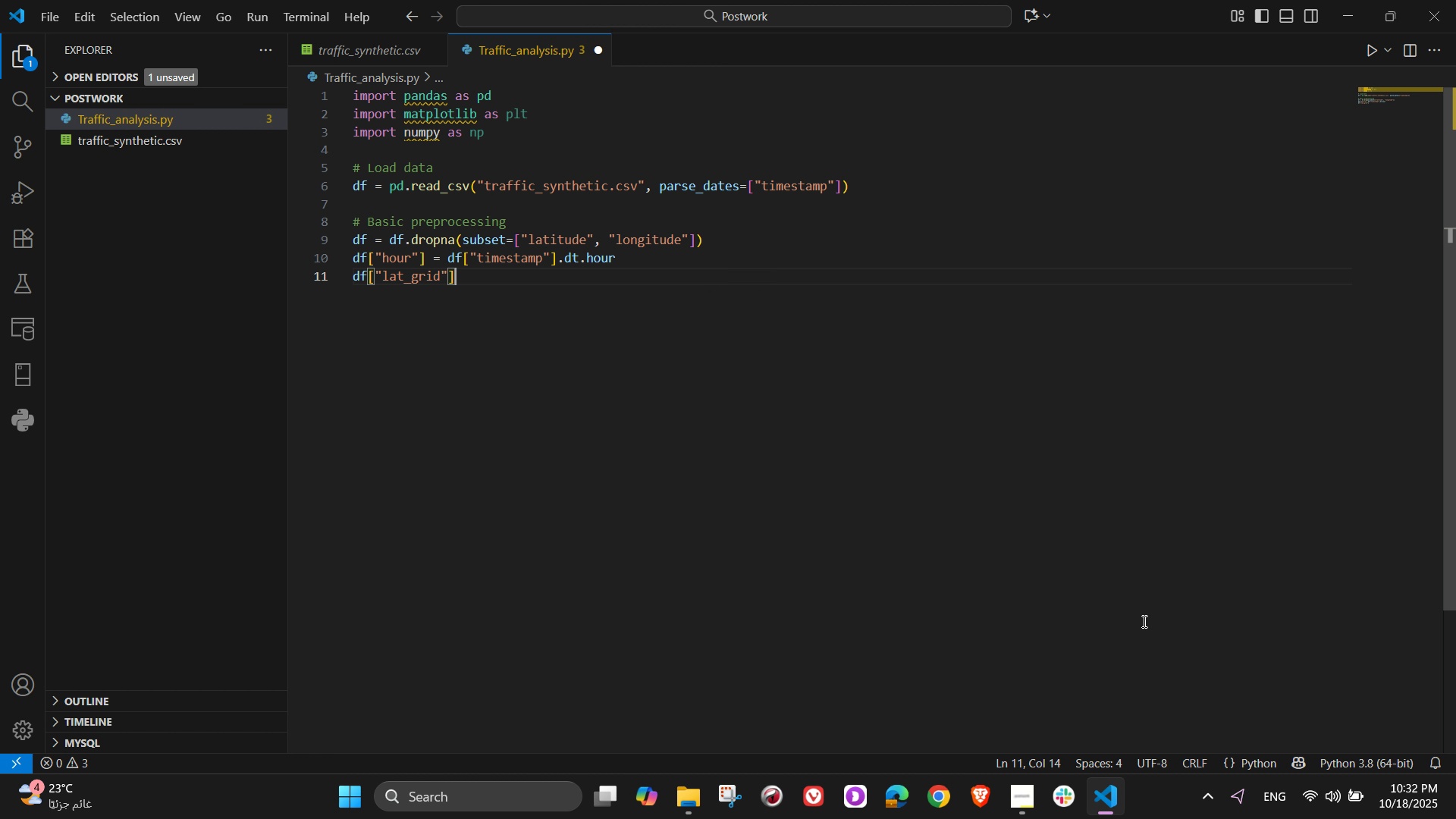 
key(ArrowRight)
 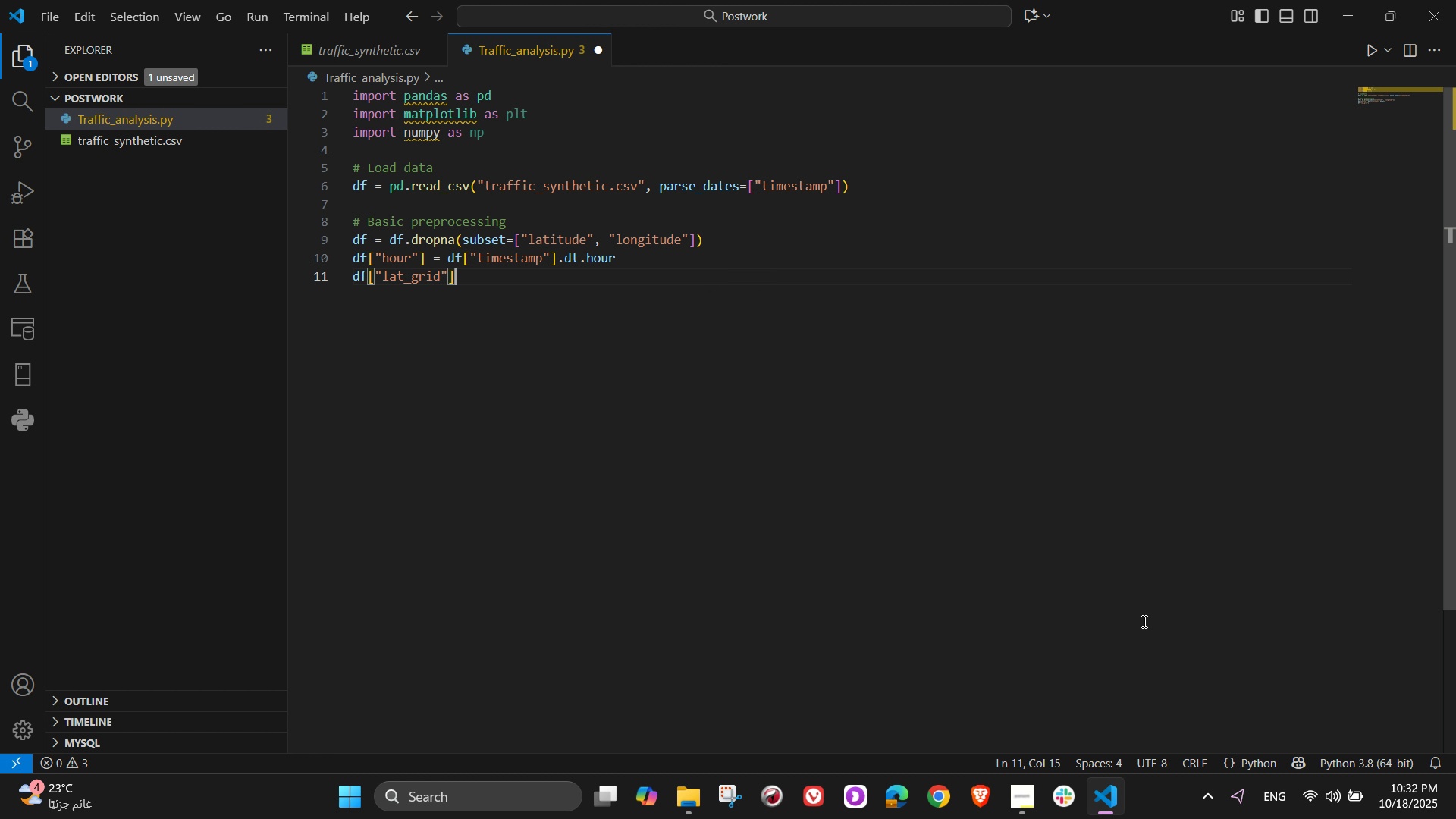 
type( = df["latitude)
 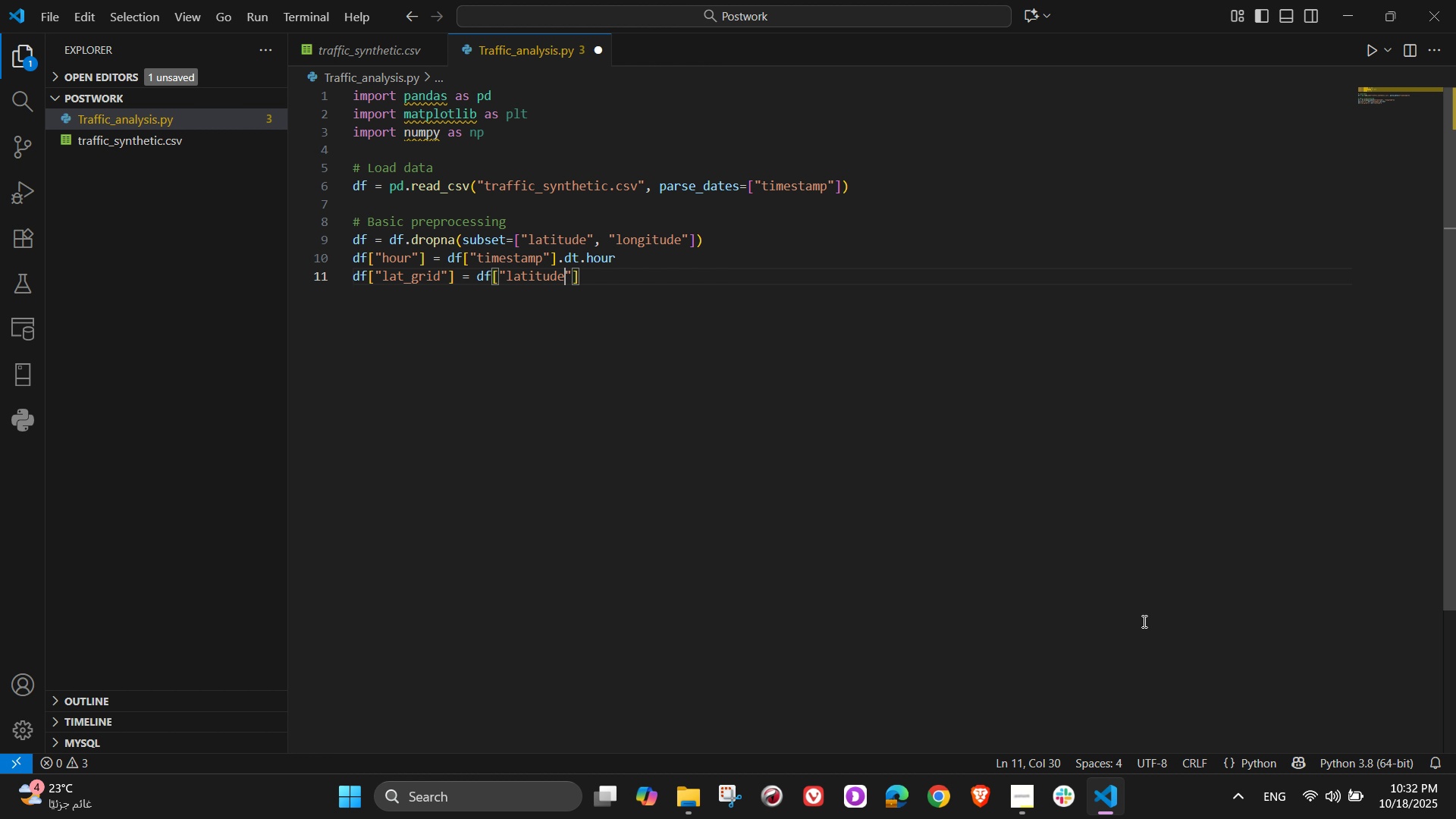 
key(ArrowRight)
 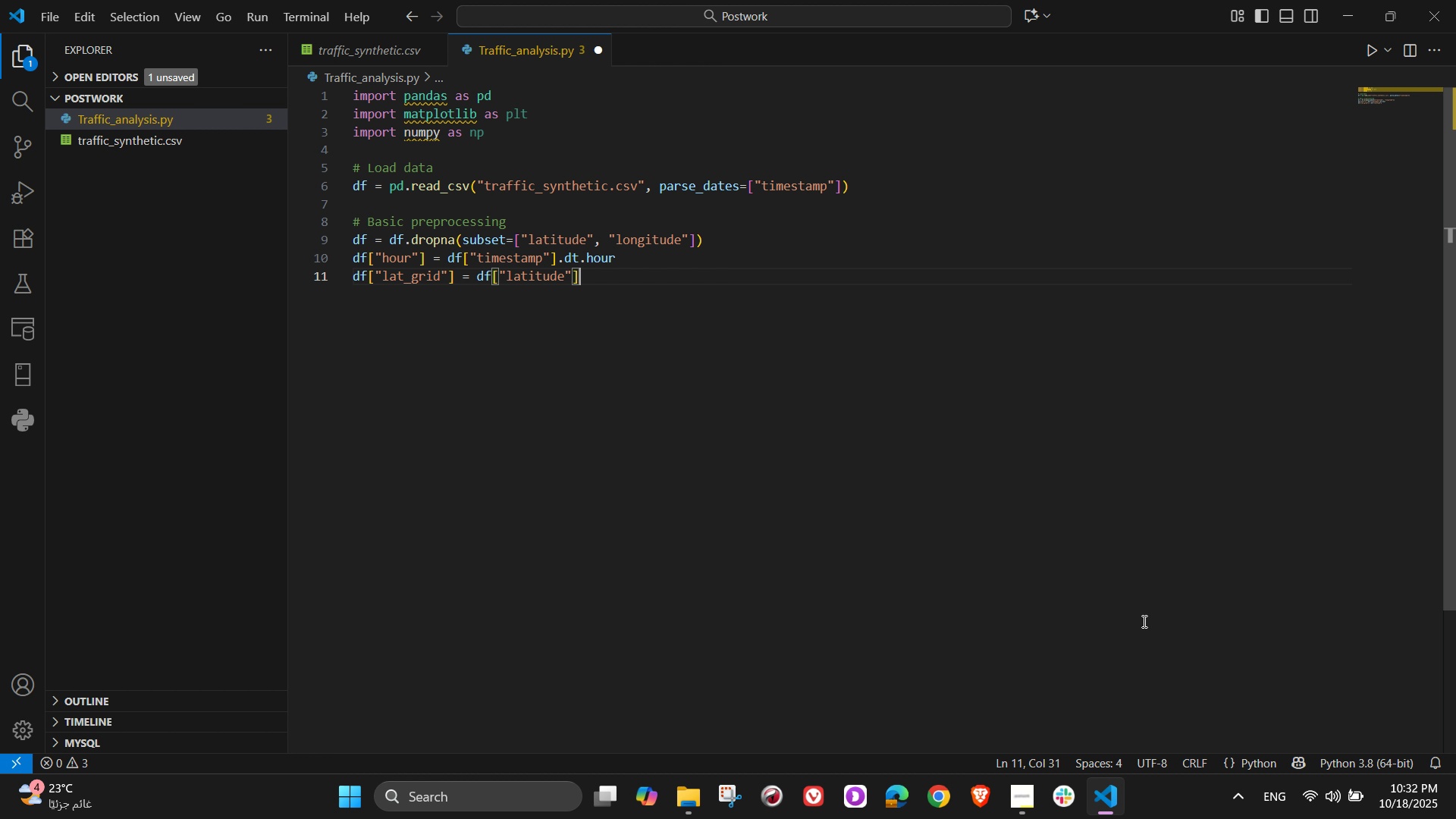 
key(ArrowRight)
 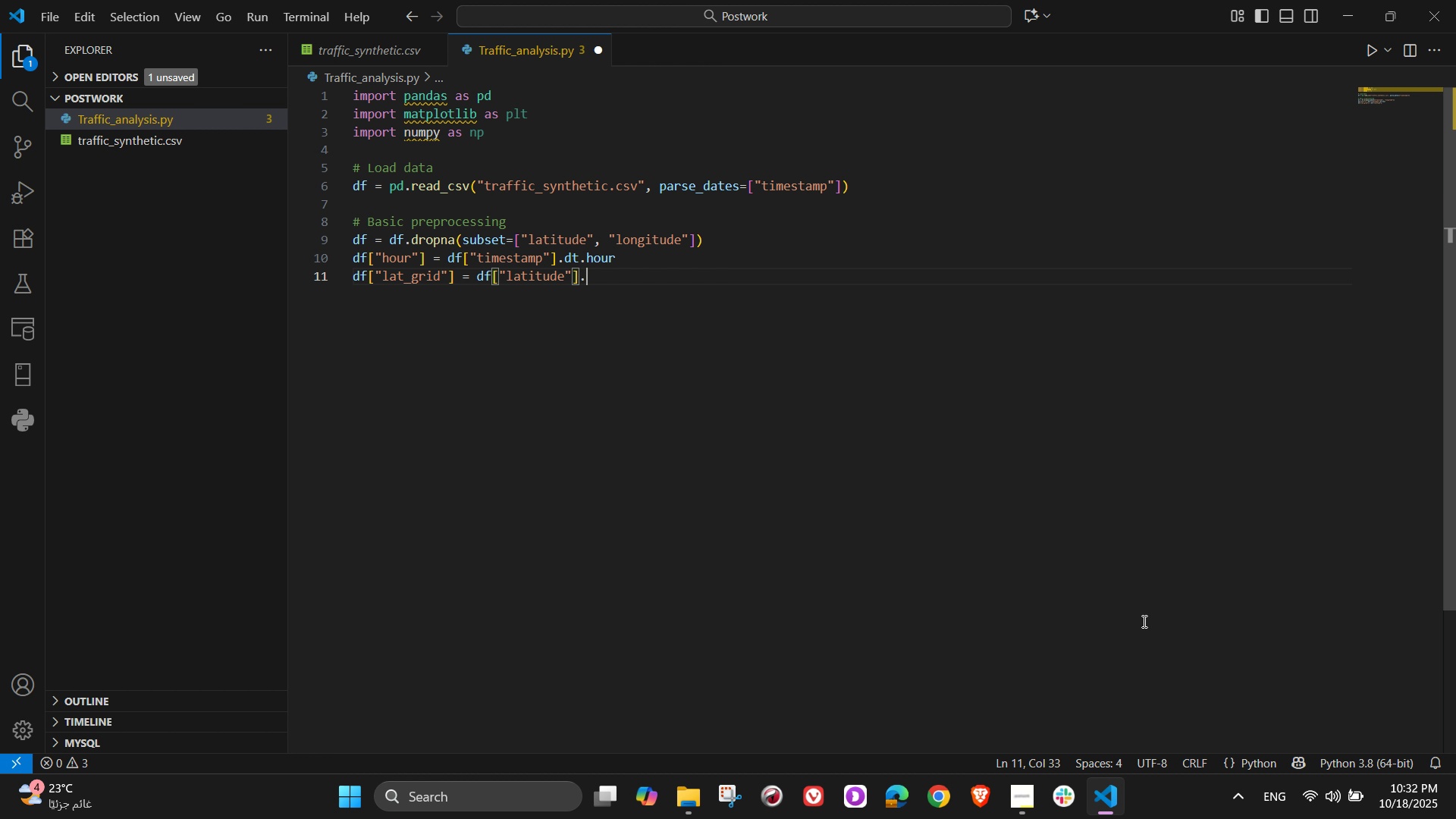 
type(.round(3)
 